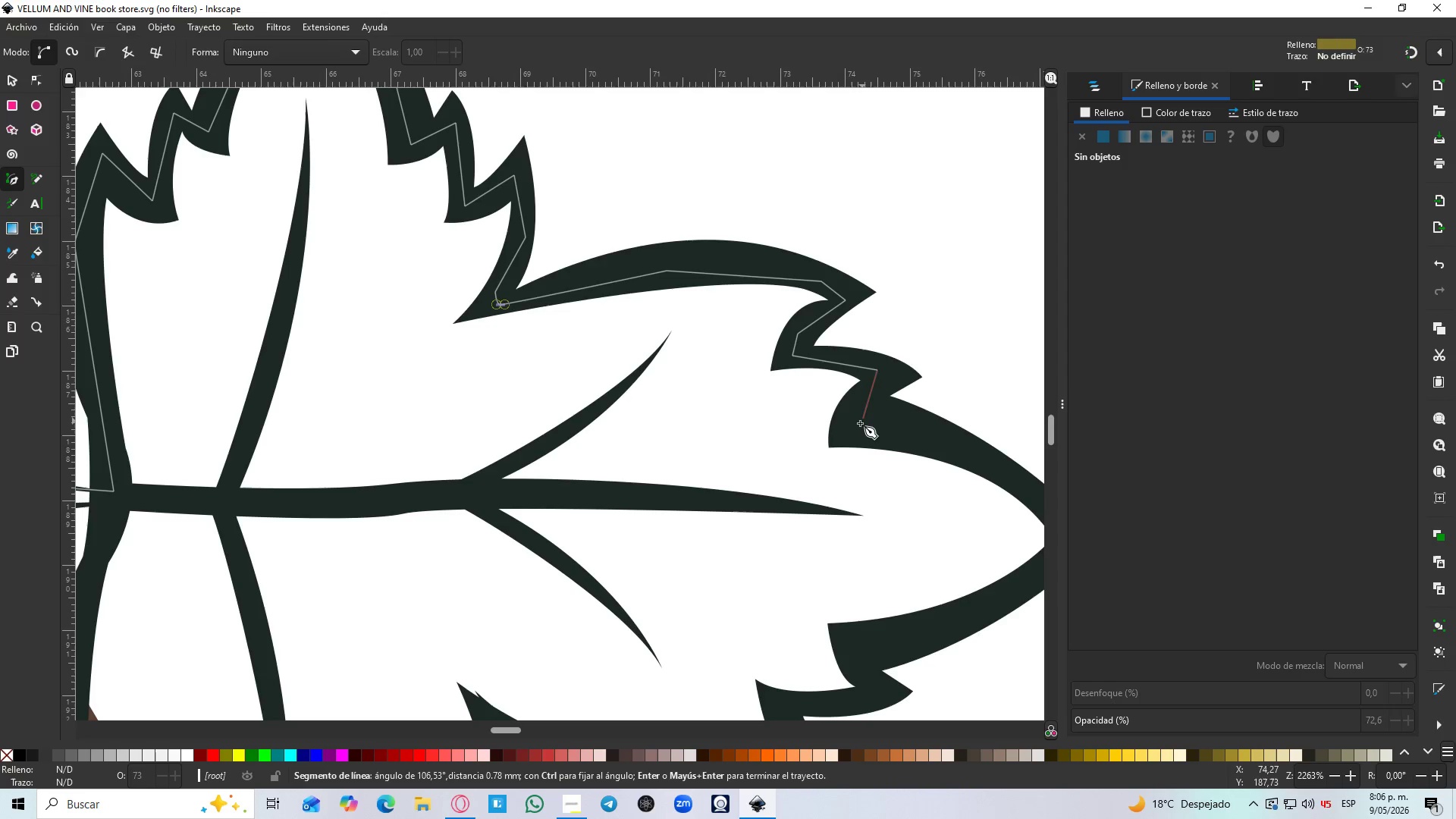 
left_click([857, 425])
 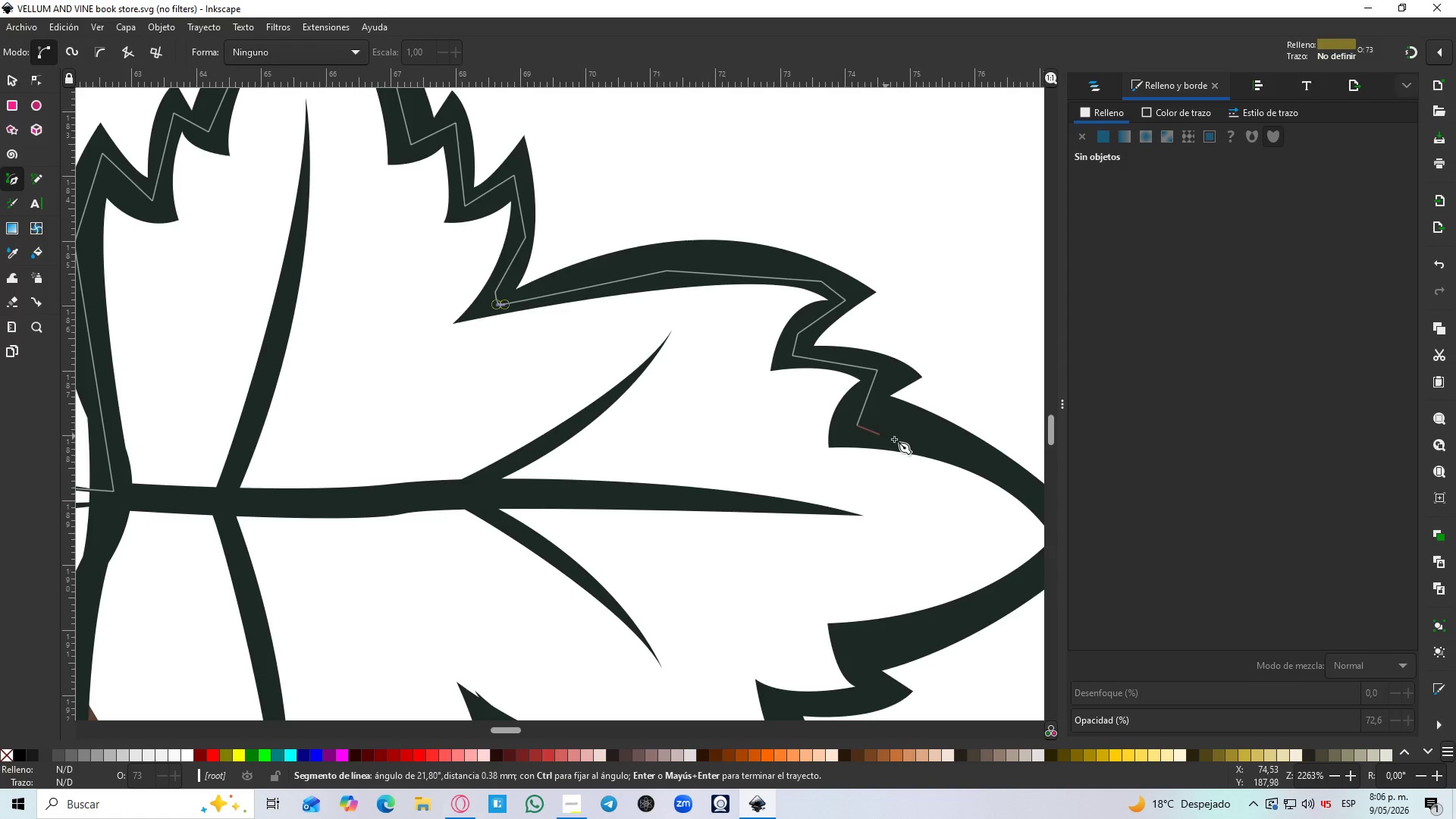 
hold_key(key=Space, duration=0.52)
 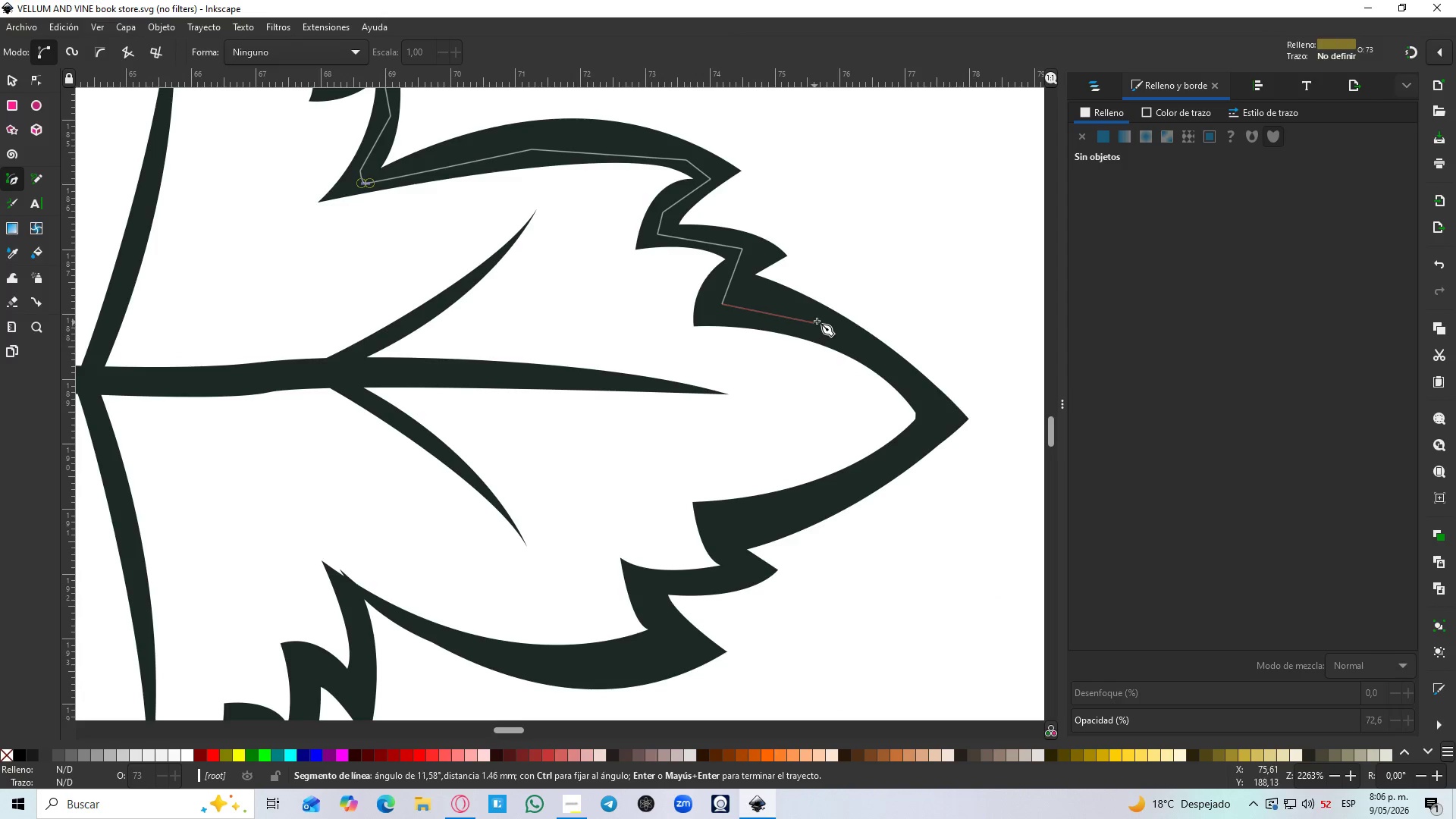 
left_click([818, 319])
 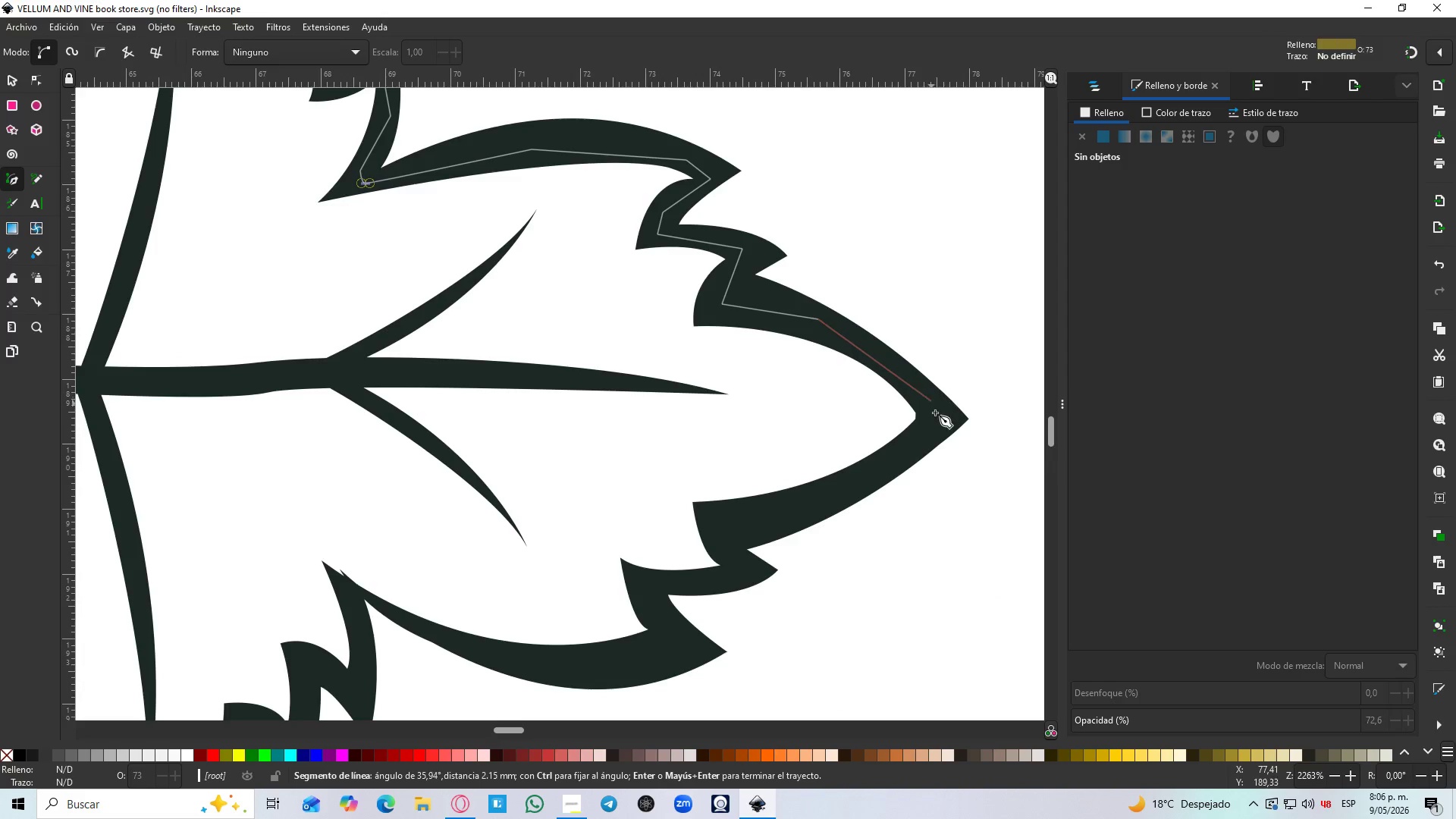 
left_click([941, 417])
 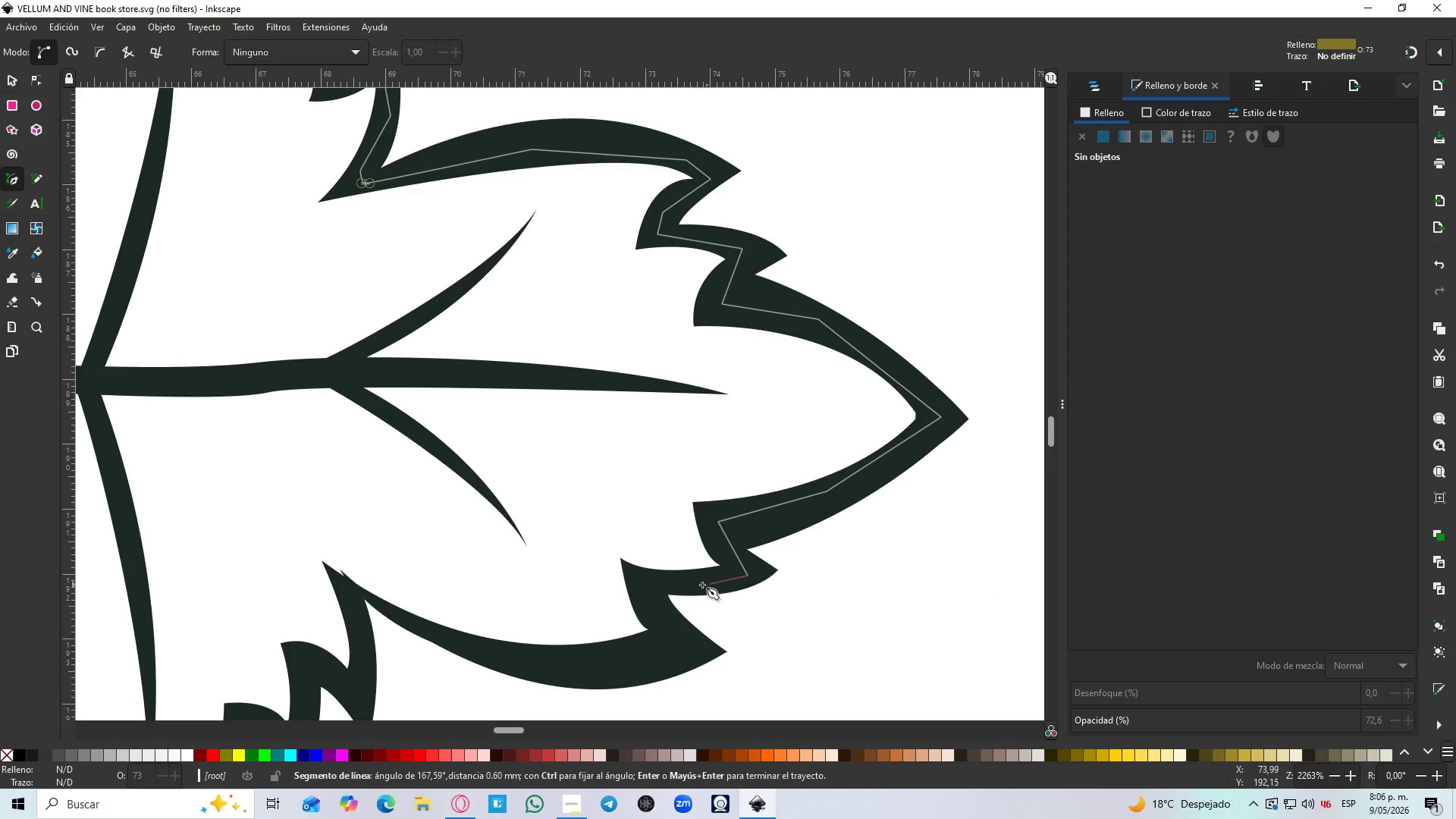 
hold_key(key=Space, duration=0.42)
 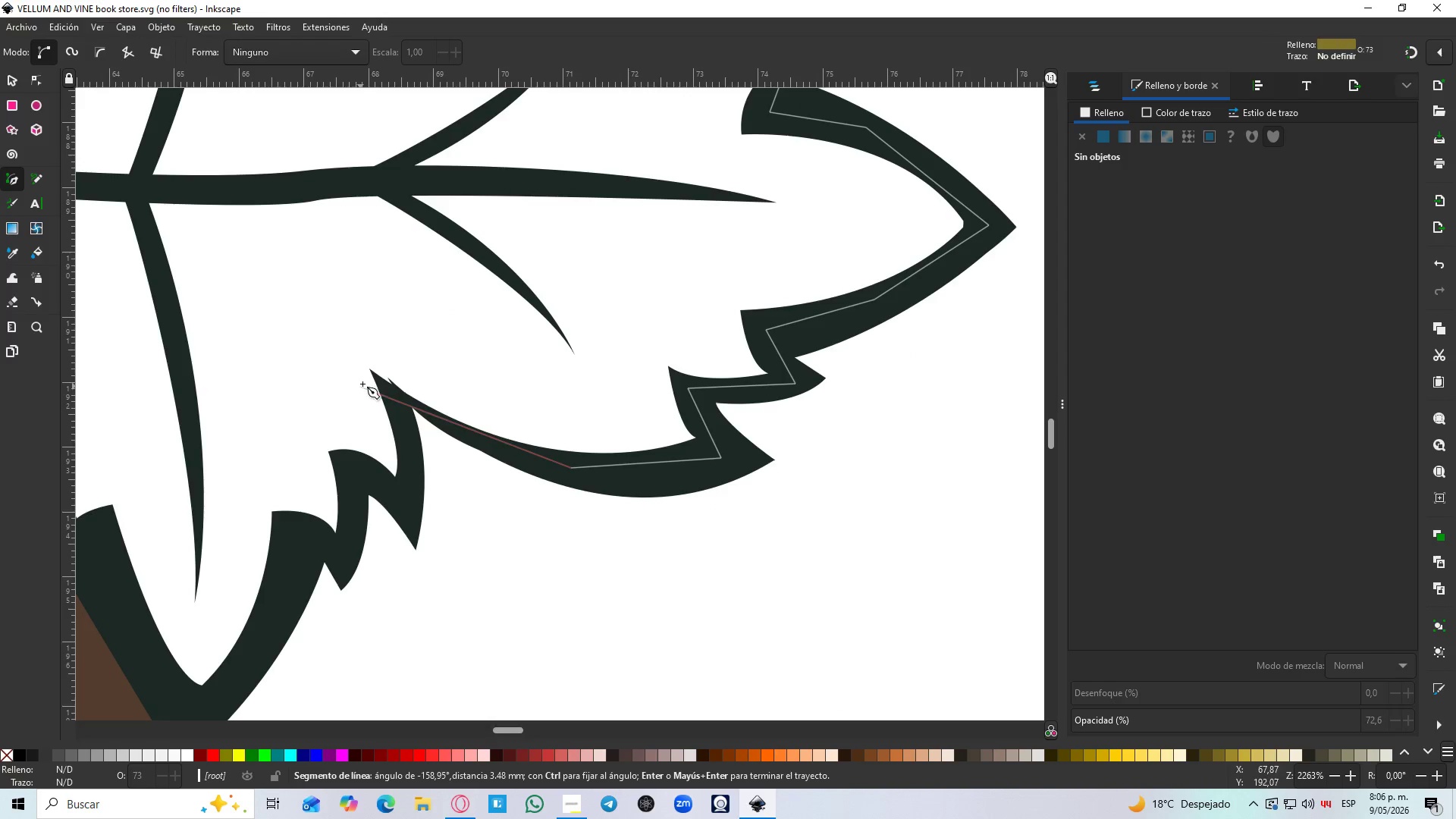 
left_click([390, 391])
 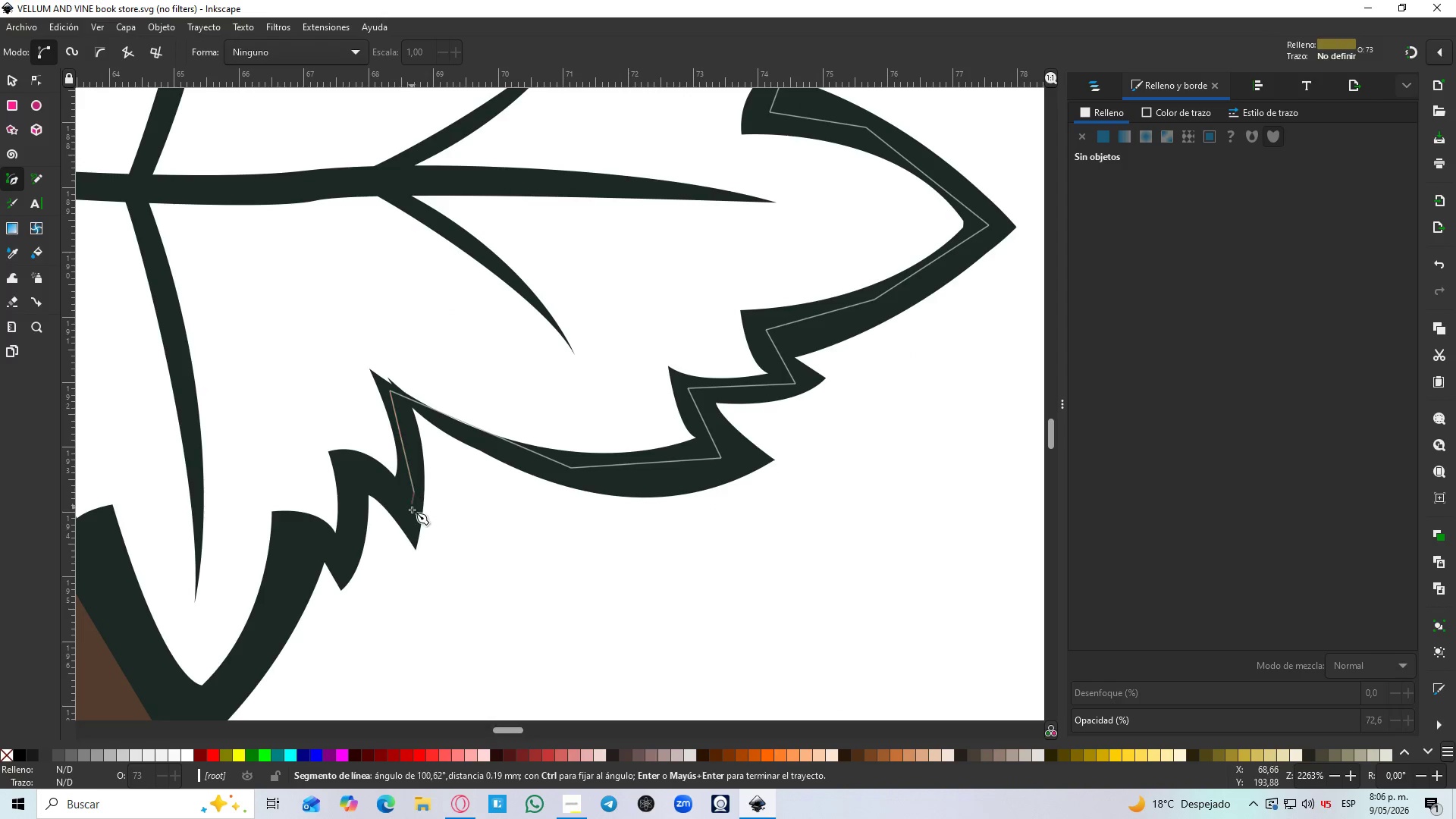 
left_click([410, 522])
 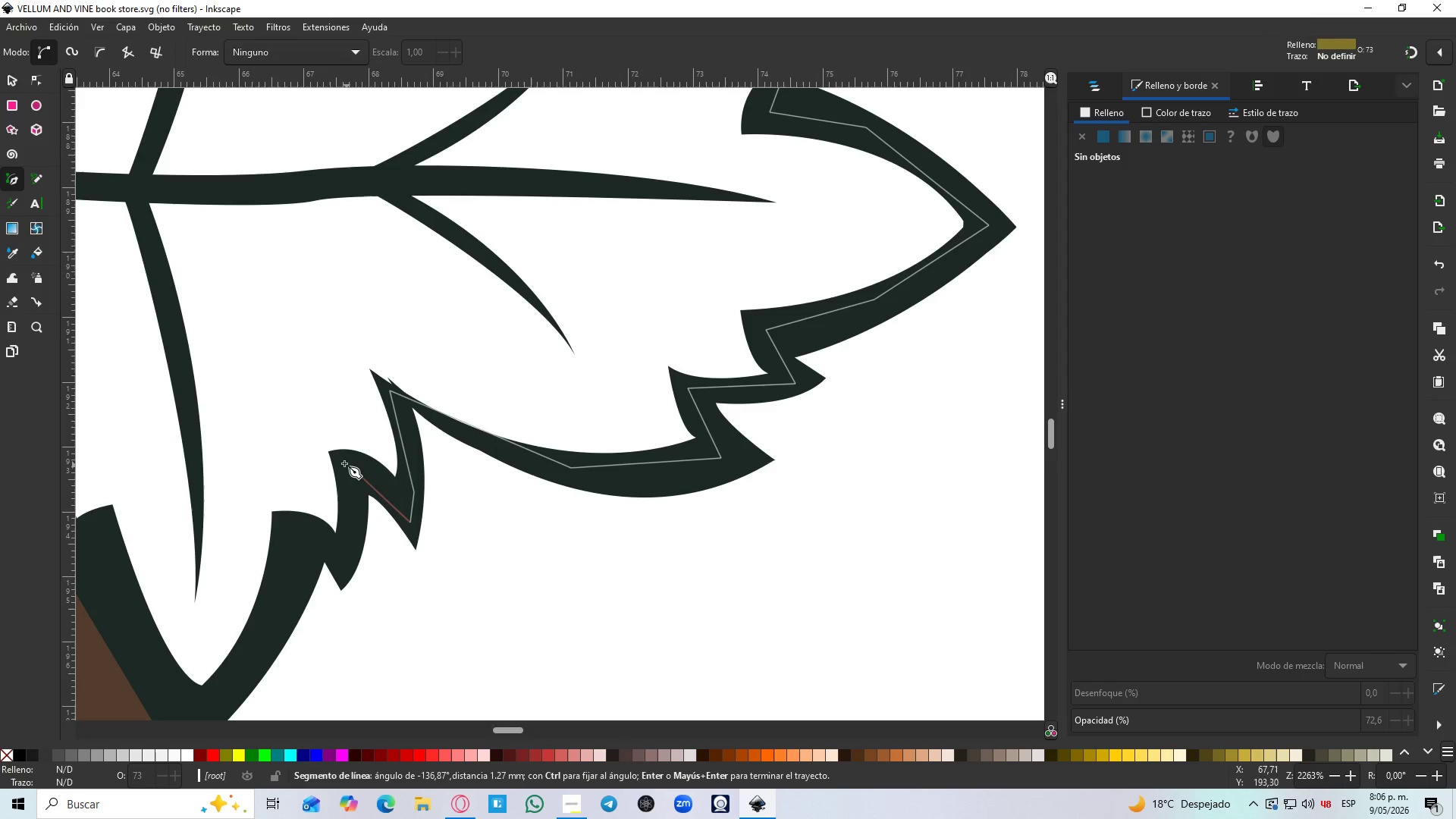 
left_click([347, 463])
 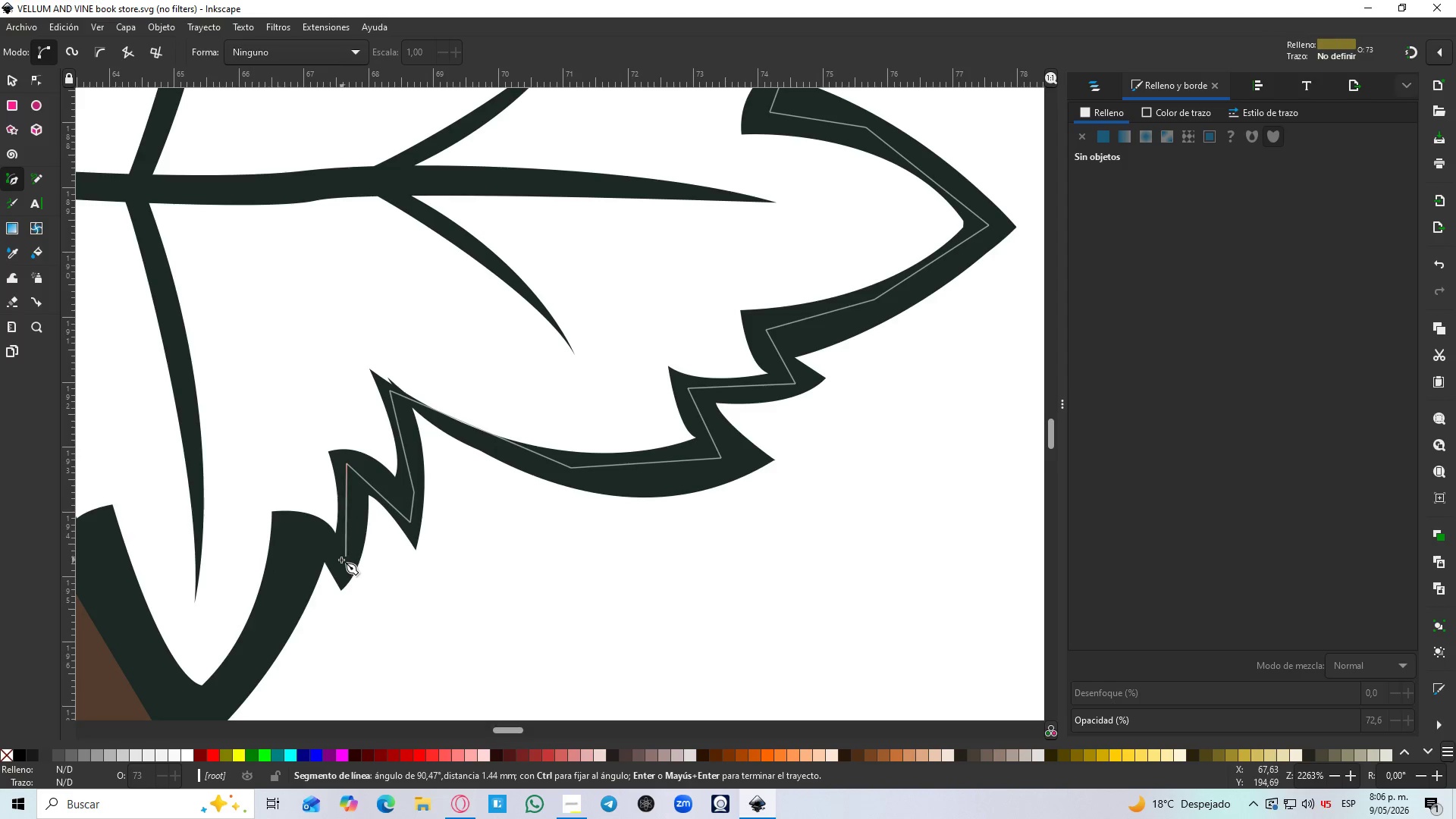 
left_click([299, 534])
 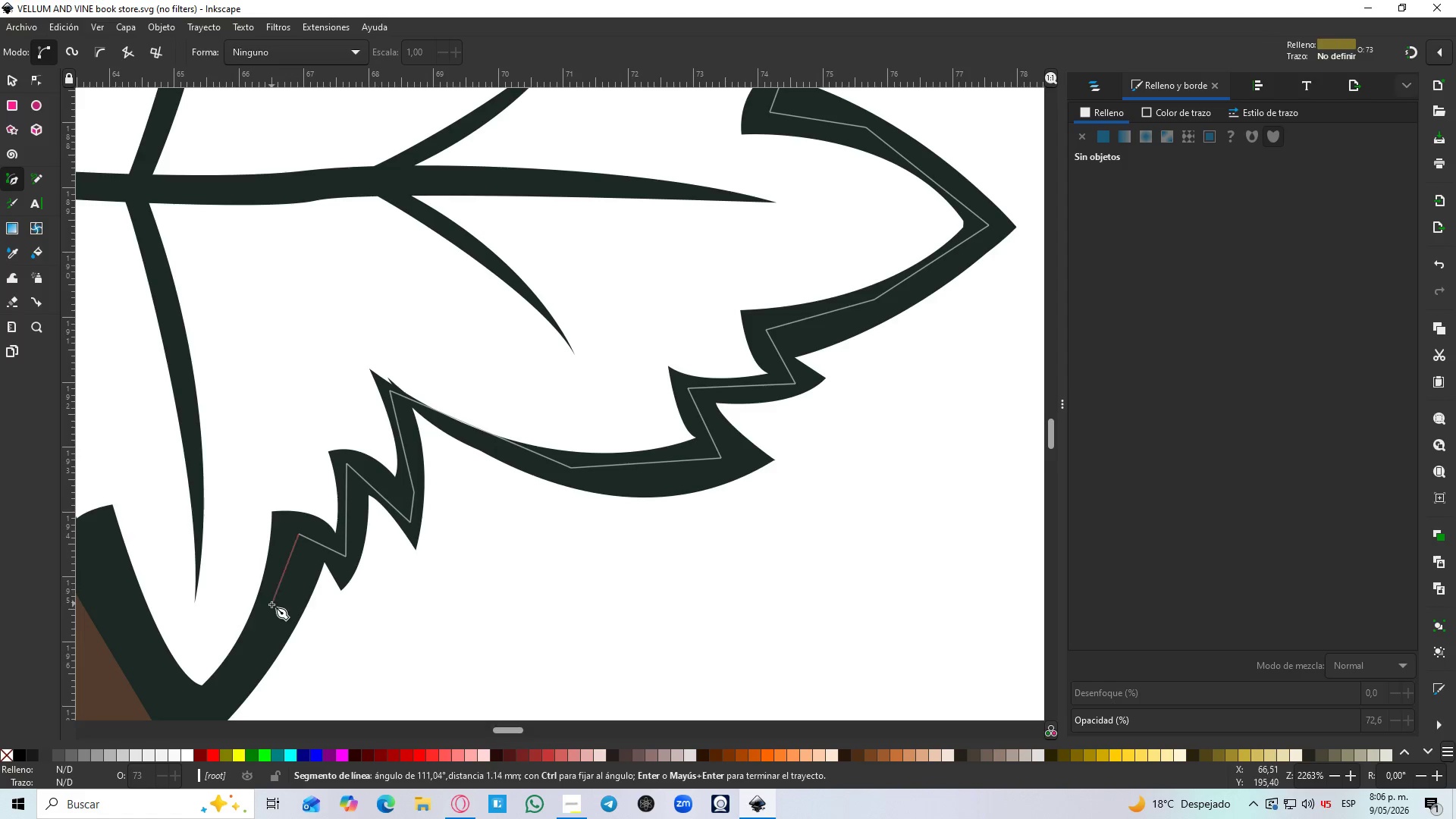 
hold_key(key=Space, duration=0.47)
 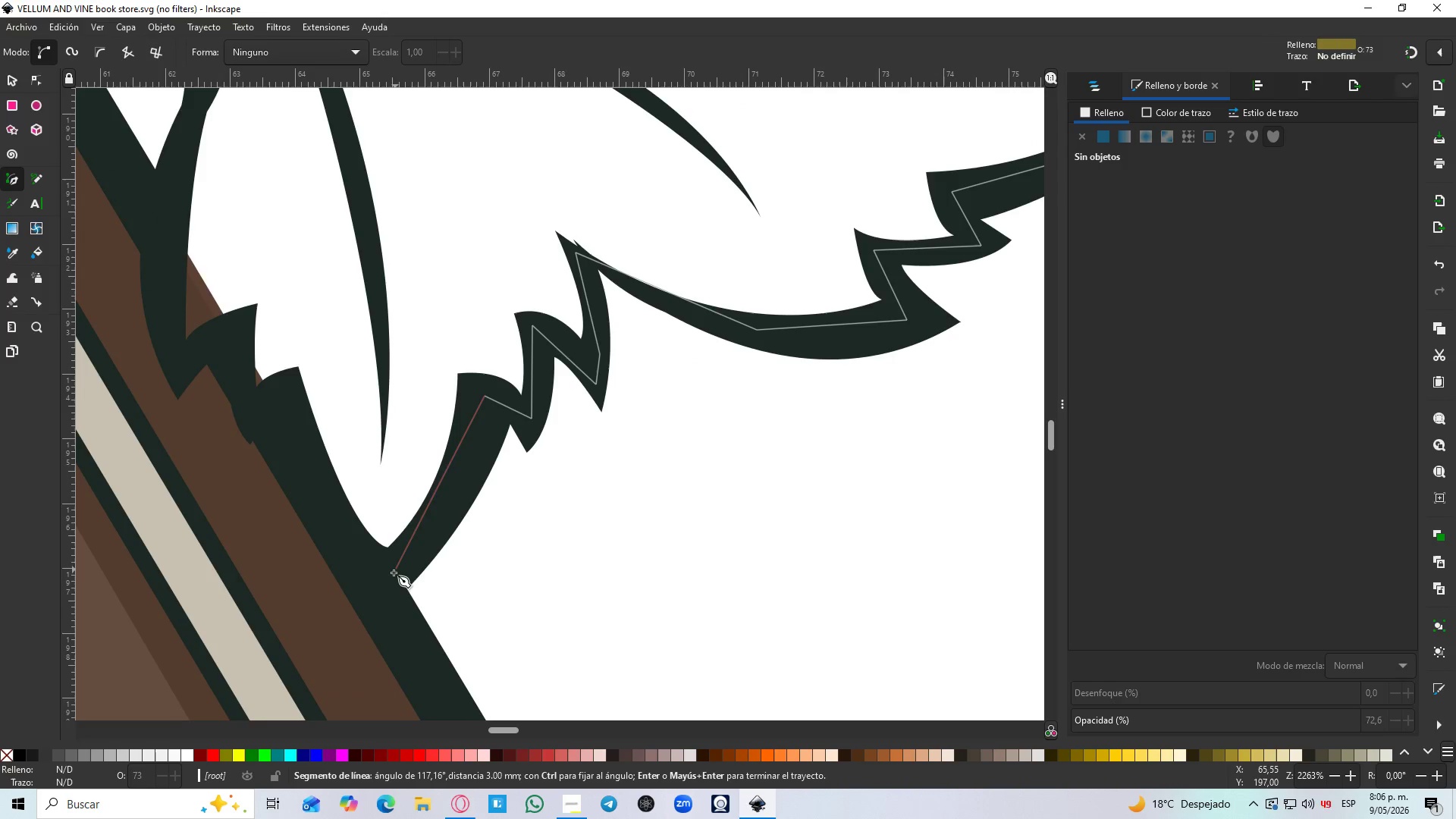 
left_click([391, 576])
 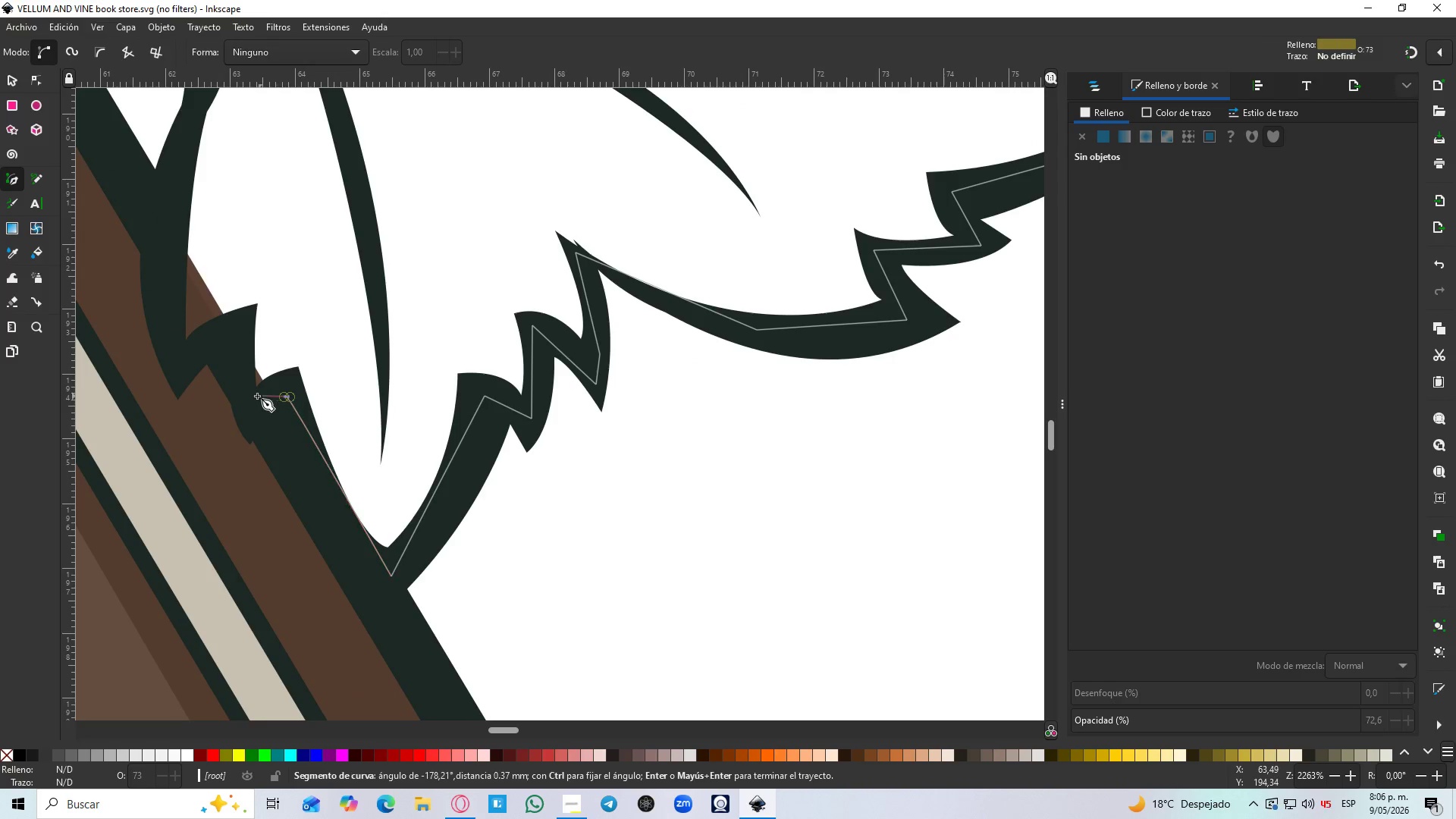 
left_click_drag(start_coordinate=[250, 425], to_coordinate=[249, 420])
 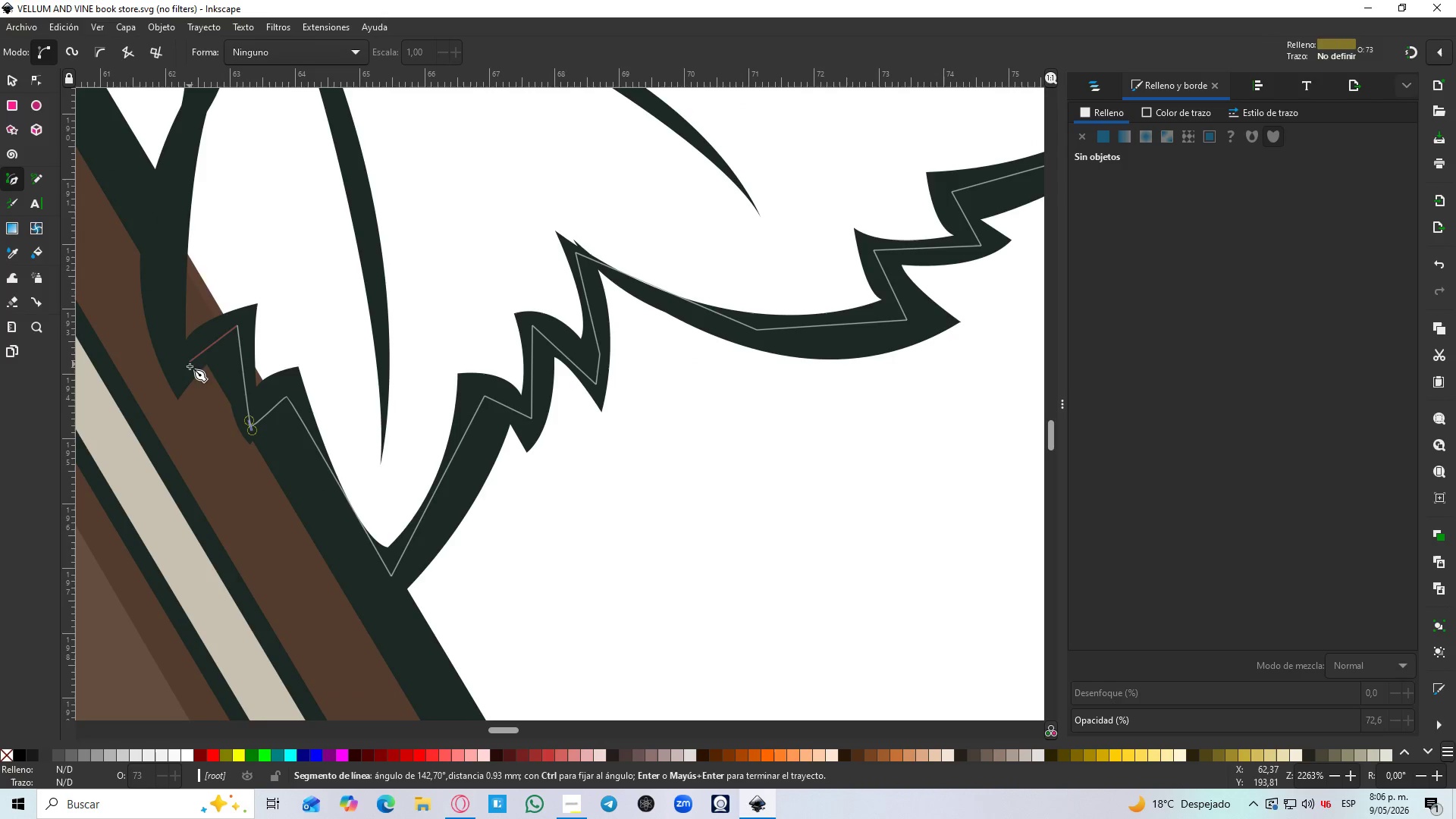 
left_click([180, 377])
 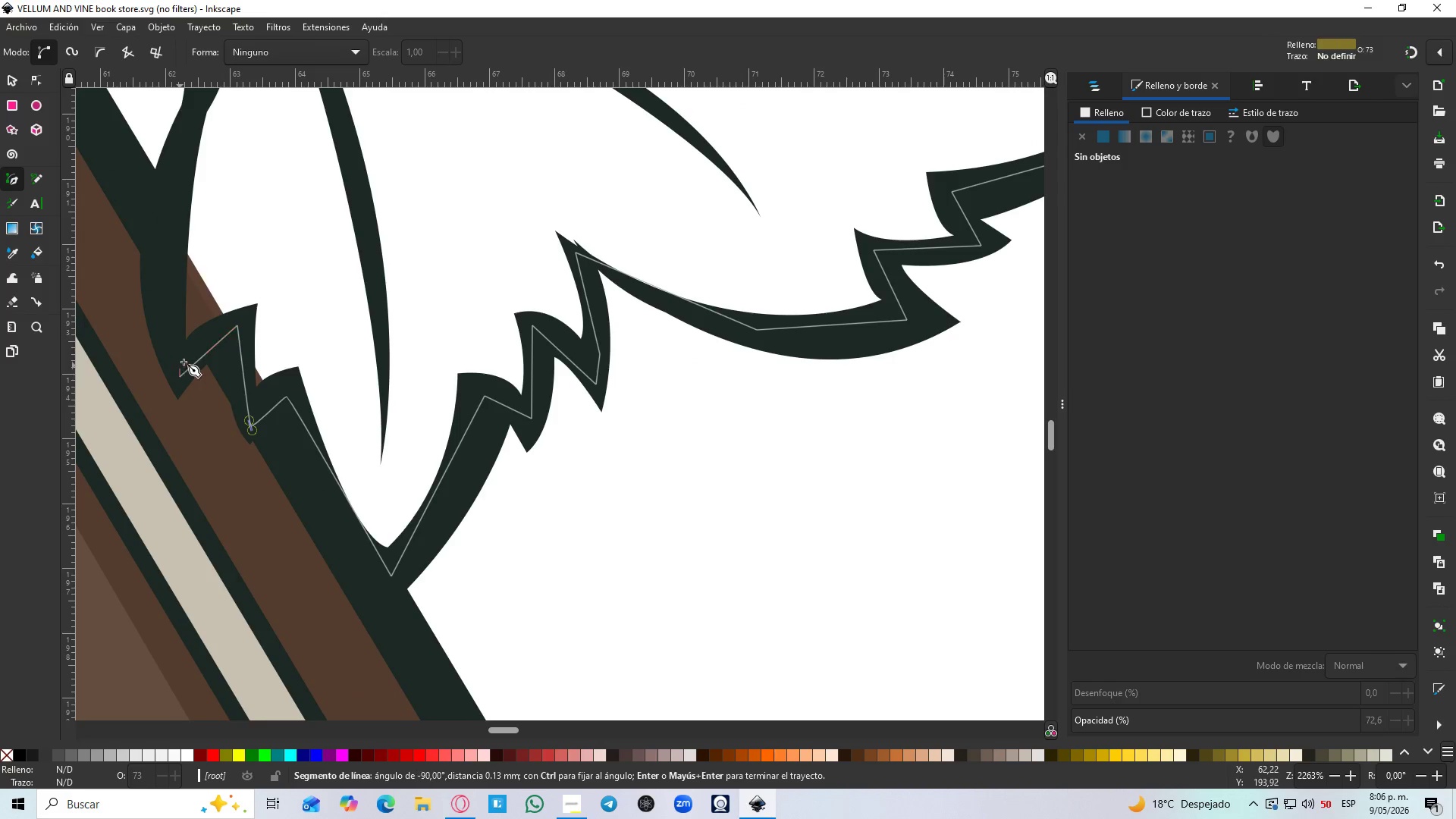 
hold_key(key=Space, duration=0.55)
 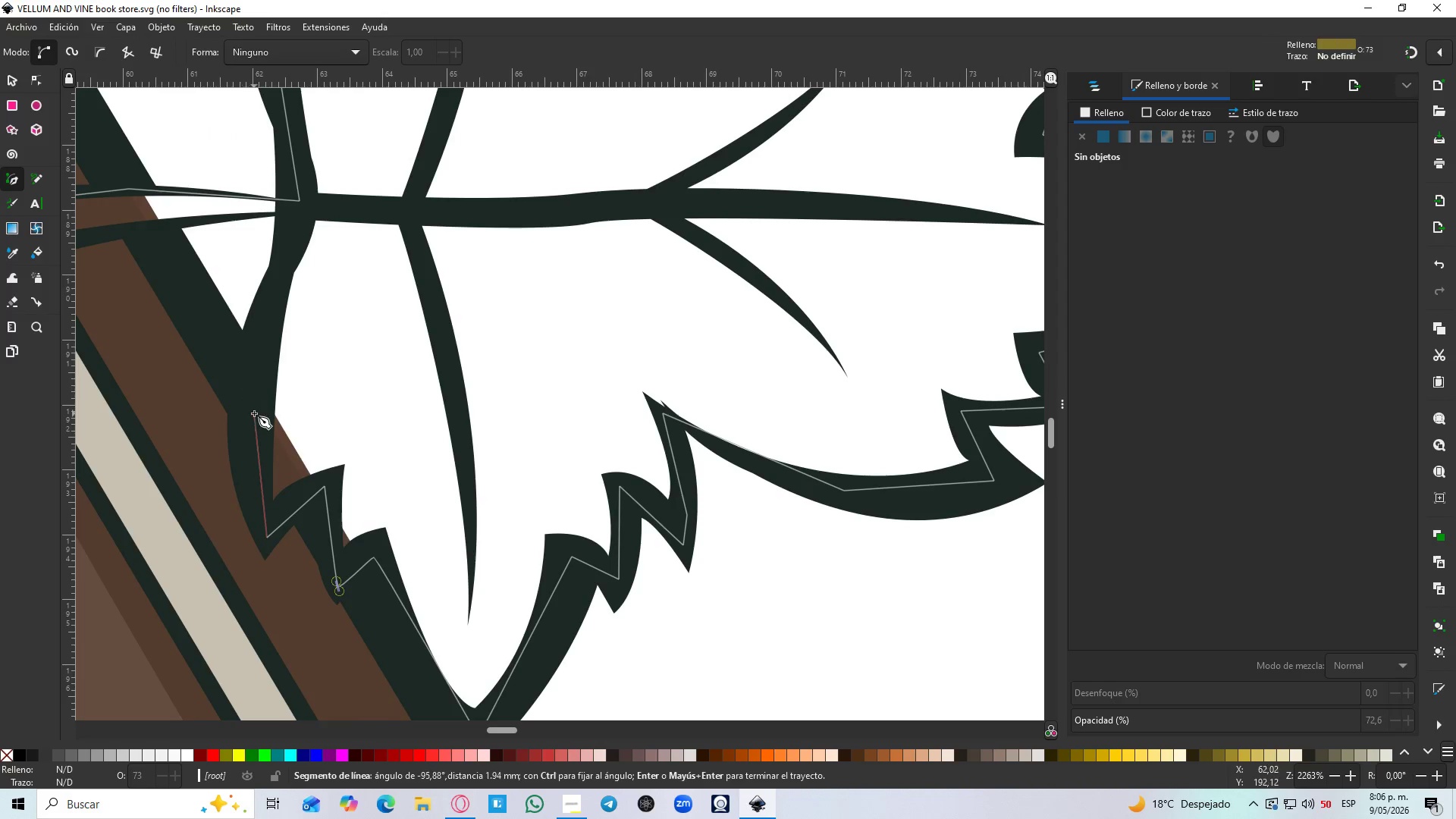 
left_click([255, 414])
 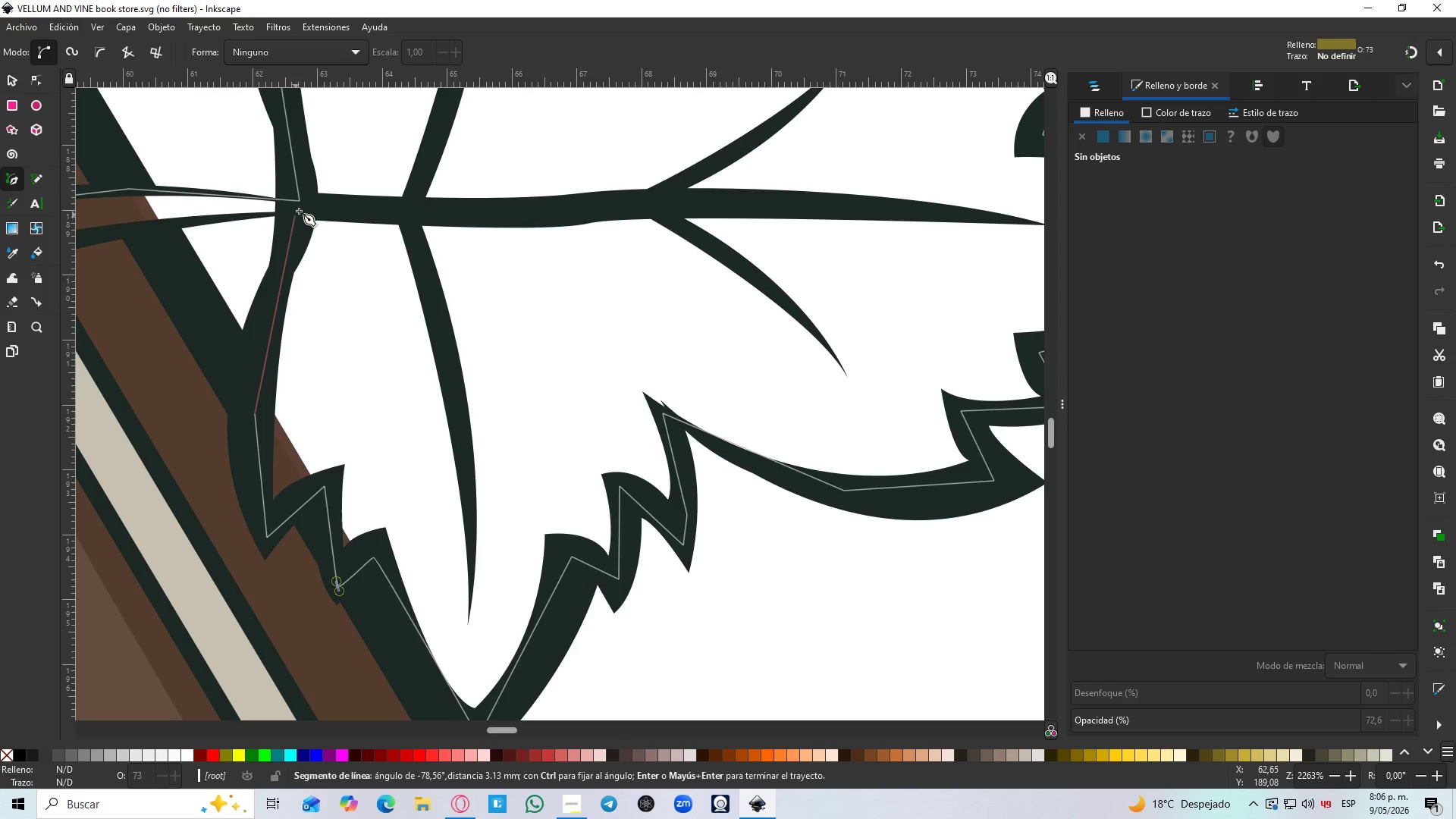 
left_click([297, 211])
 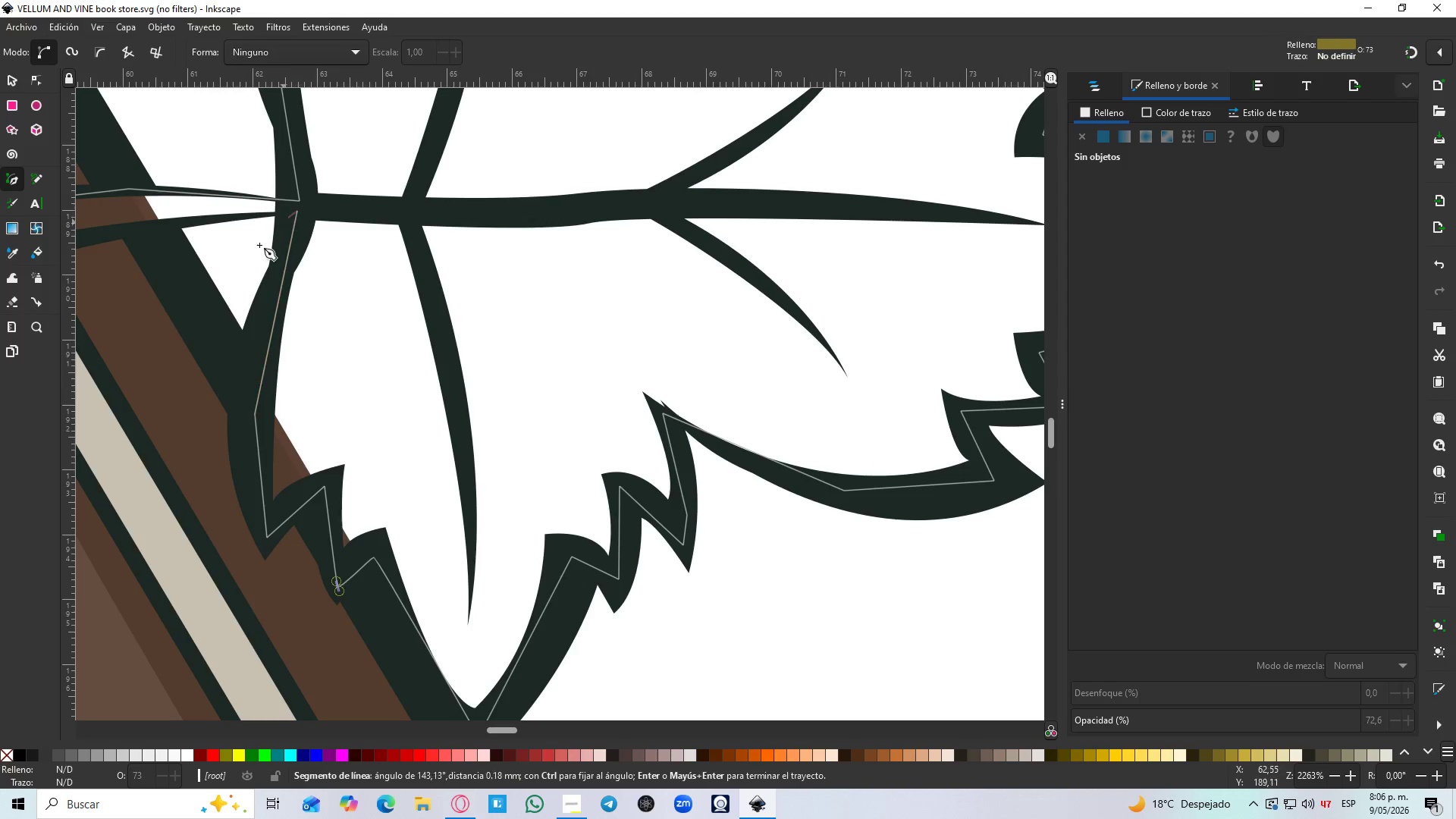 
hold_key(key=Space, duration=0.52)
 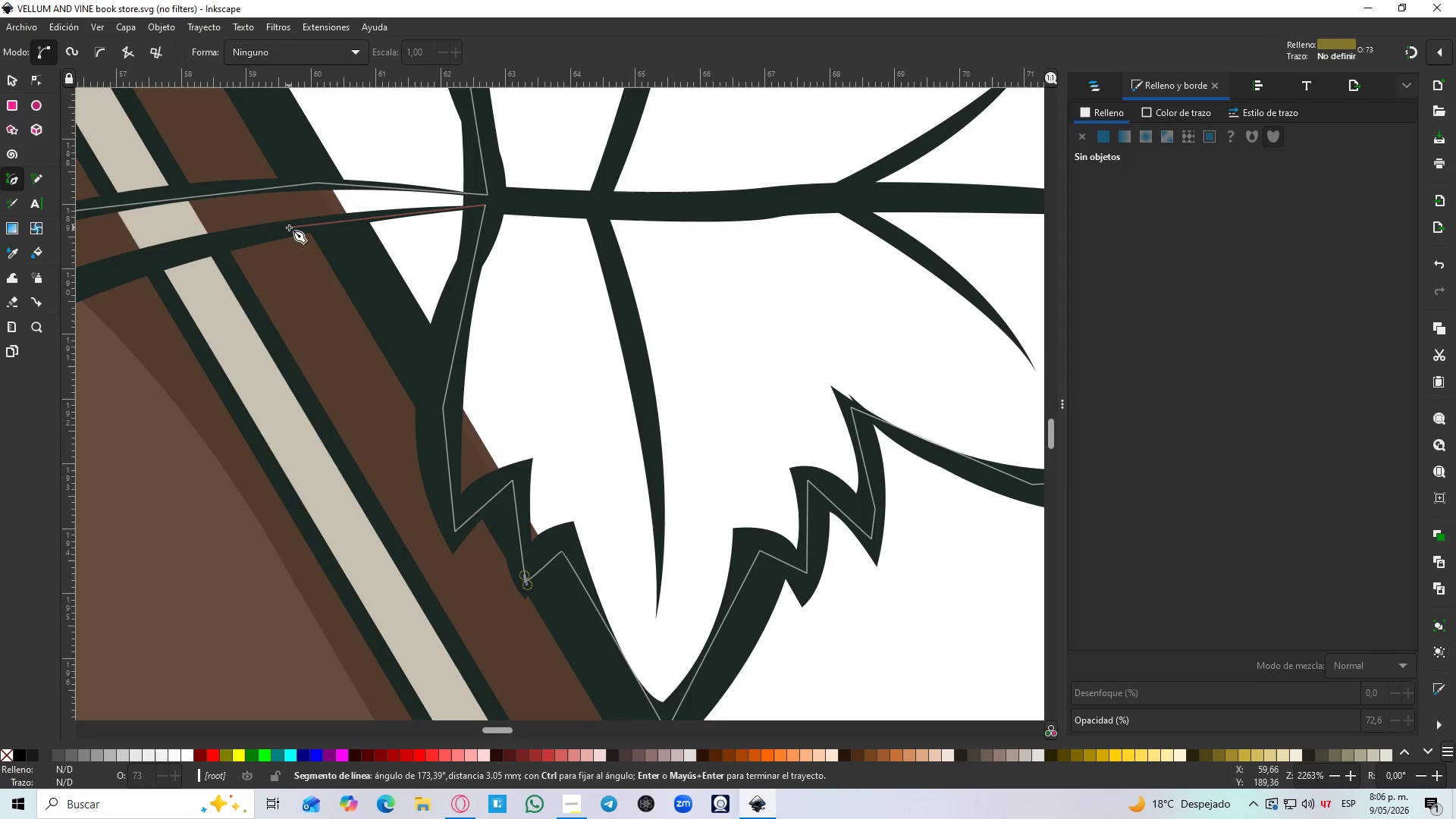 
left_click([288, 227])
 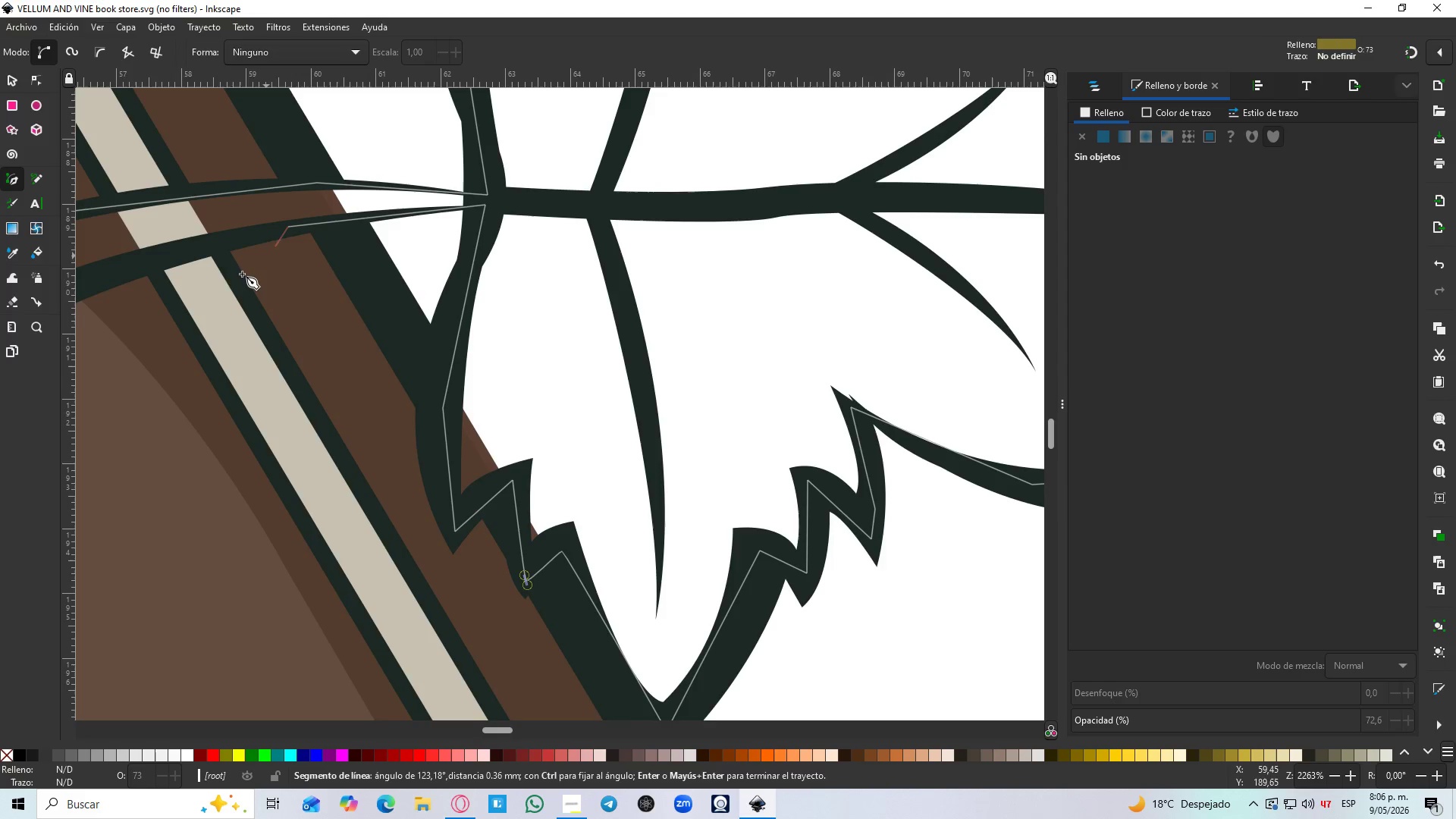 
hold_key(key=Space, duration=0.72)
 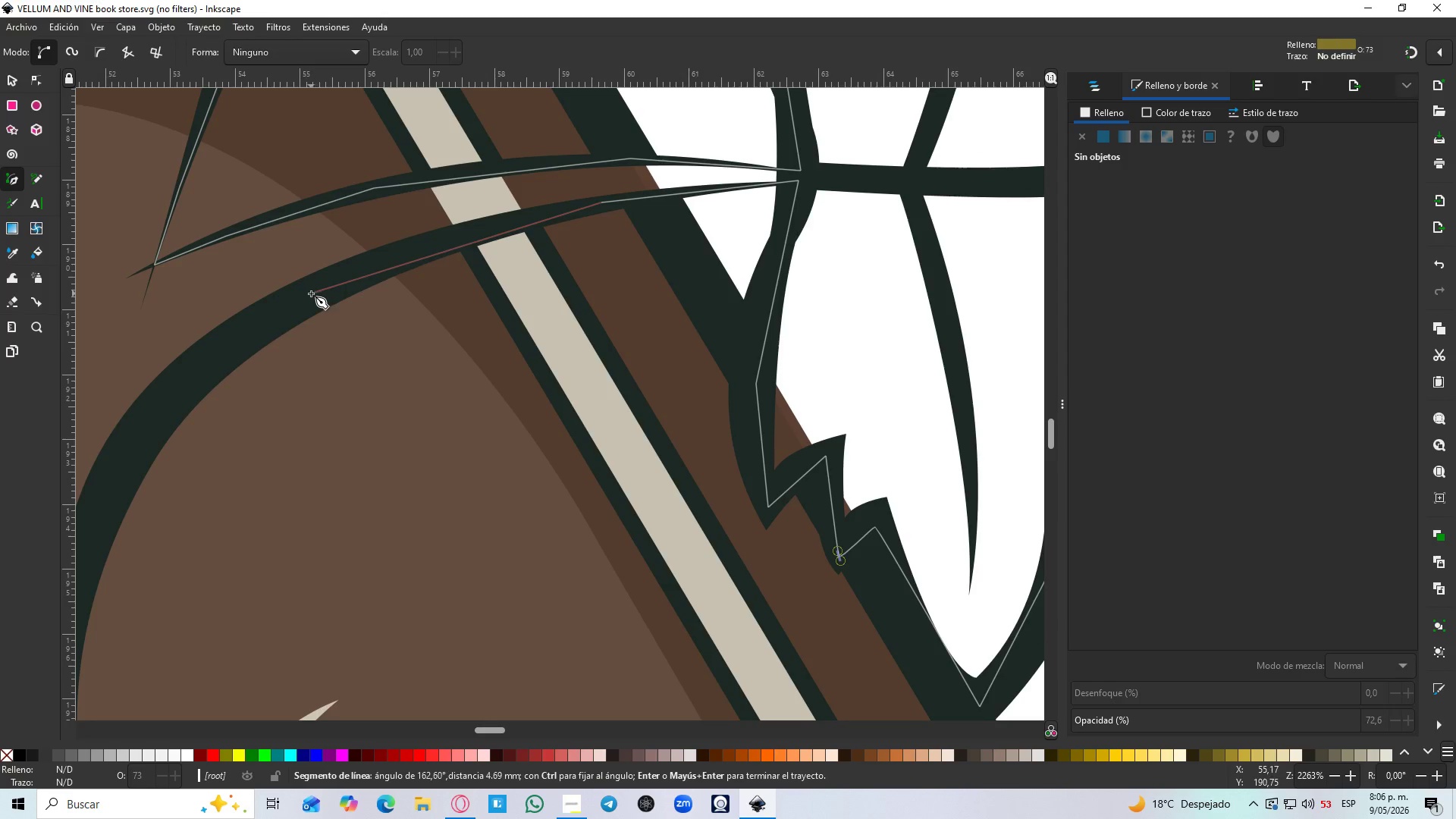 
key(Control+S)
 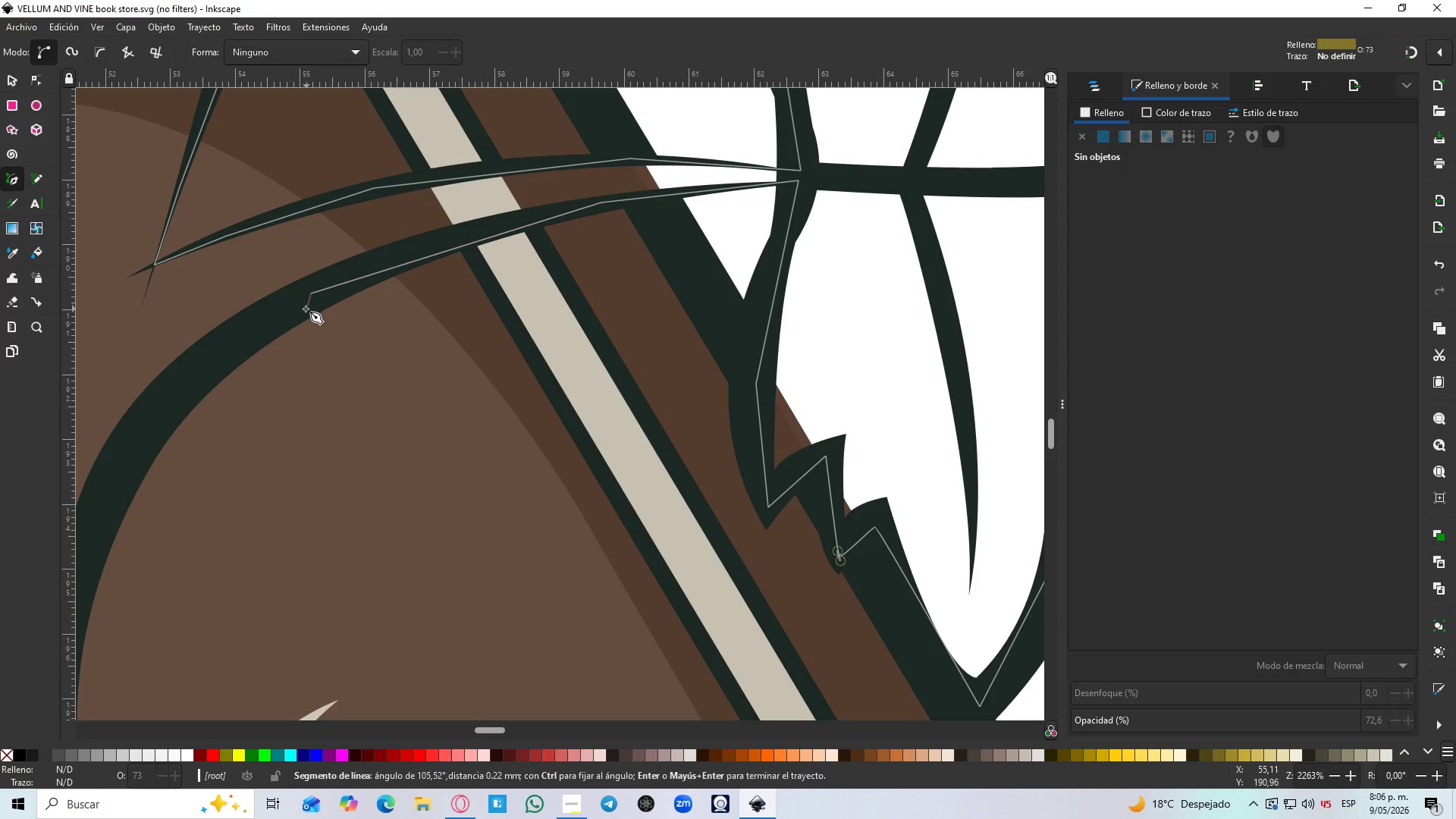 
hold_key(key=Space, duration=0.92)
 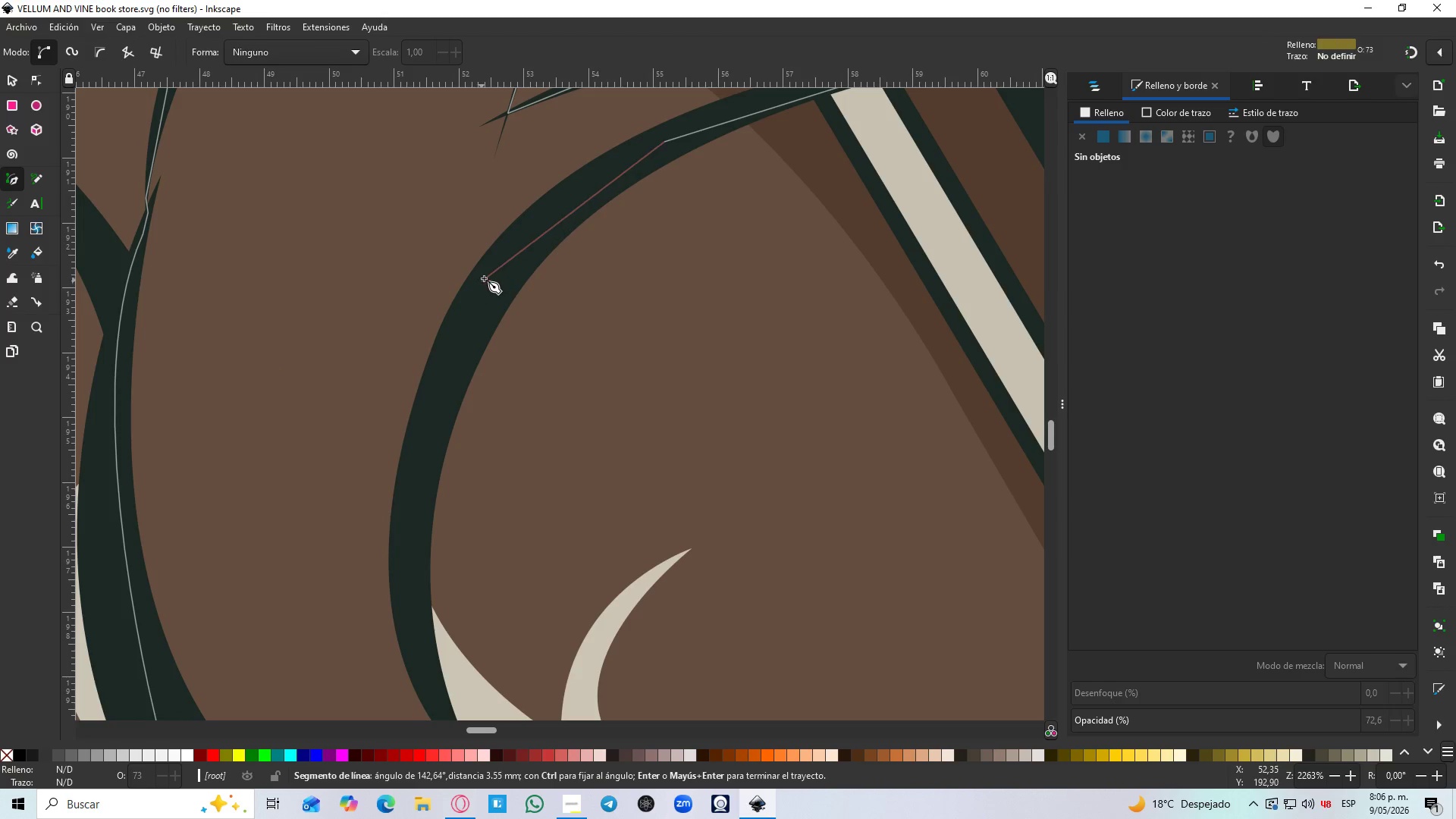 
left_click([488, 275])
 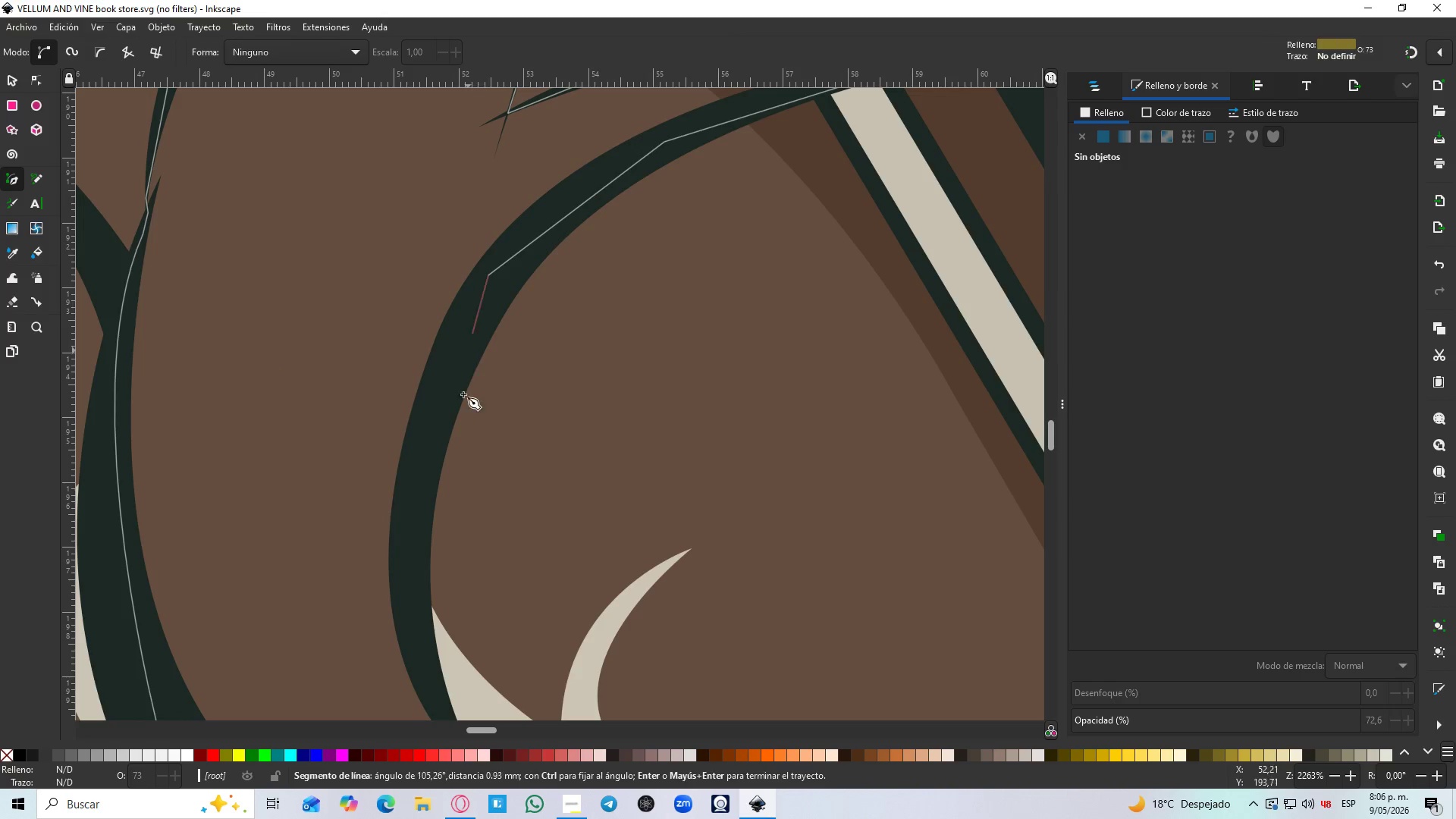 
hold_key(key=Space, duration=0.77)
 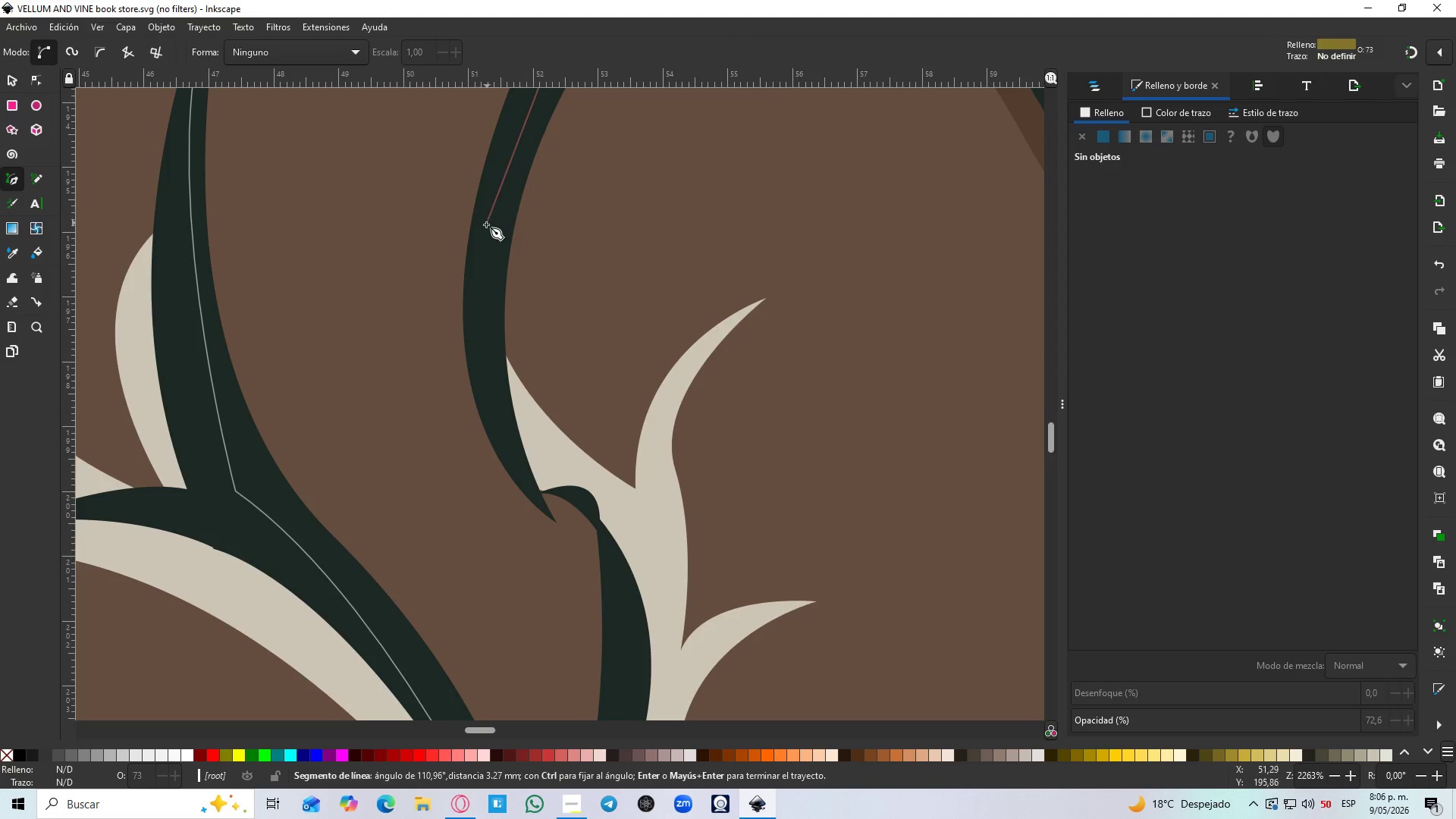 
left_click([485, 226])
 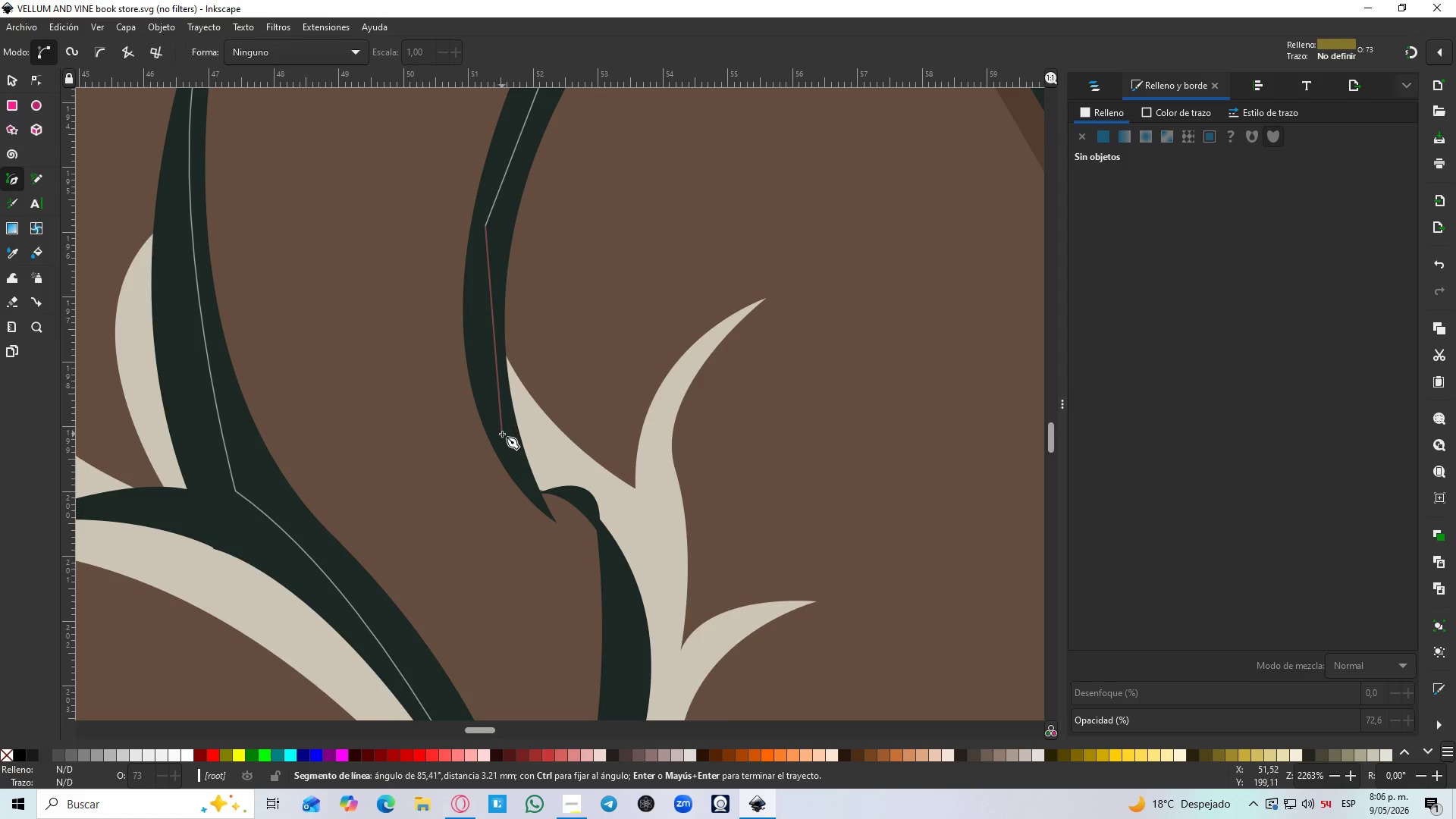 
left_click([504, 434])
 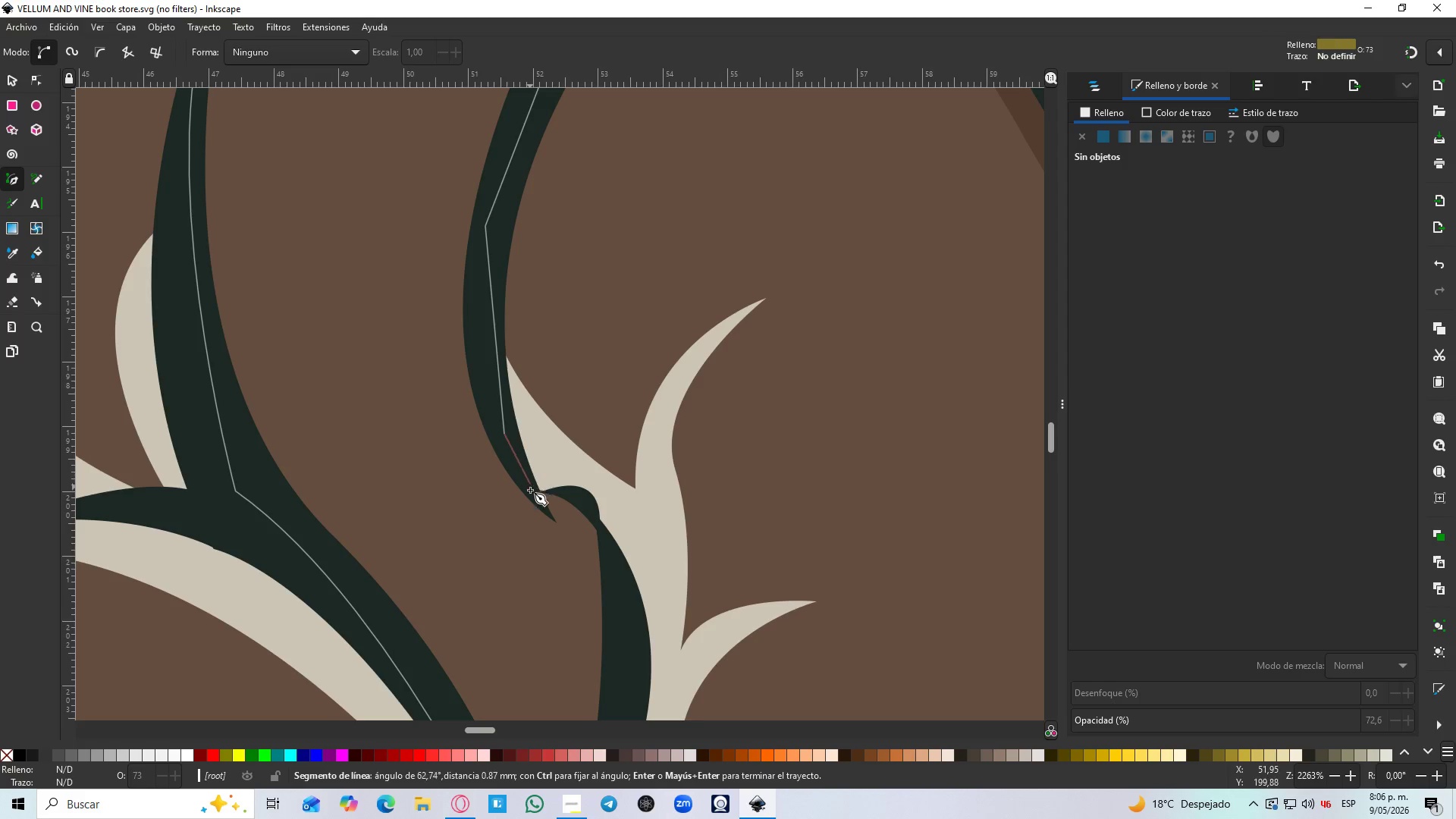 
left_click([530, 493])
 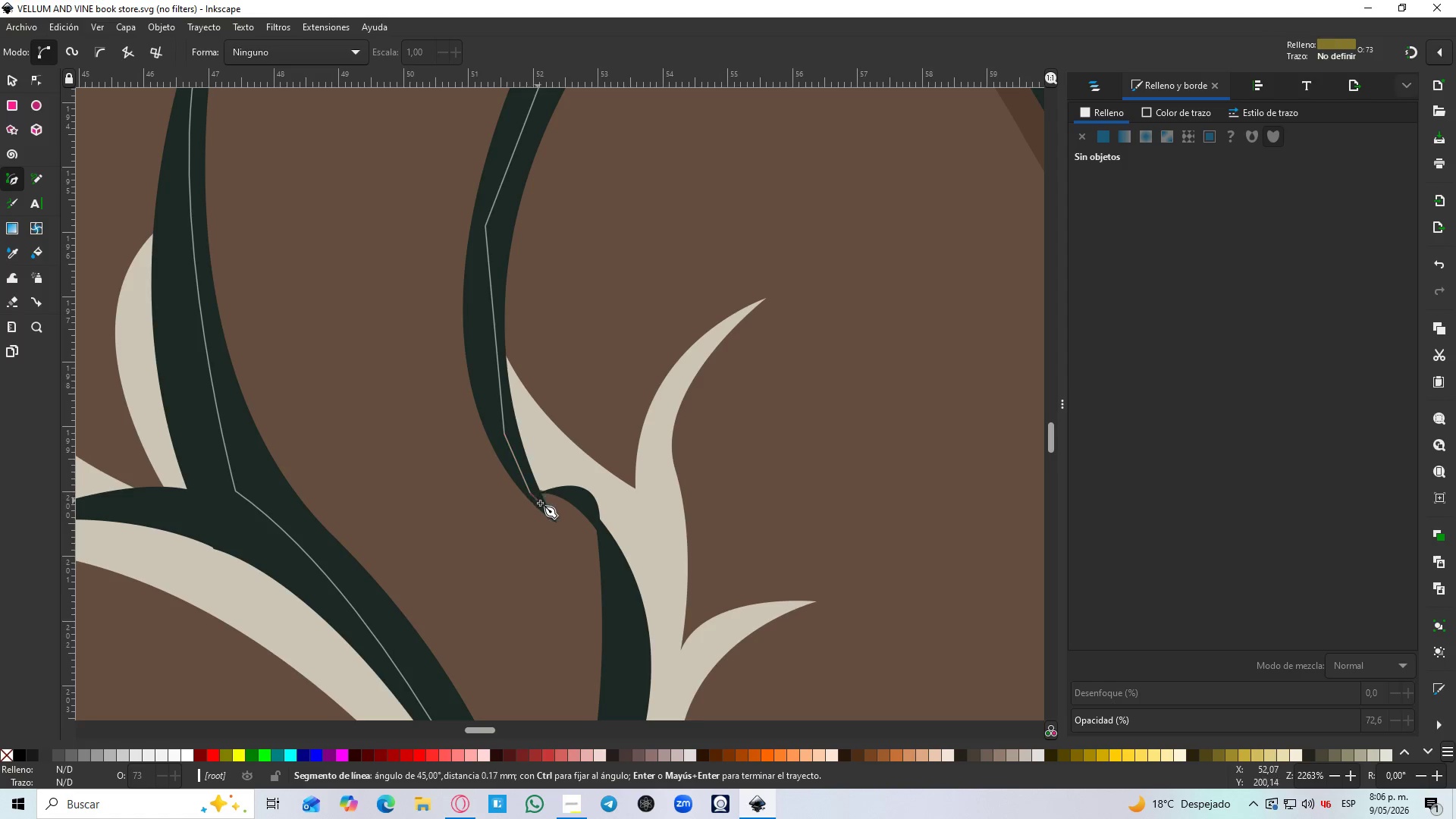 
hold_key(key=ControlLeft, duration=1.22)
 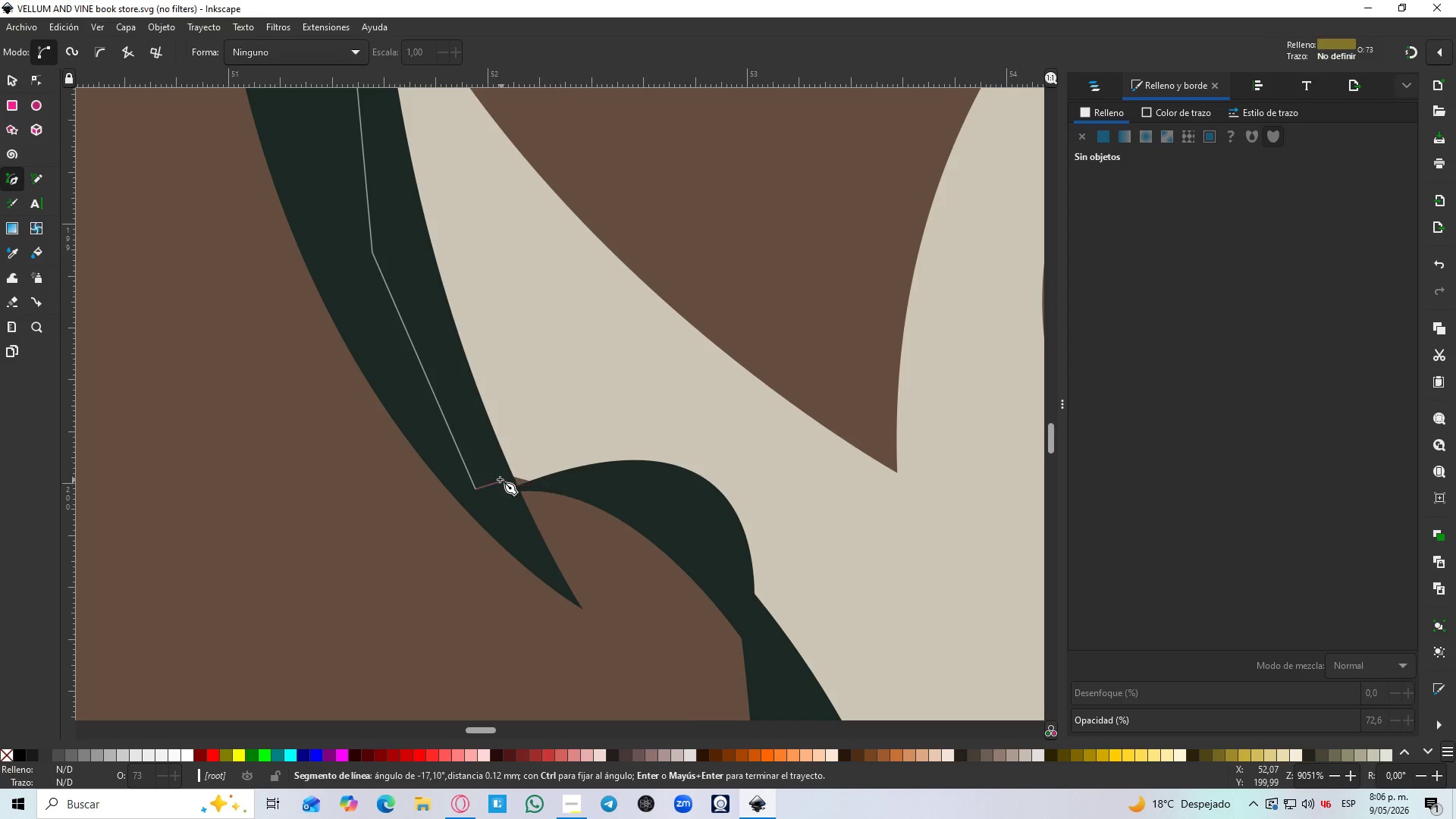 
left_click([497, 460])
 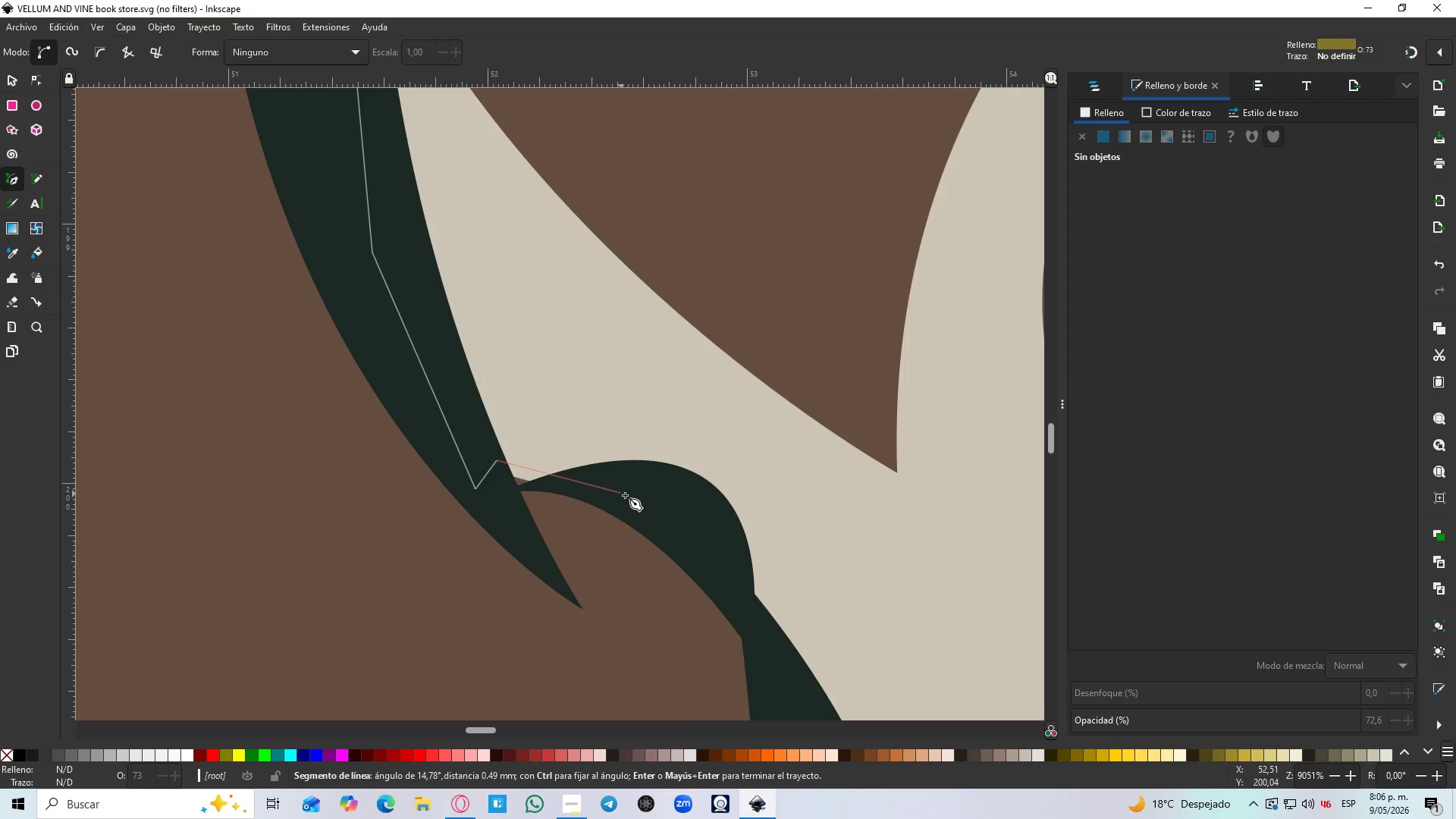 
left_click_drag(start_coordinate=[639, 500], to_coordinate=[798, 519])
 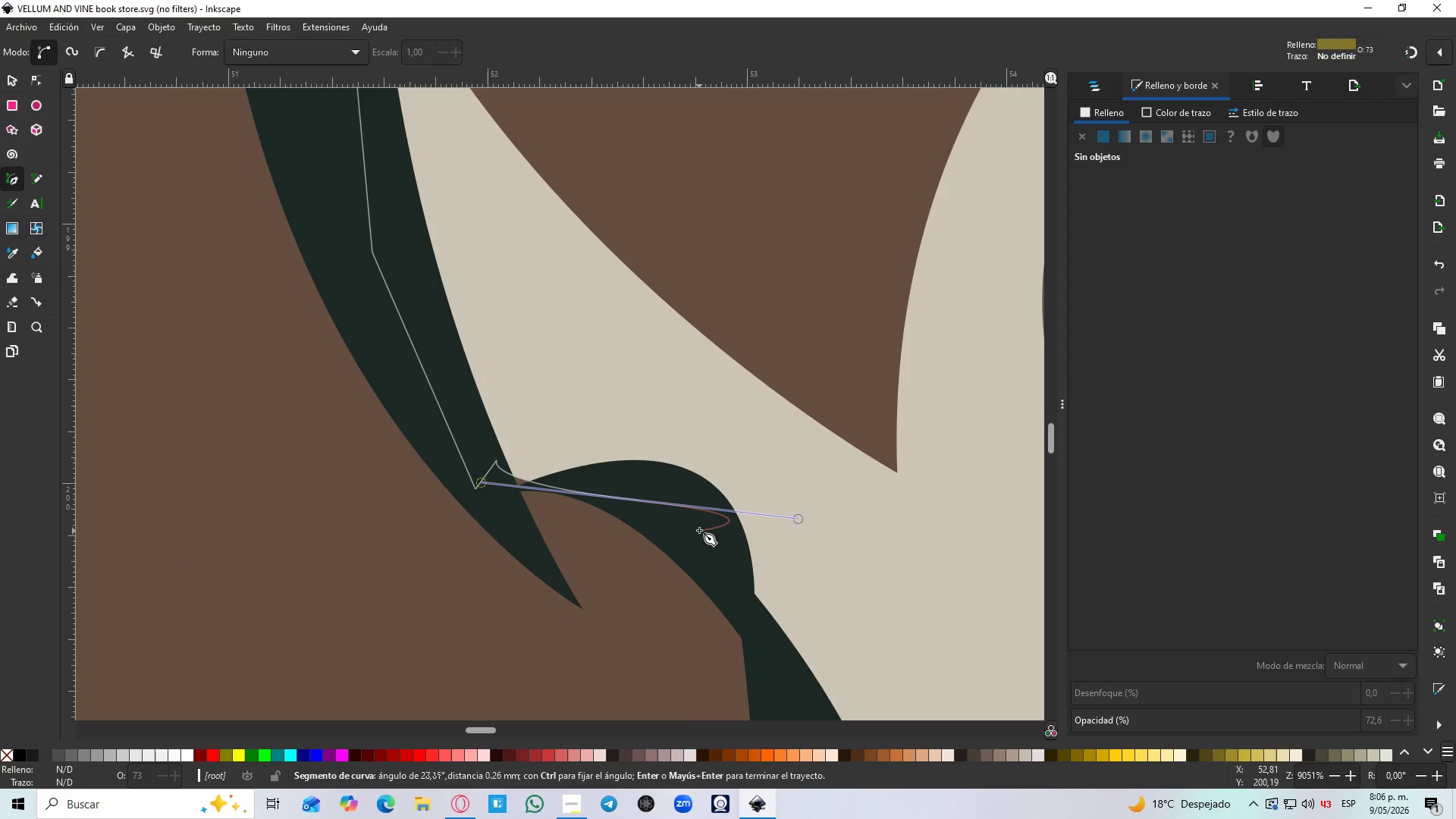 
scroll: coordinate [561, 492], scroll_direction: up, amount: 4.0
 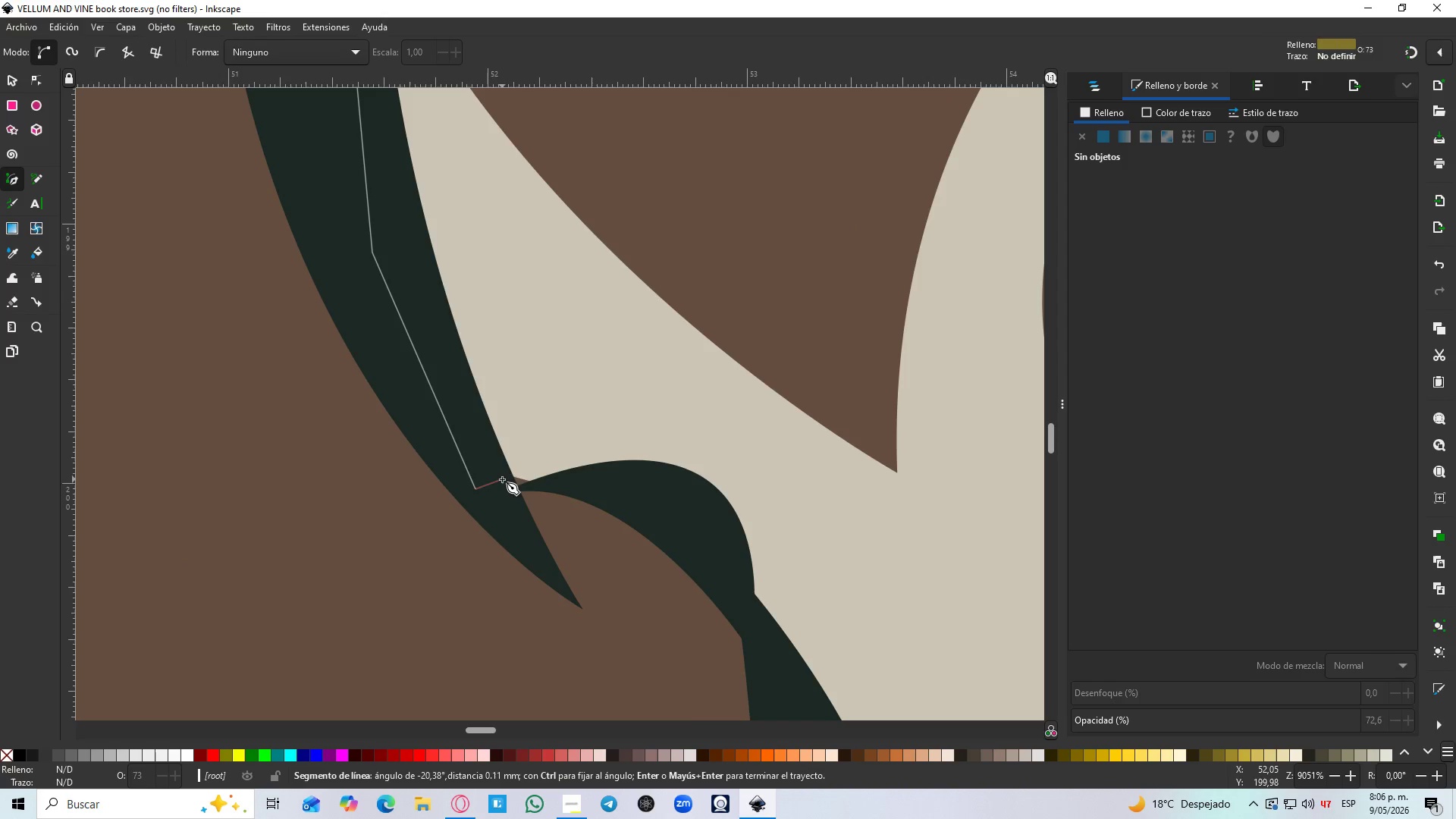 
key(Shift+L)
 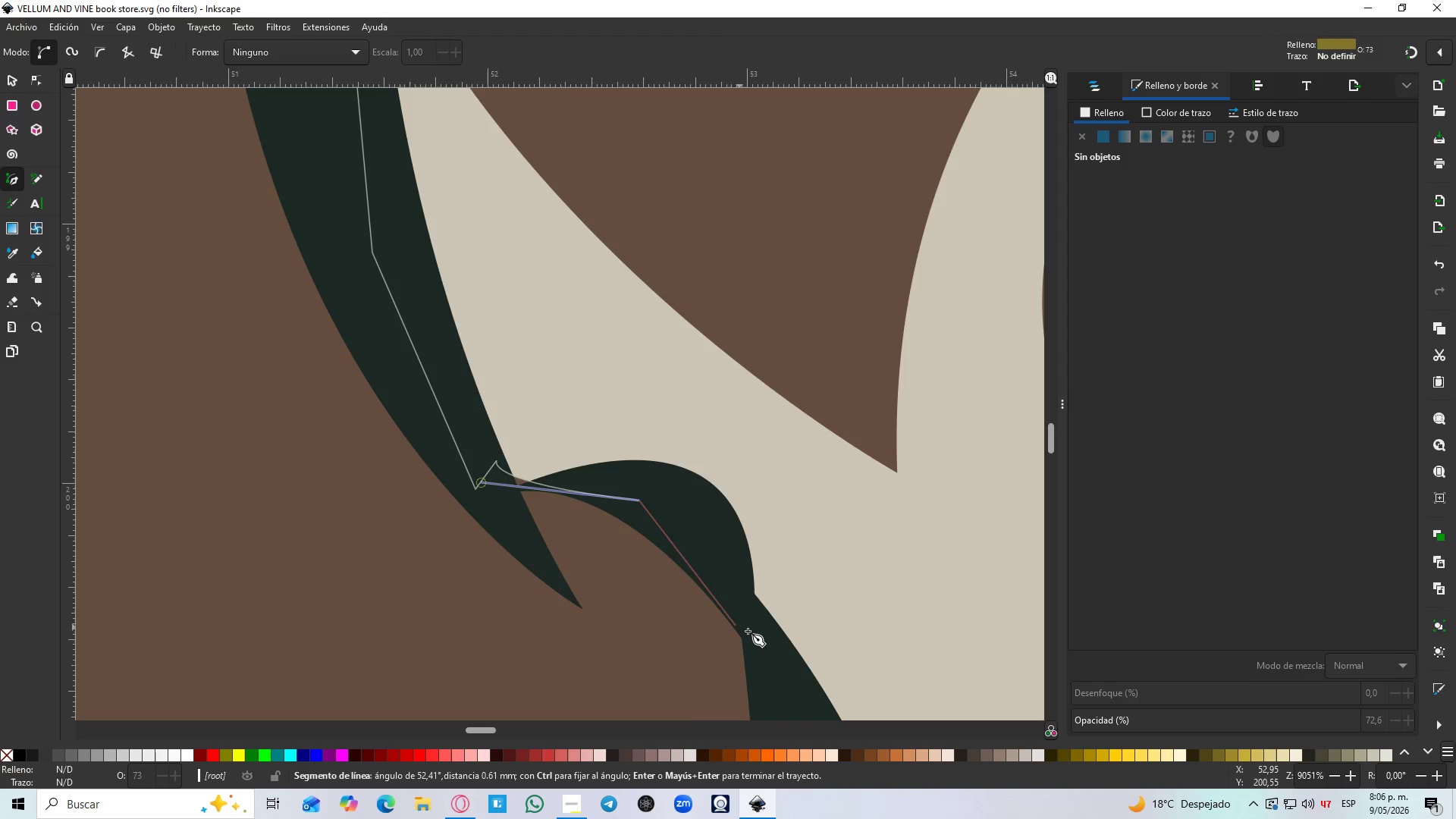 
hold_key(key=ControlLeft, duration=0.42)
 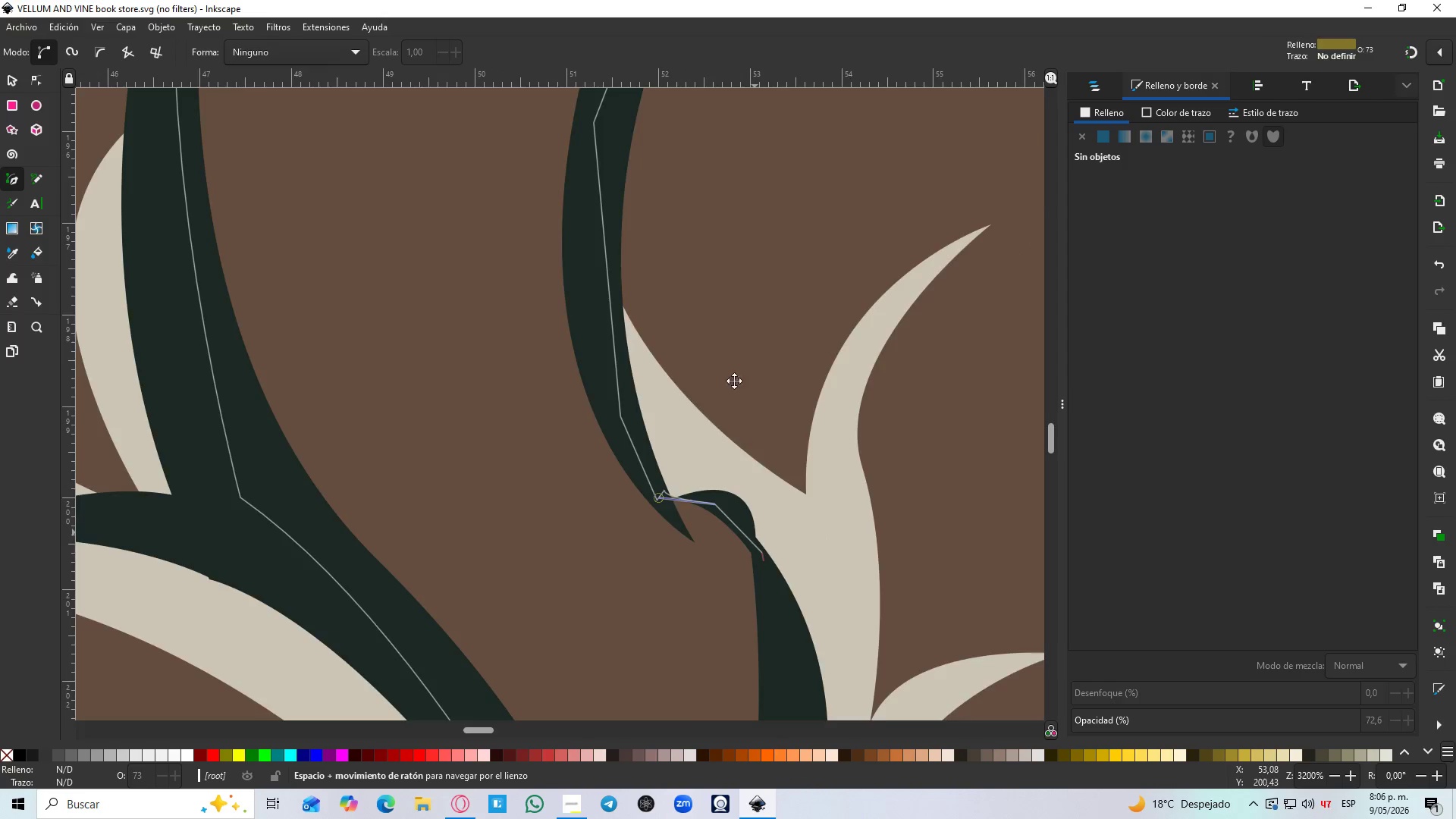 
hold_key(key=Space, duration=0.69)
 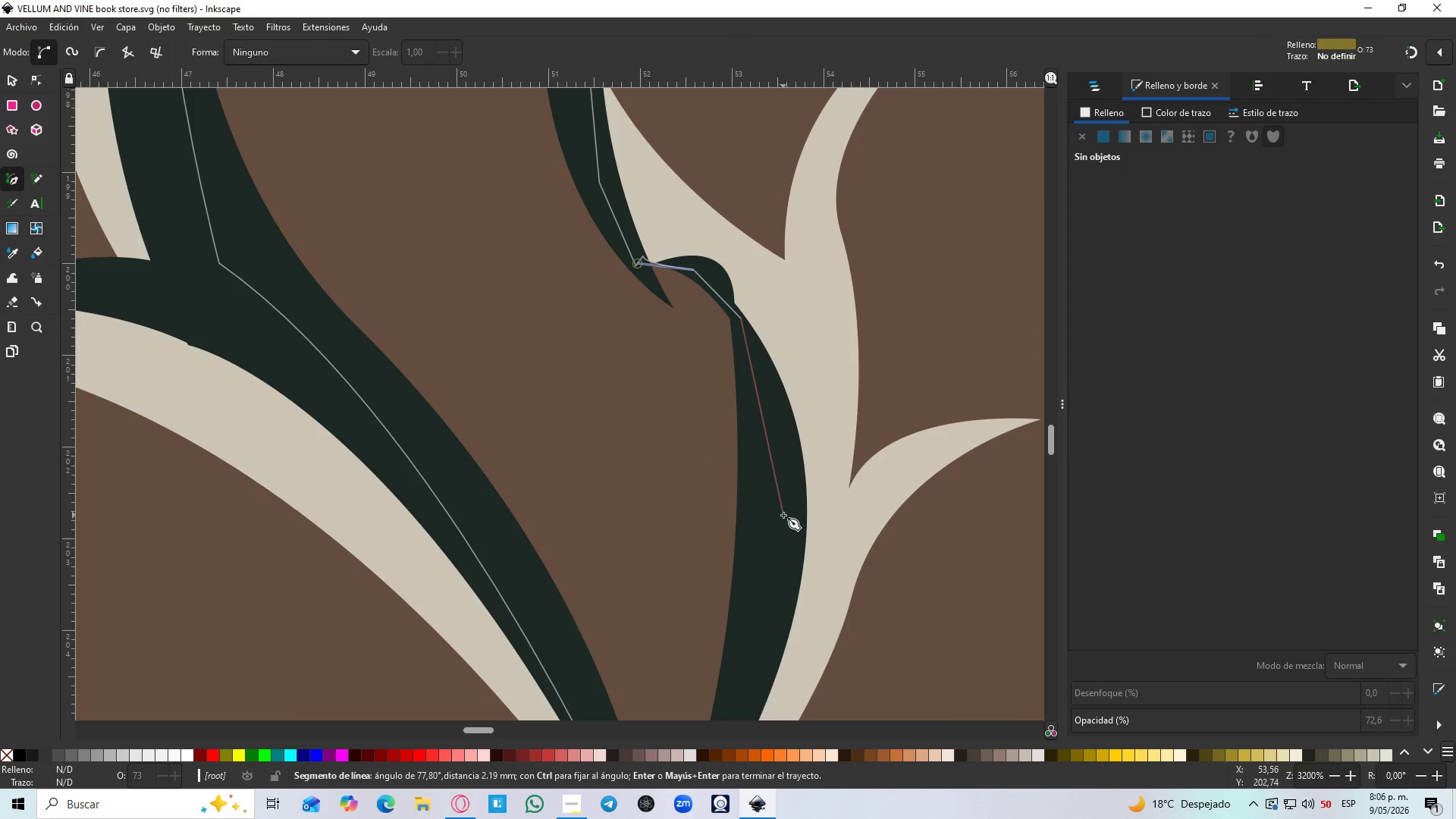 
hold_key(key=Space, duration=1.31)
 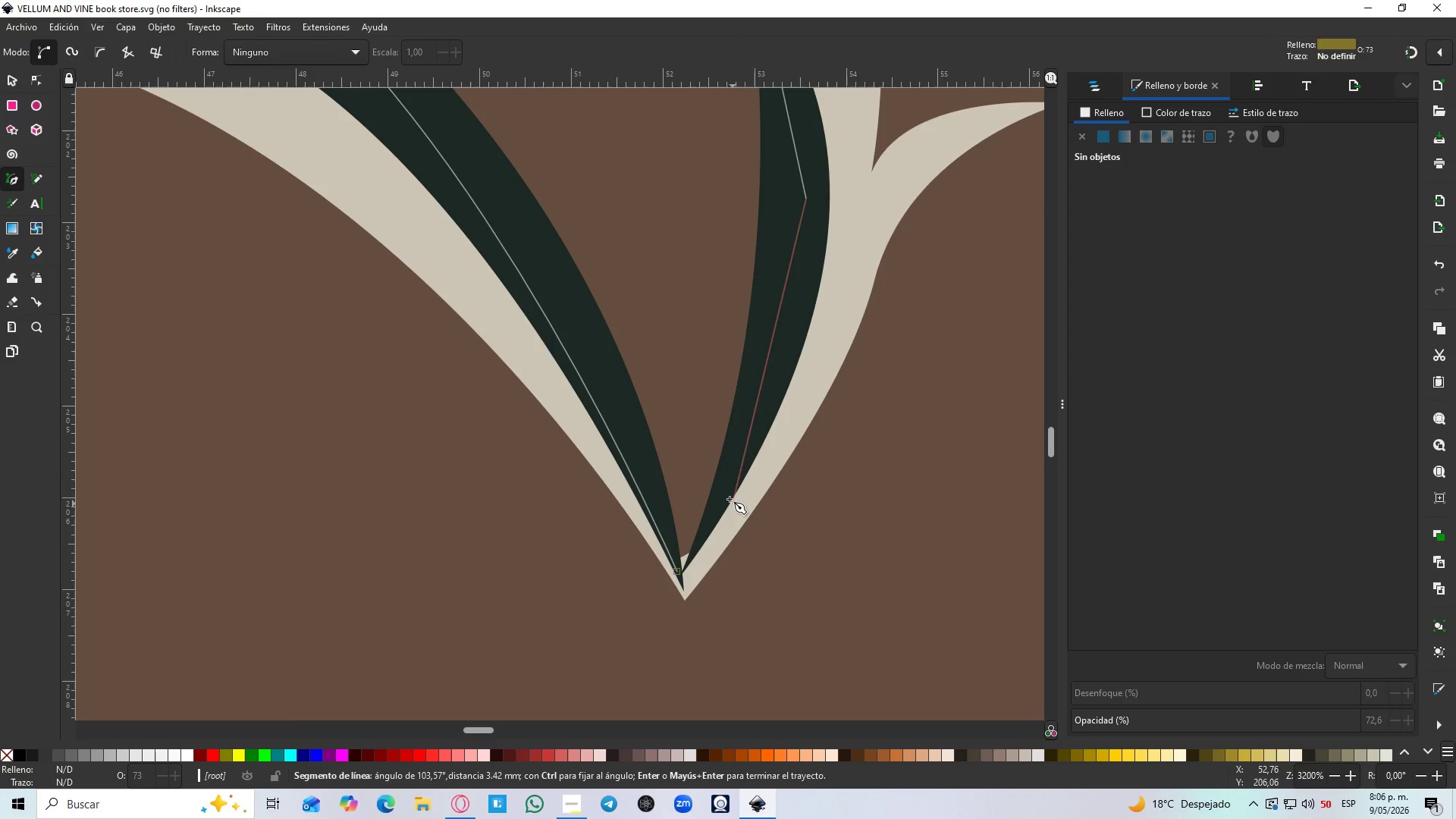 
left_click([783, 515])
 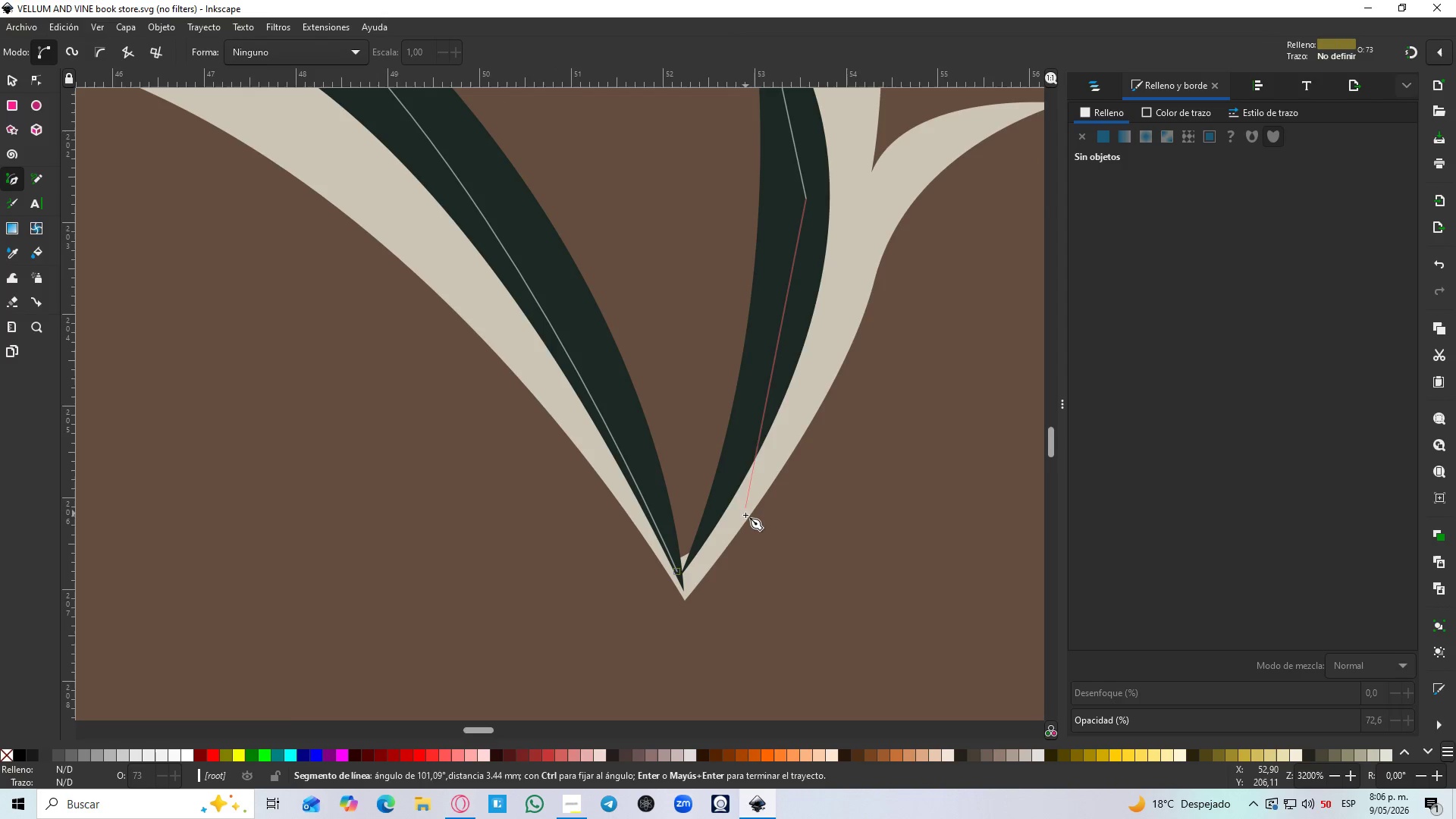 
left_click([725, 485])
 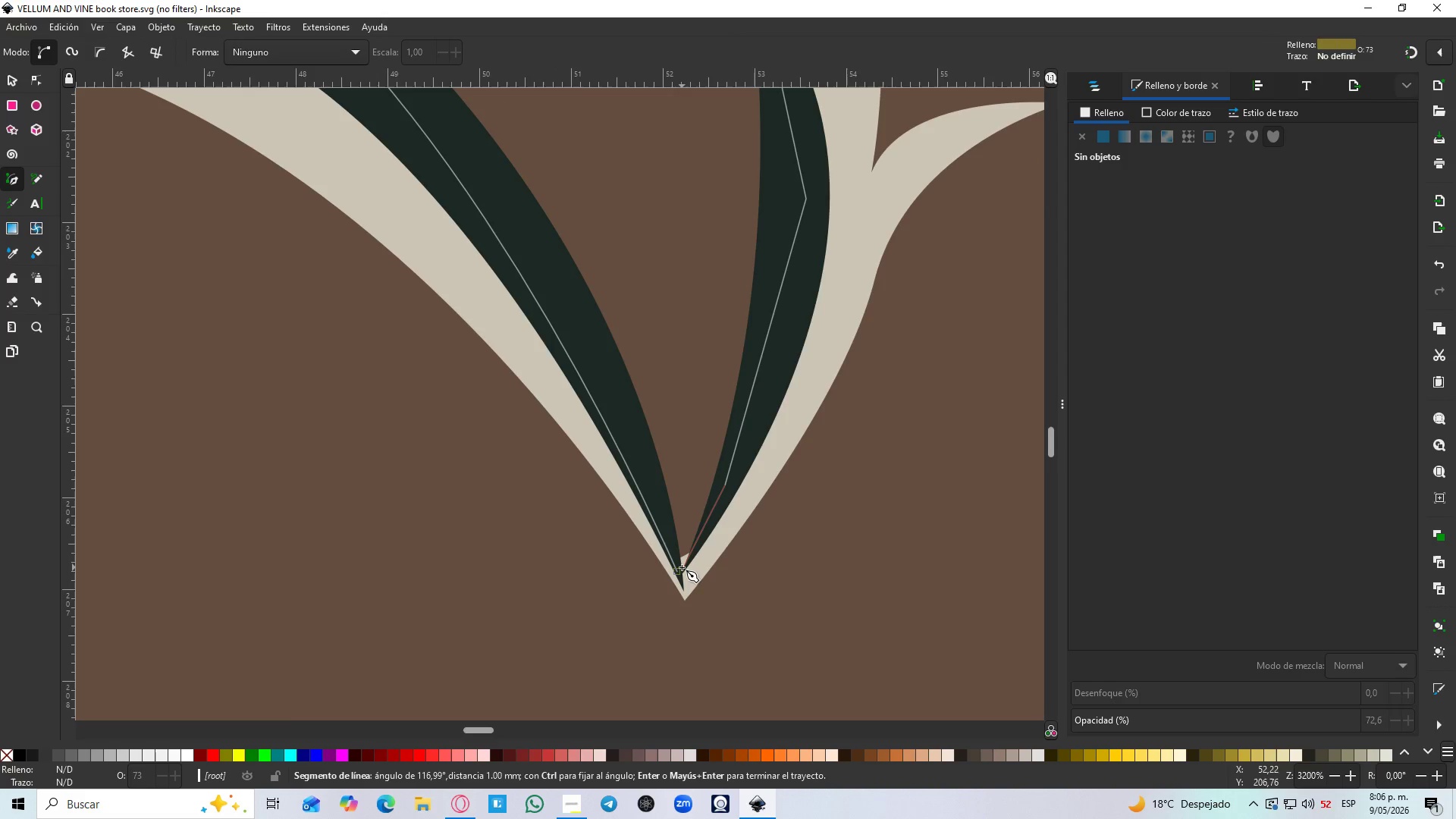 
scroll: coordinate [778, 650], scroll_direction: down, amount: 3.0
 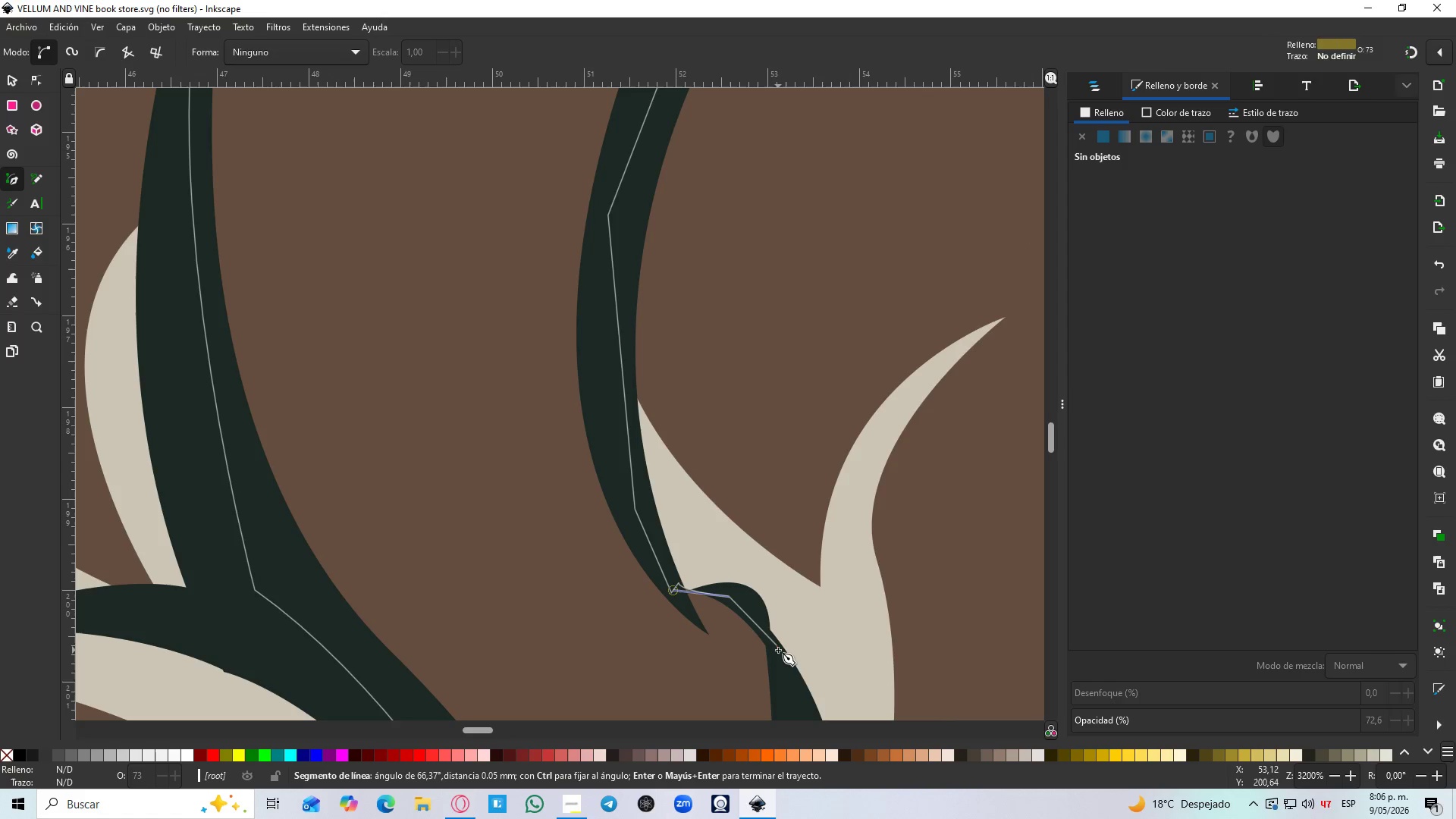 
hold_key(key=ControlLeft, duration=0.8)
 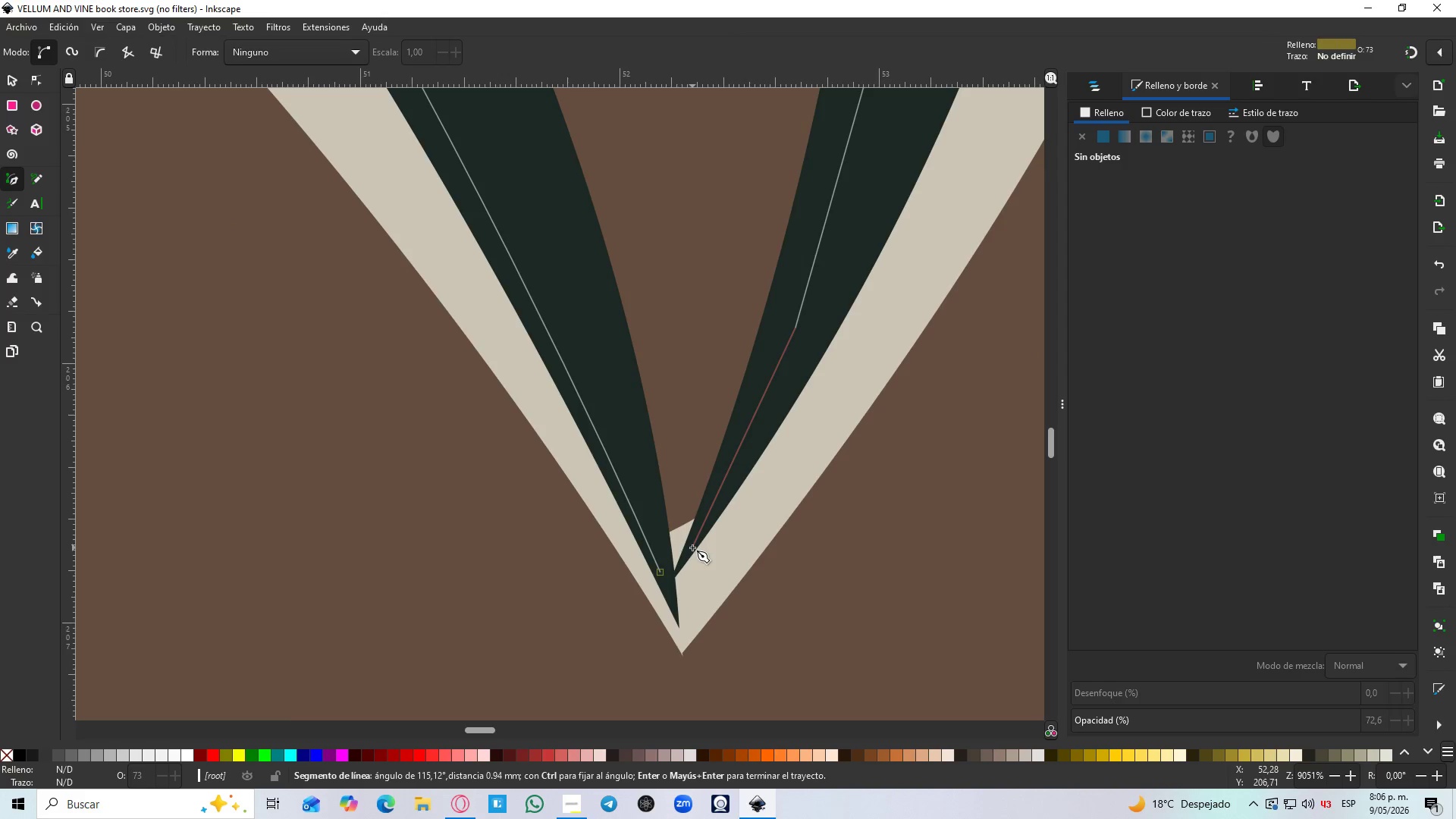 
left_click([692, 548])
 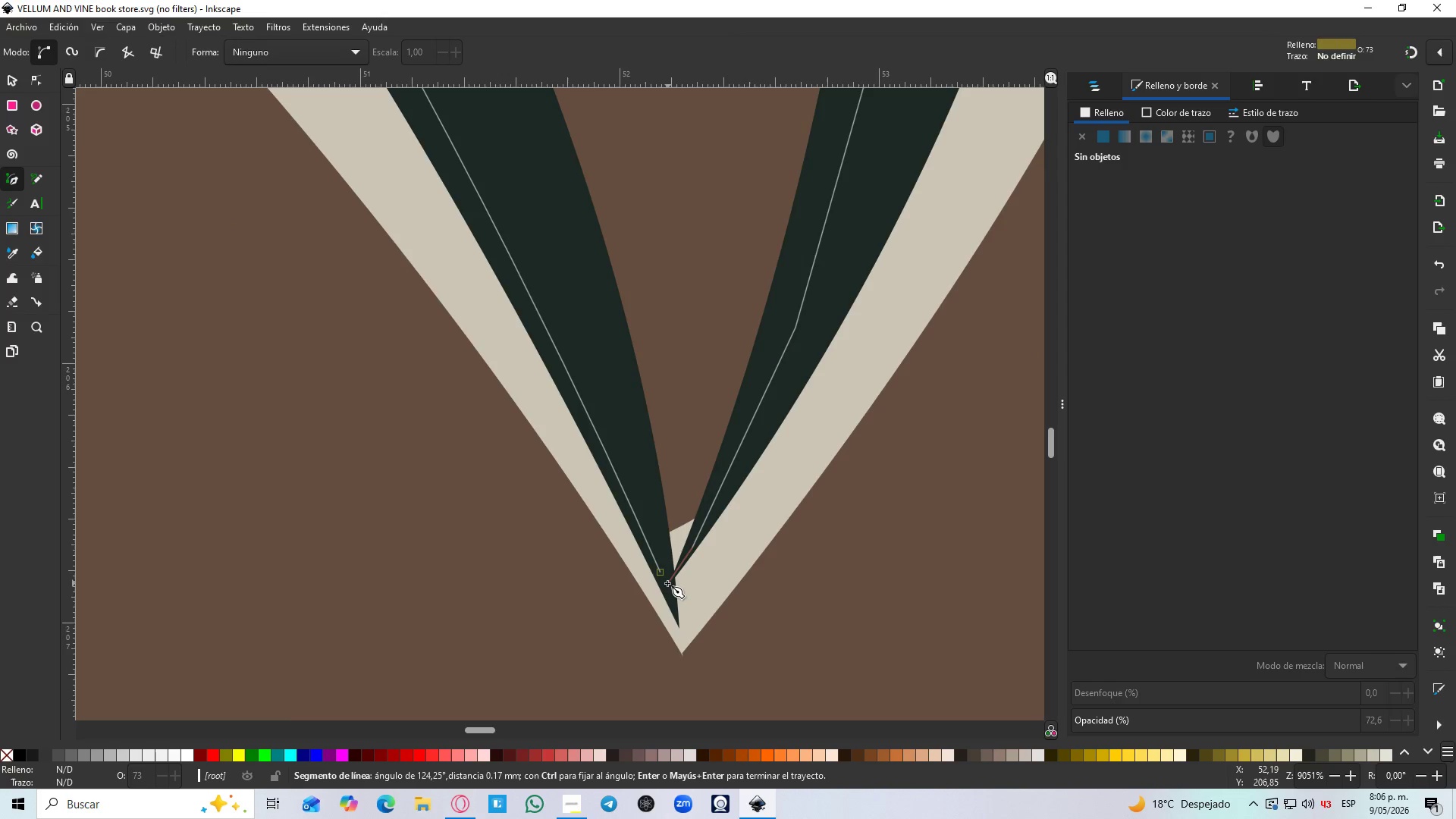 
left_click([667, 586])
 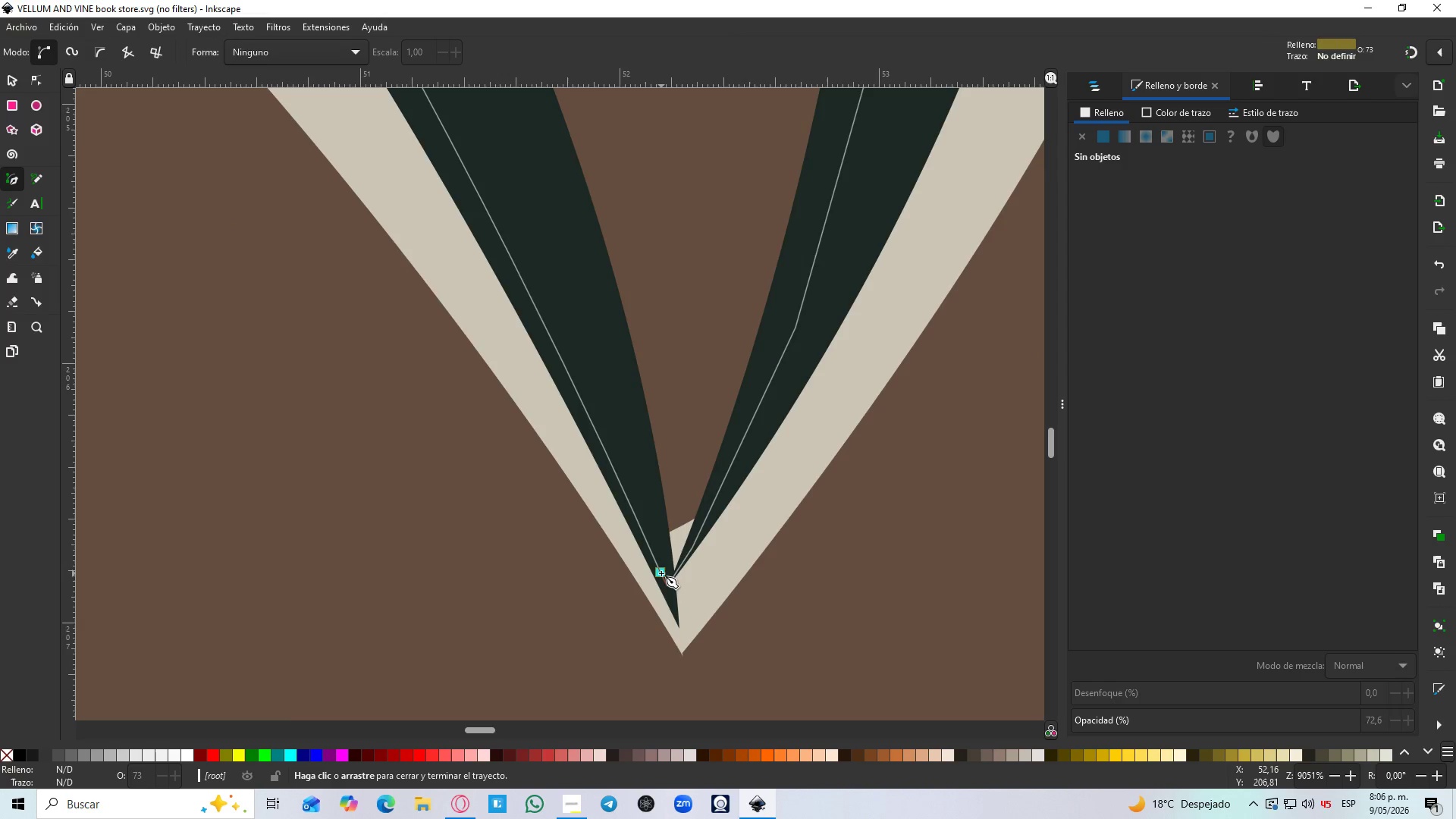 
left_click([661, 573])
 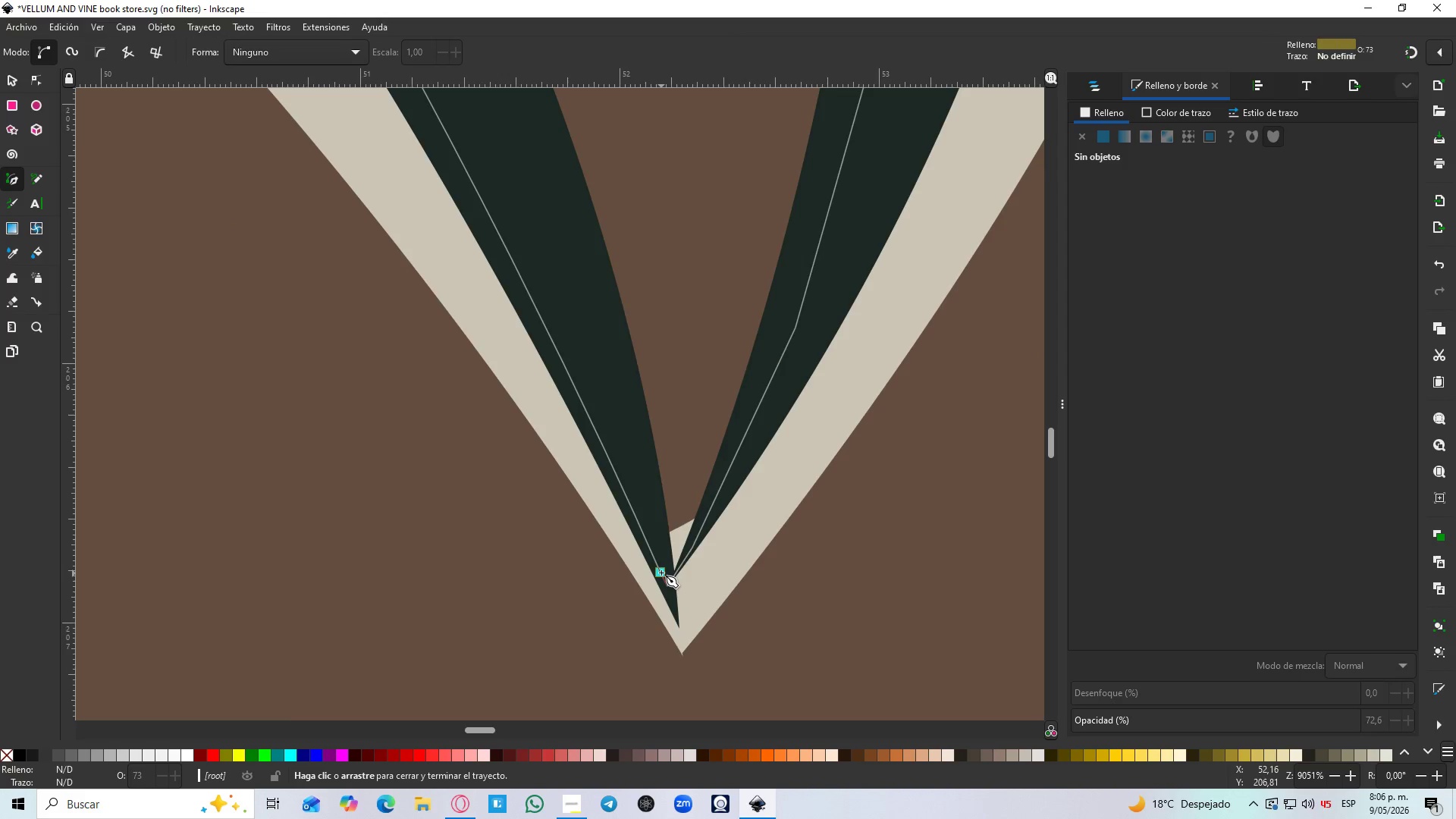 
hold_key(key=ControlLeft, duration=1.39)
 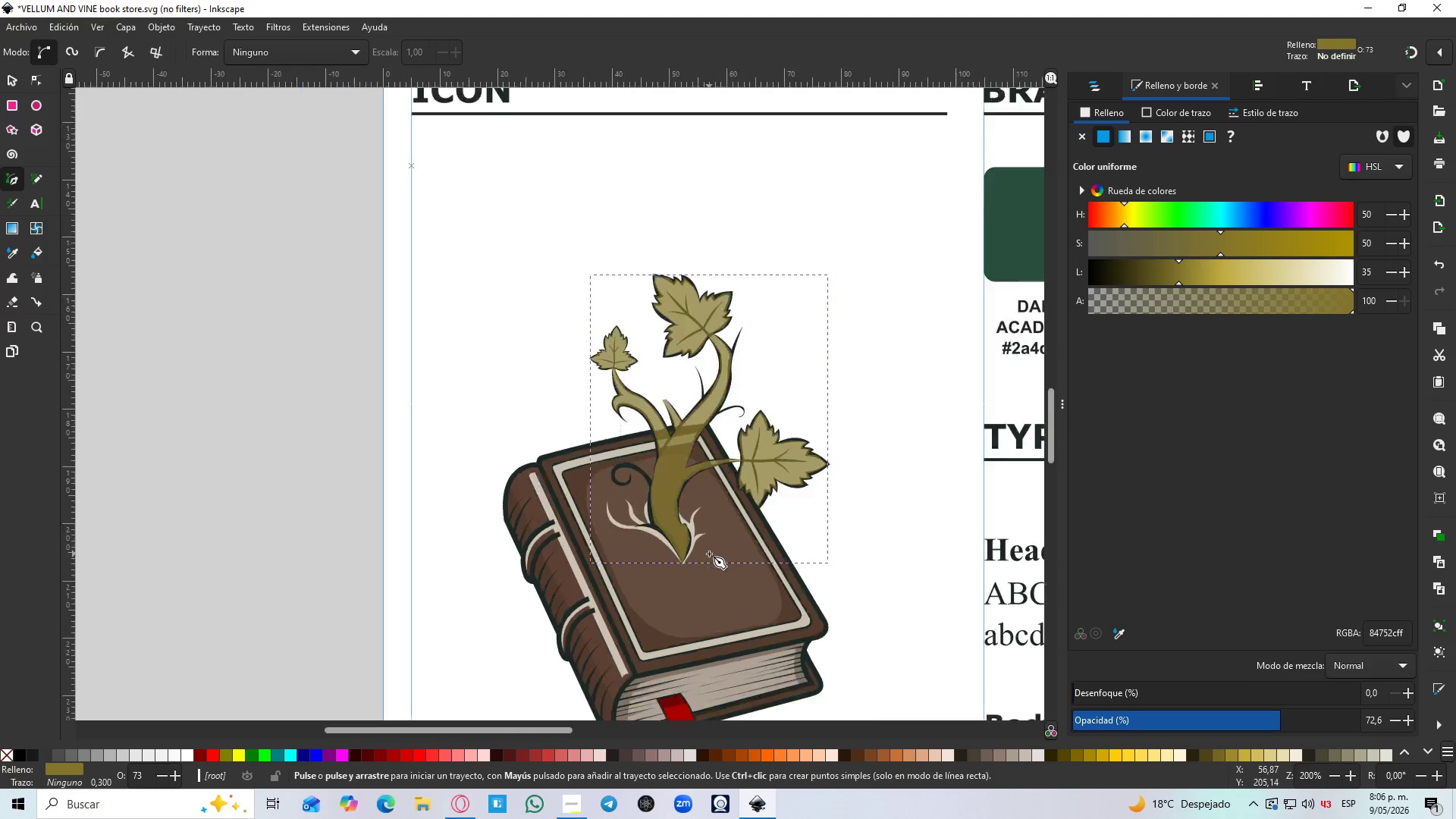 
hold_key(key=ControlLeft, duration=0.36)
 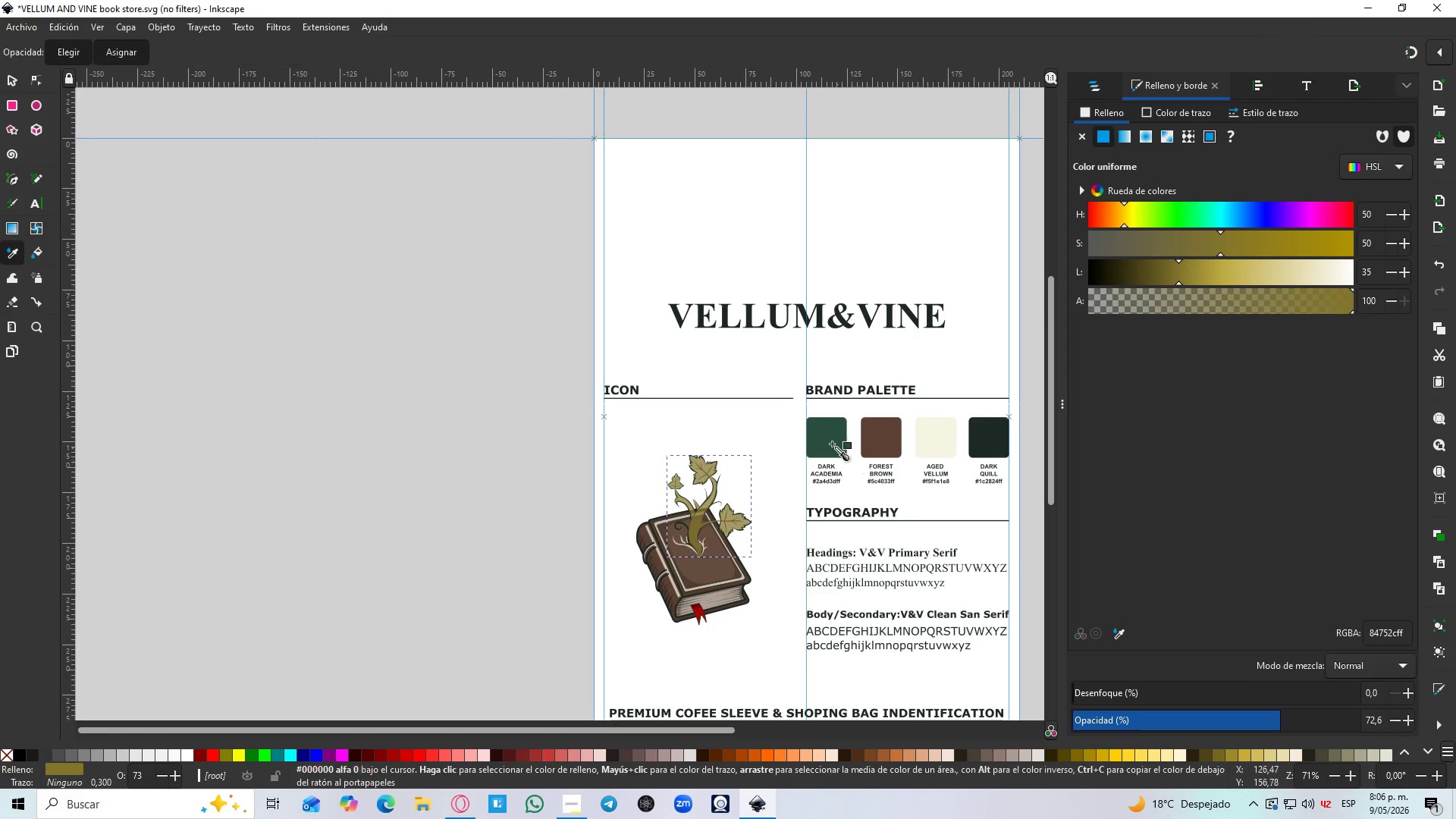 
scroll: coordinate [686, 572], scroll_direction: up, amount: 3.0
 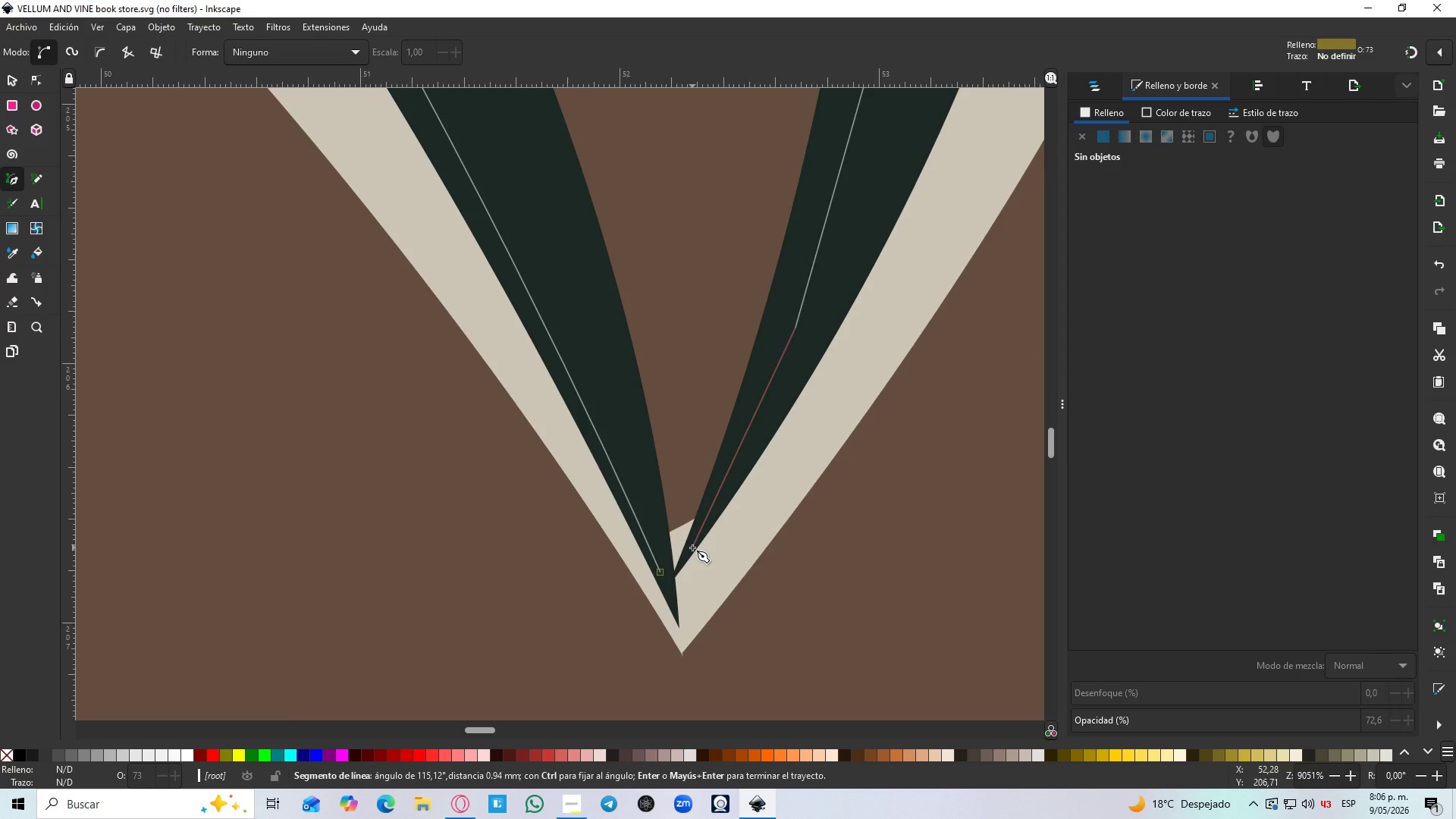 
key(D)
 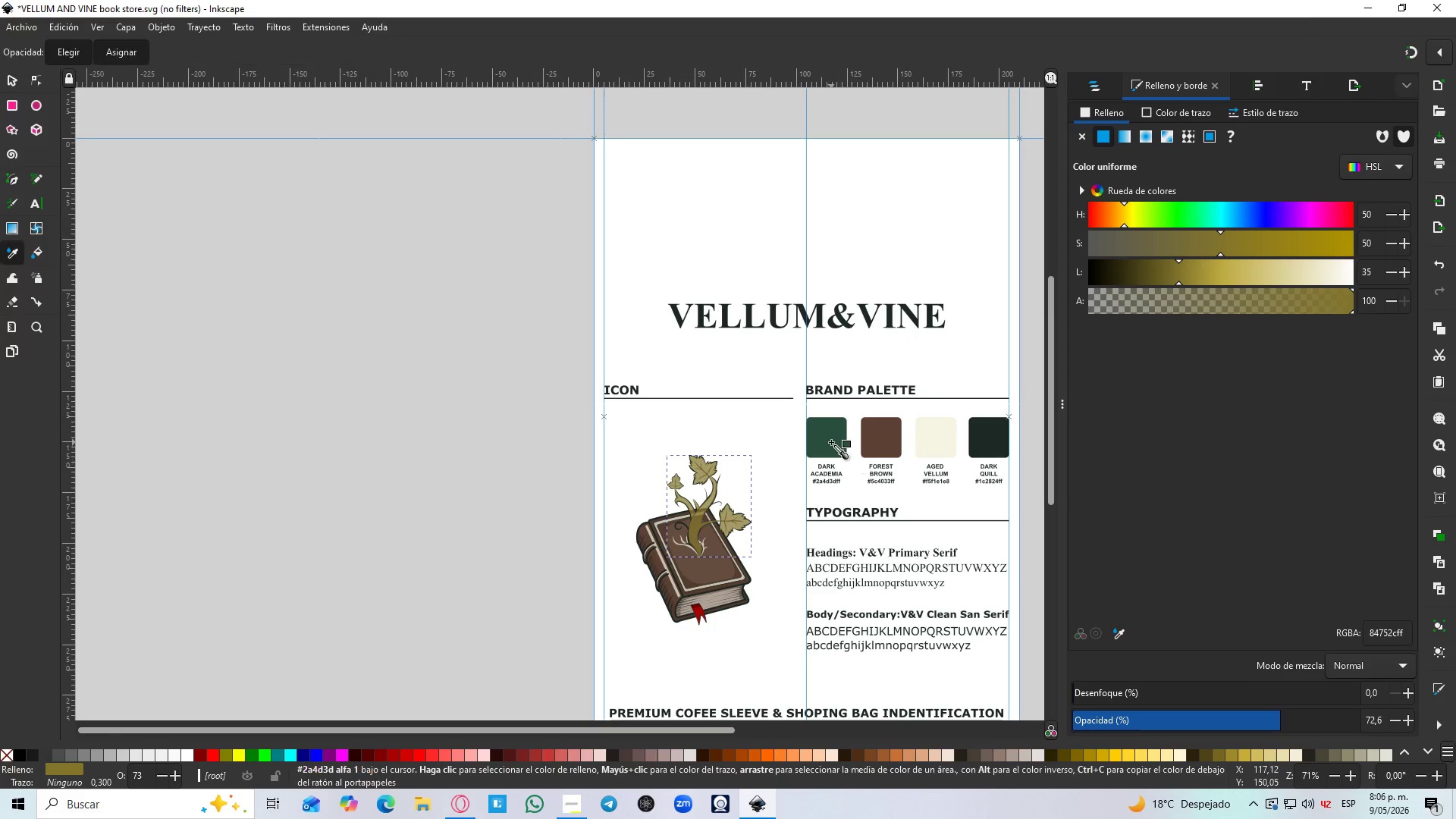 
left_click([831, 442])
 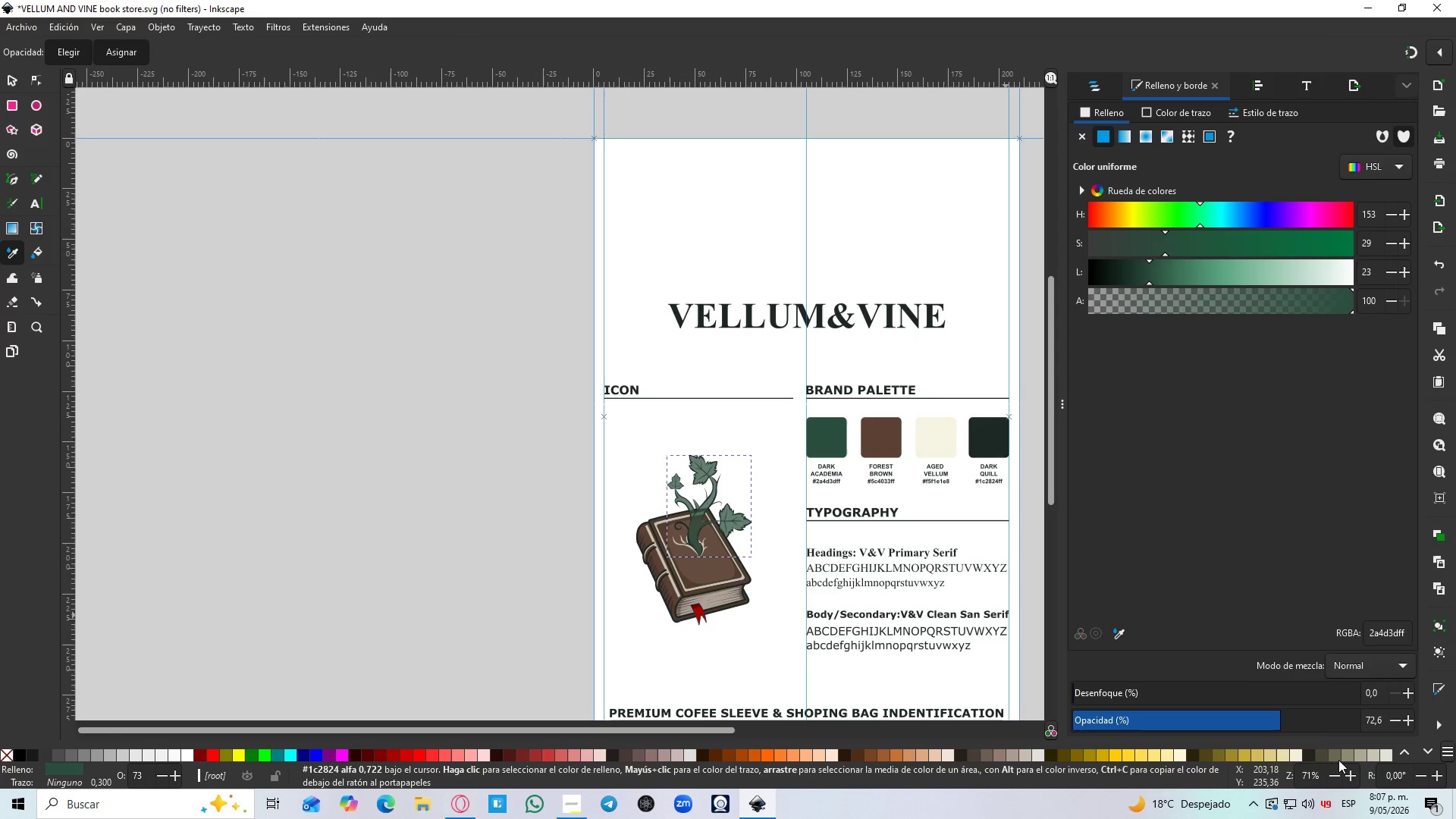 
left_click_drag(start_coordinate=[1304, 717], to_coordinate=[1419, 723])
 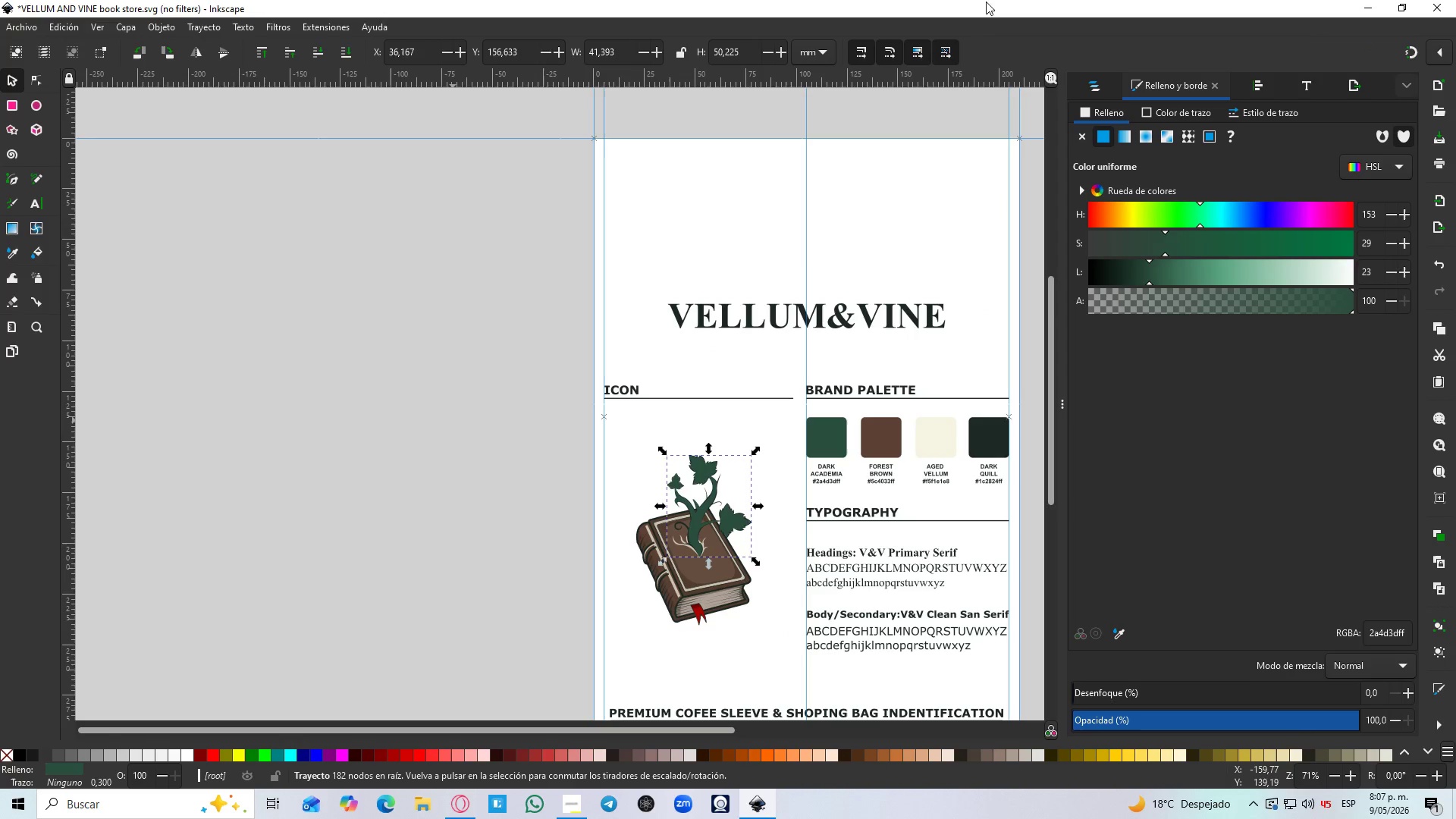 
scroll: coordinate [709, 554], scroll_direction: down, amount: 15.0
 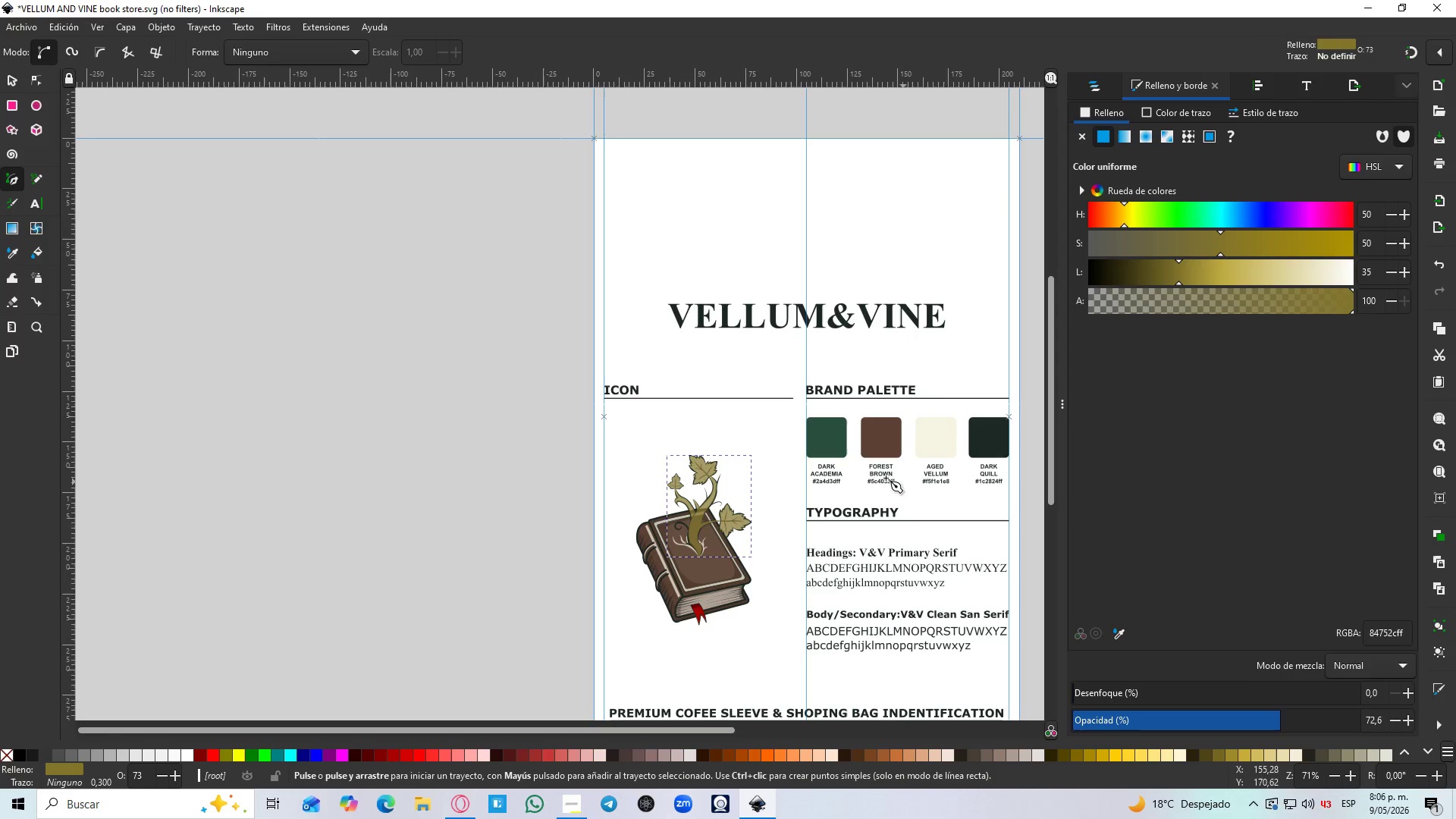 
left_click([1087, 81])
 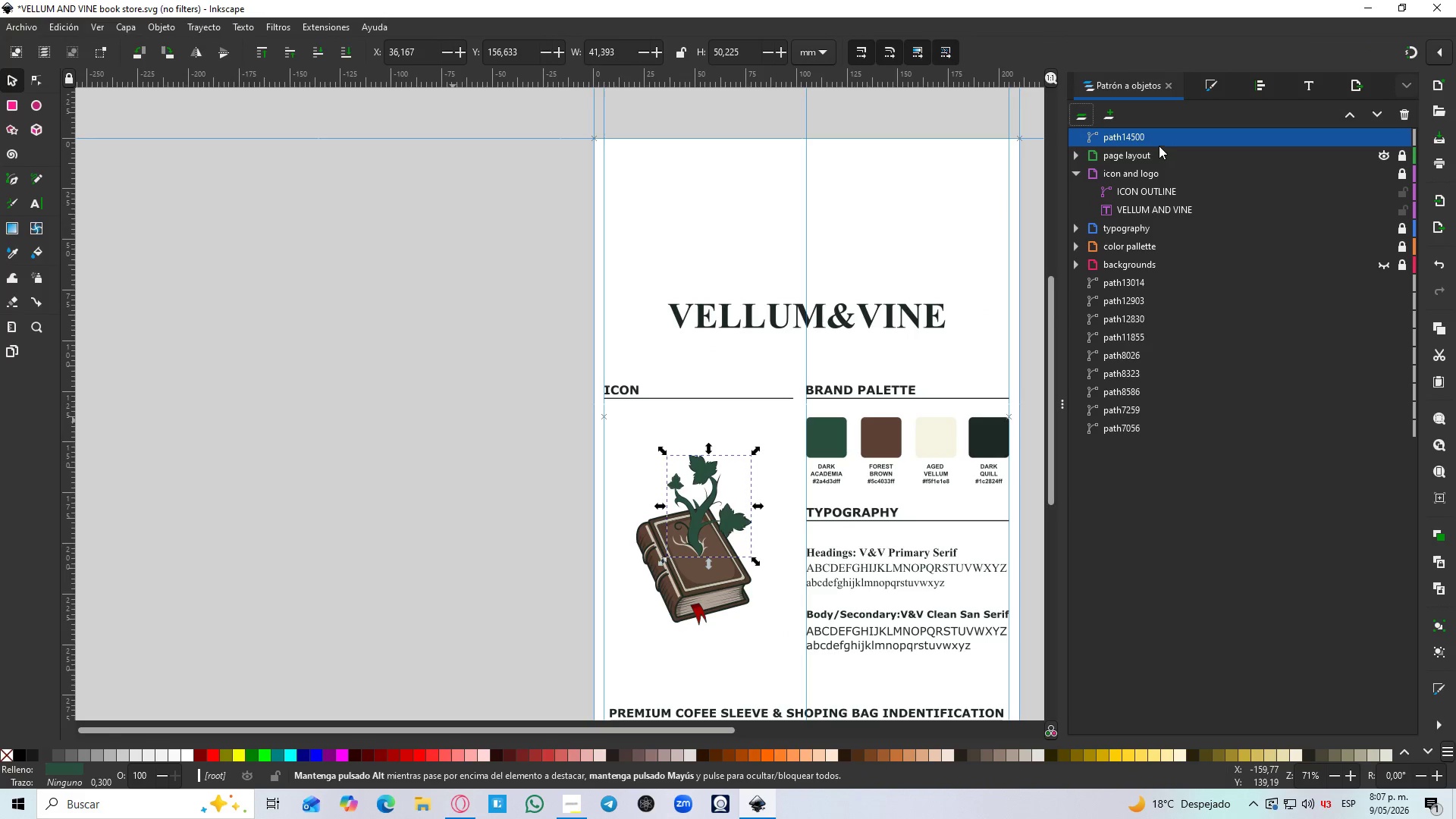 
left_click_drag(start_coordinate=[1155, 136], to_coordinate=[1209, 275])
 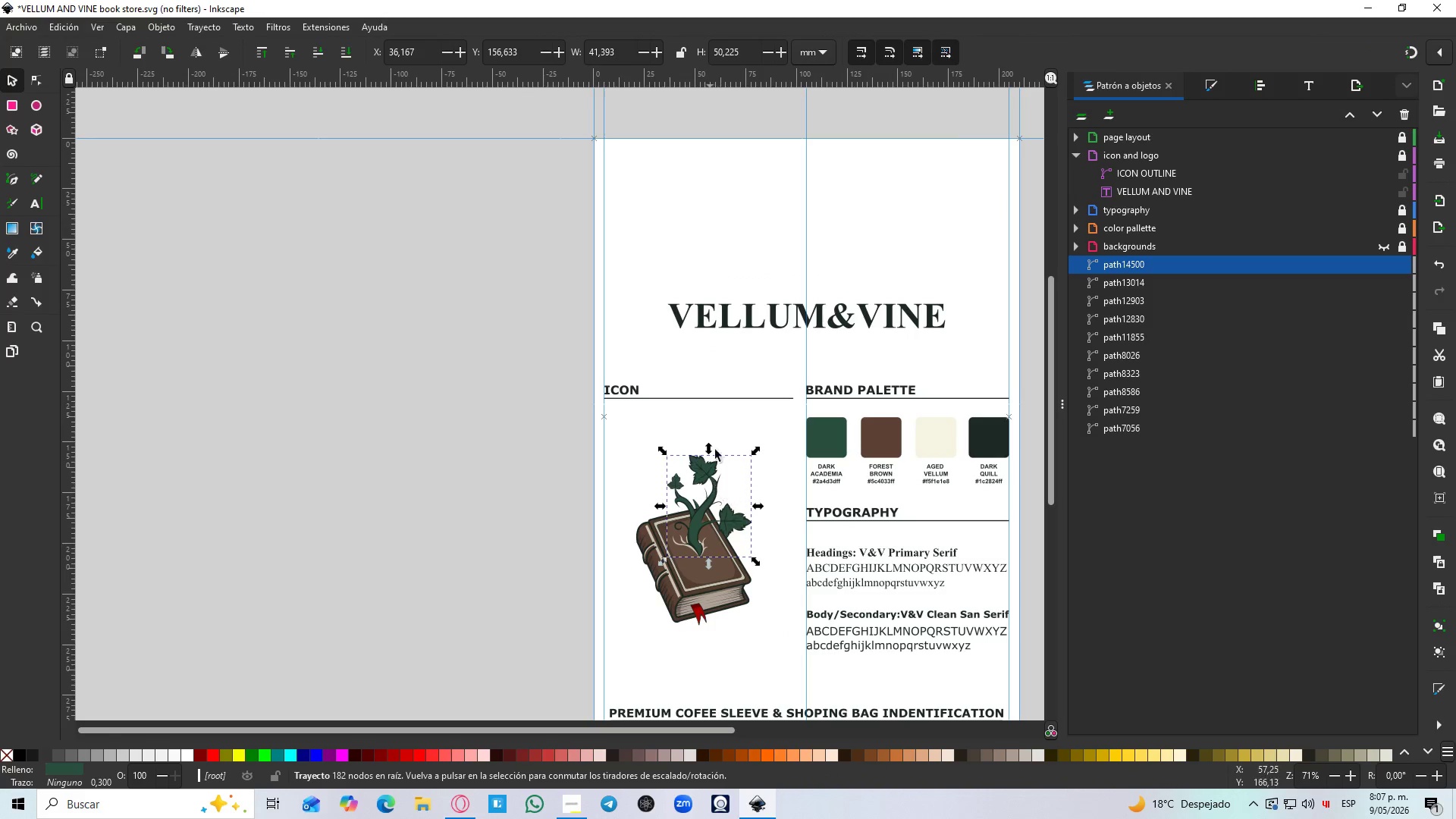 
left_click([752, 414])
 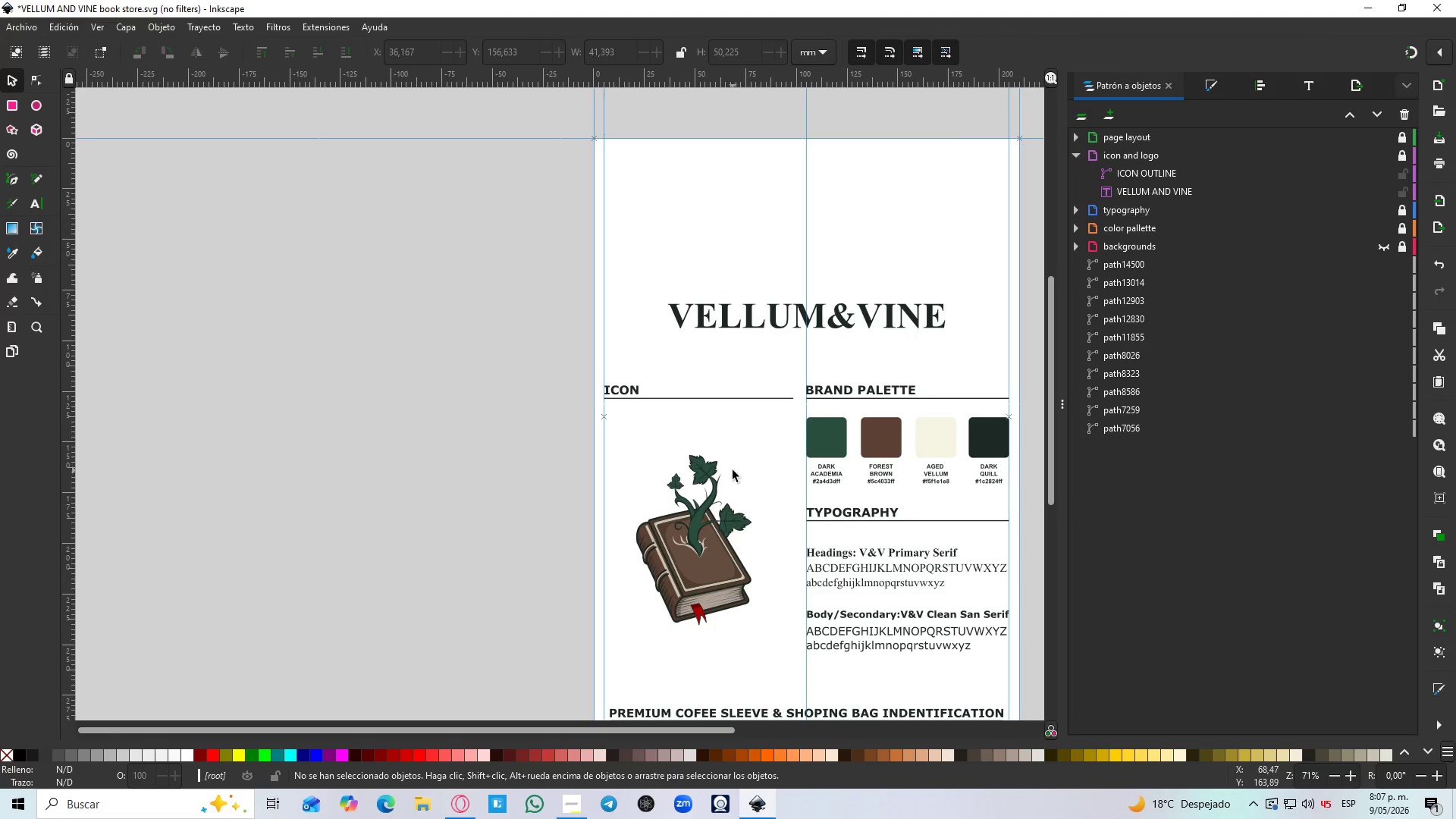 
hold_key(key=ControlLeft, duration=1.52)
 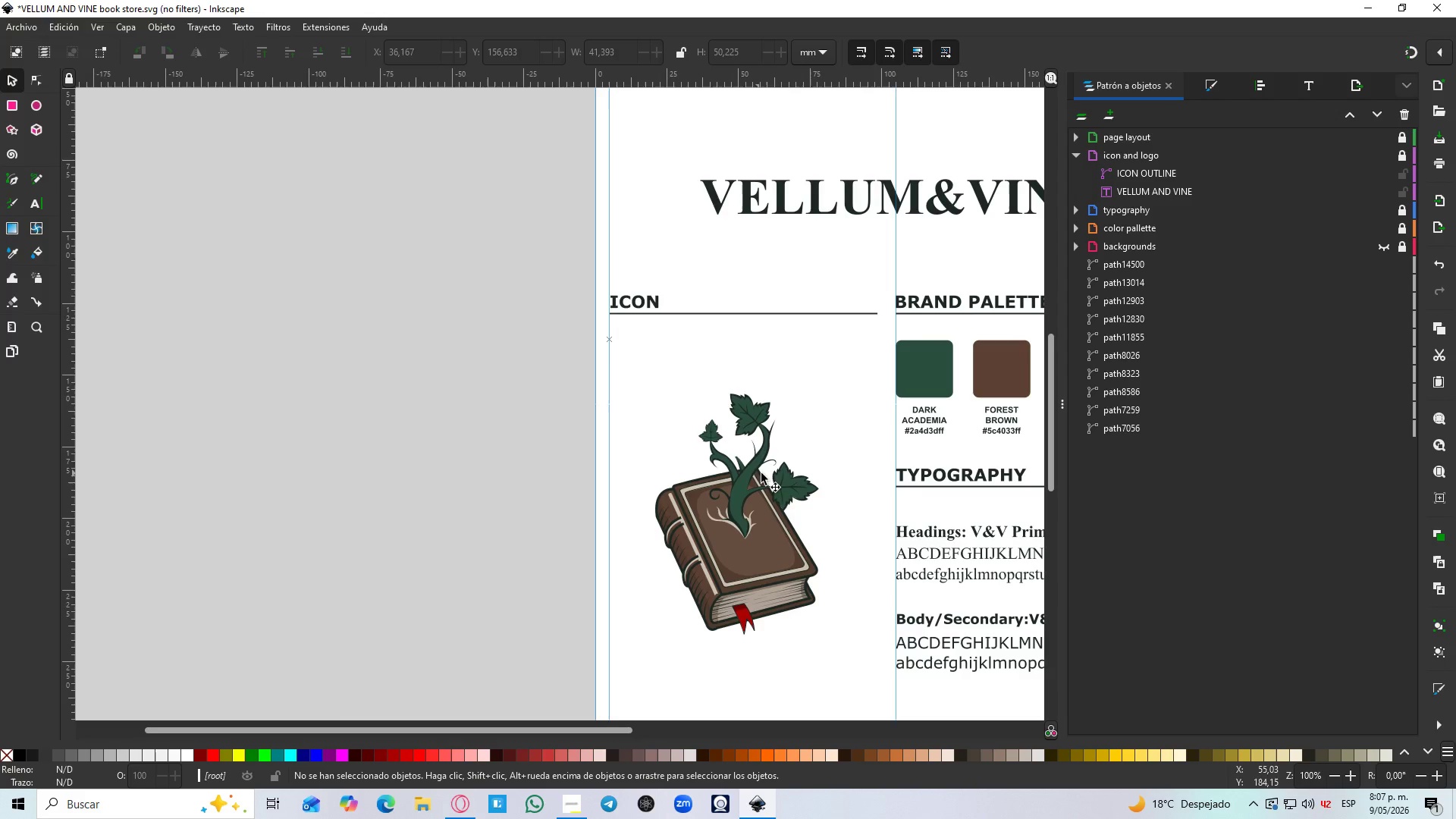 
key(Control+ControlLeft)
 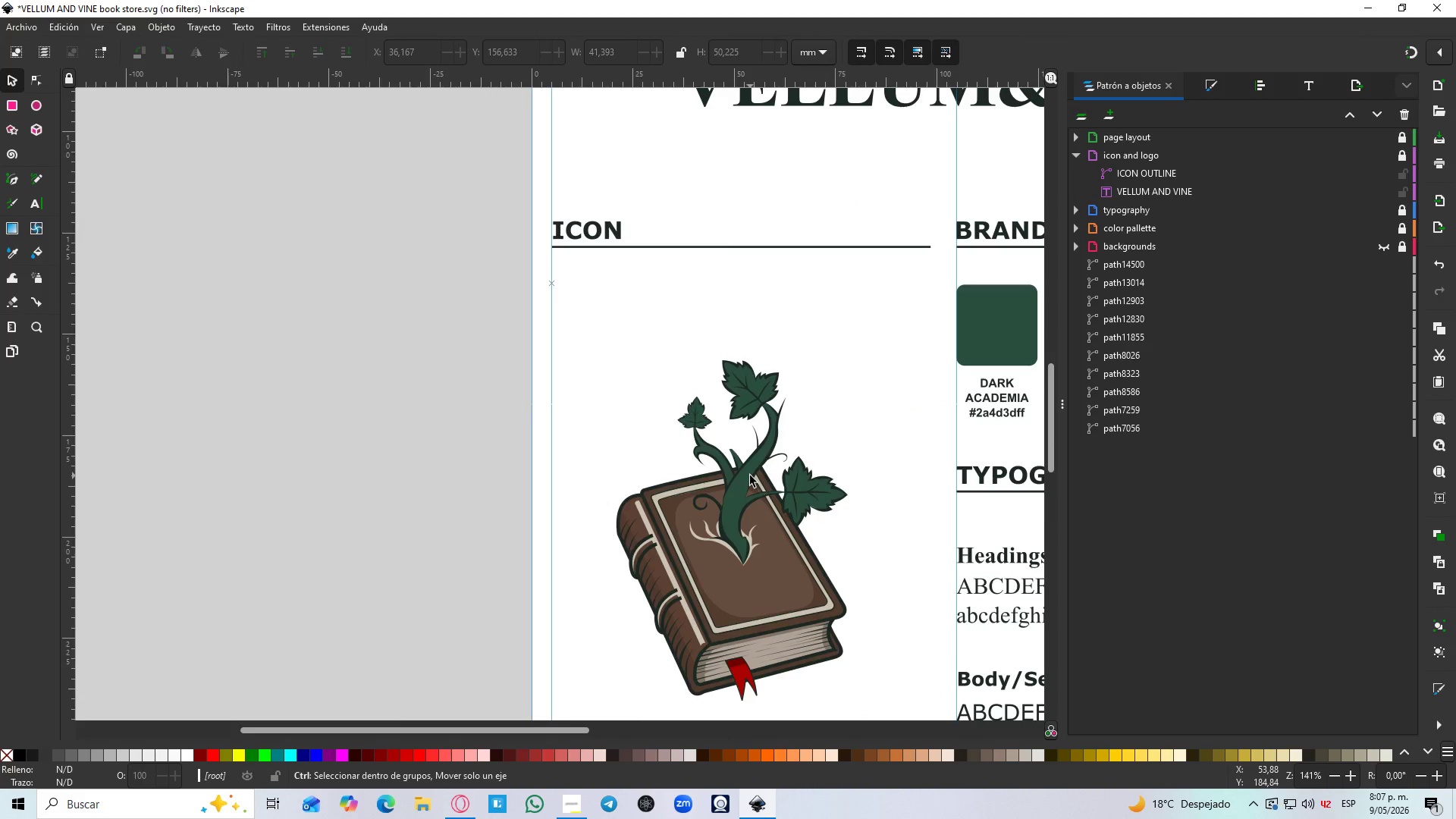 
key(Control+ControlLeft)
 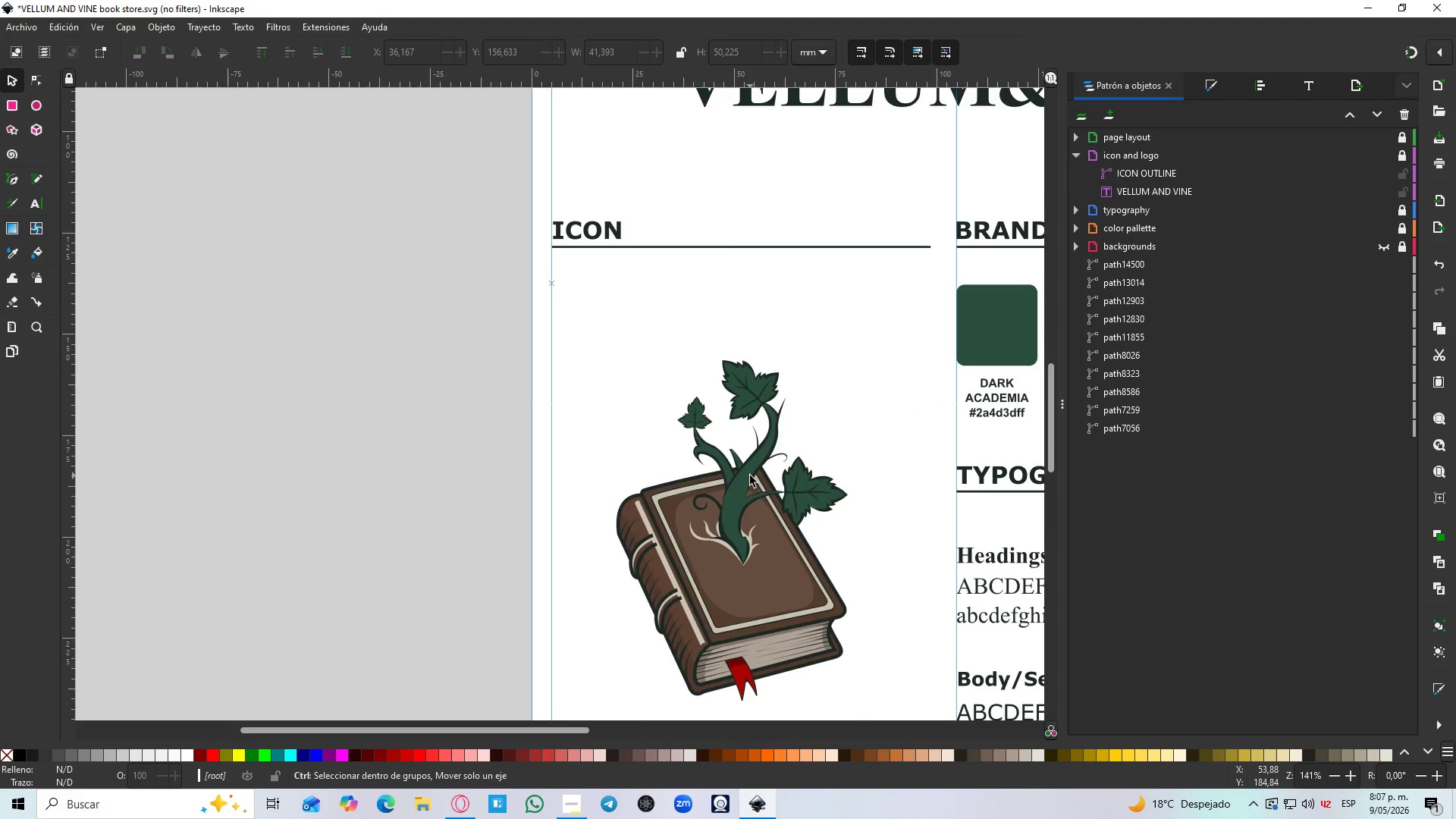 
key(Control+ControlLeft)
 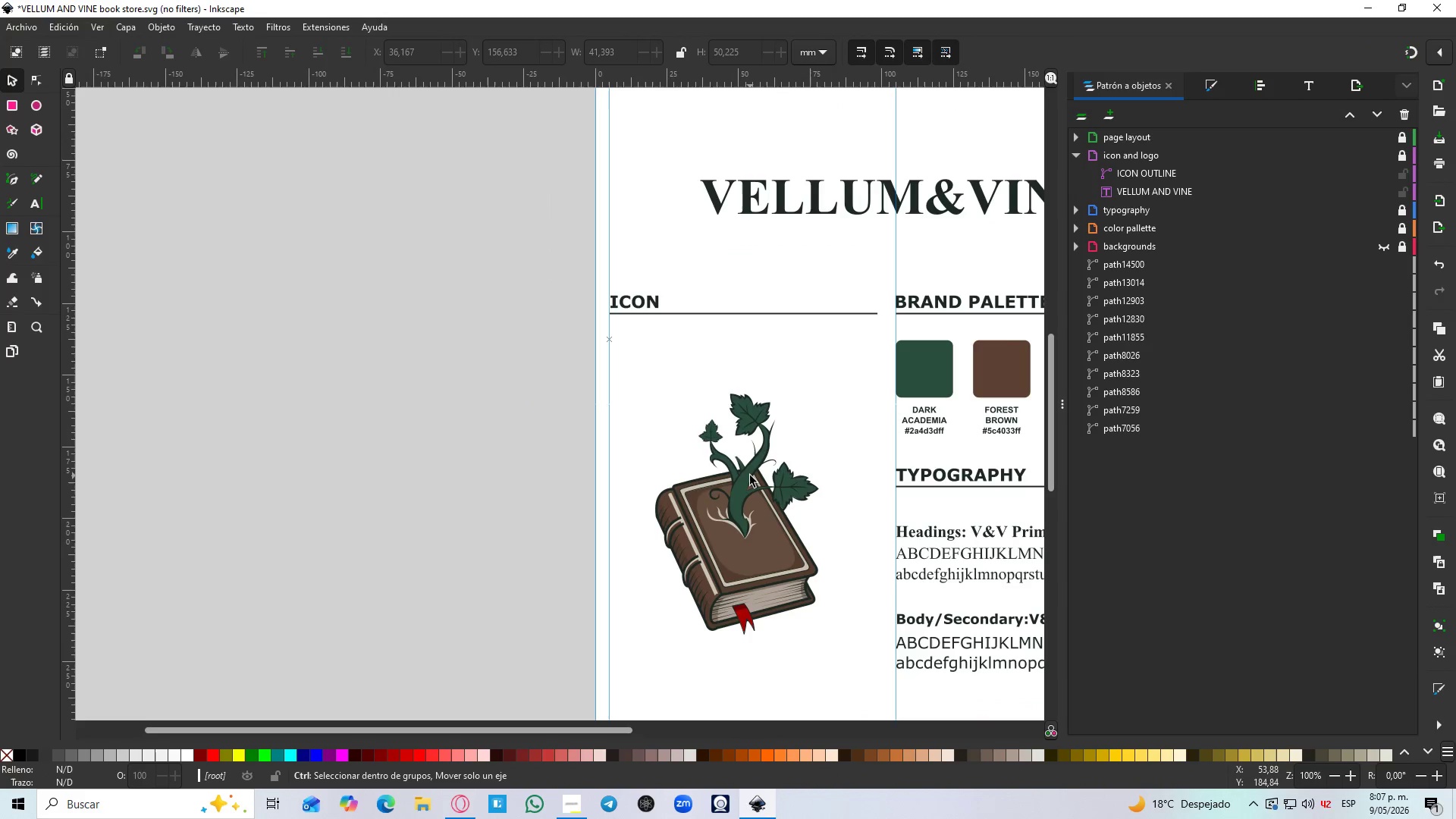 
key(Control+ControlLeft)
 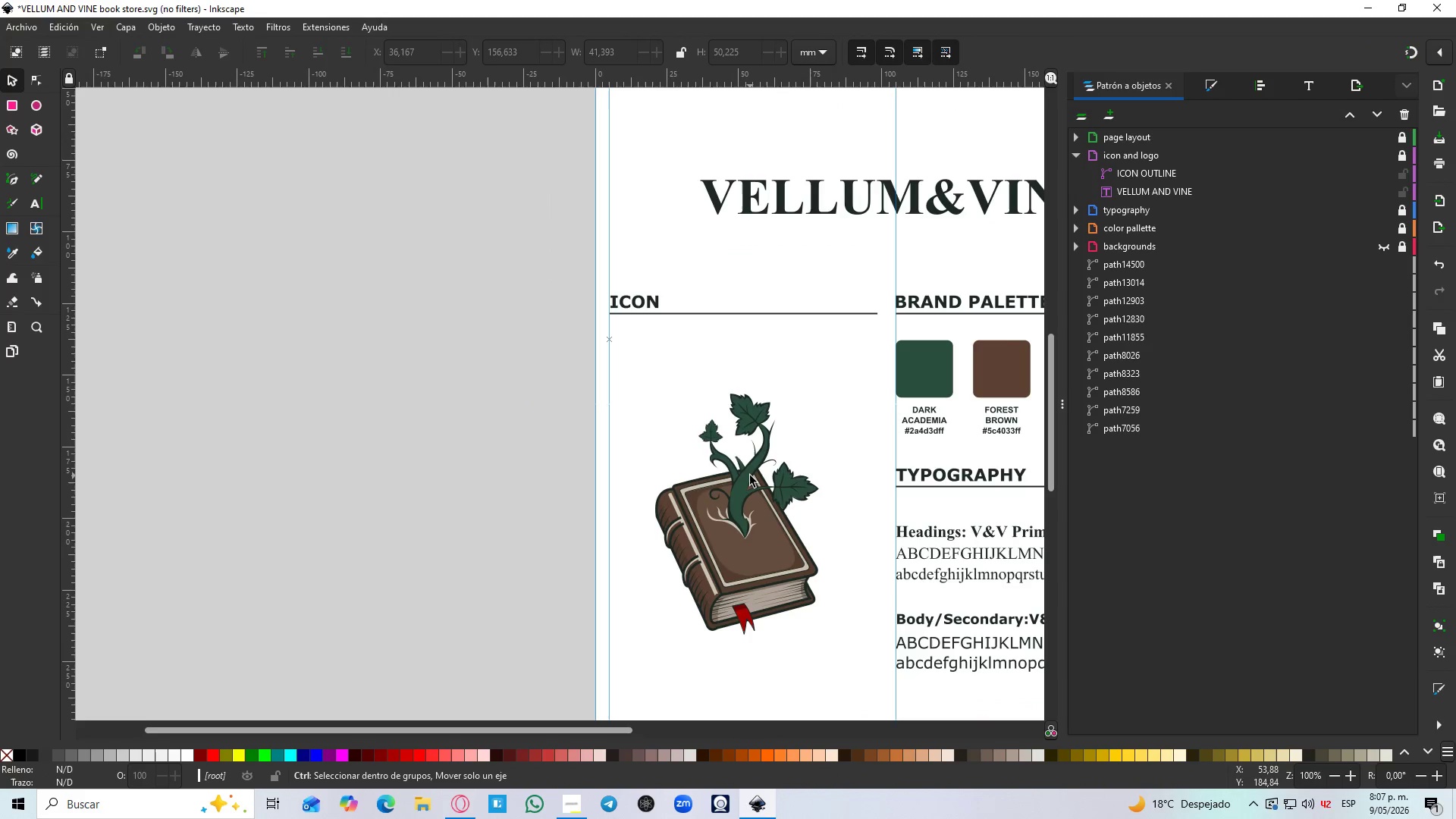 
key(Control+ControlLeft)
 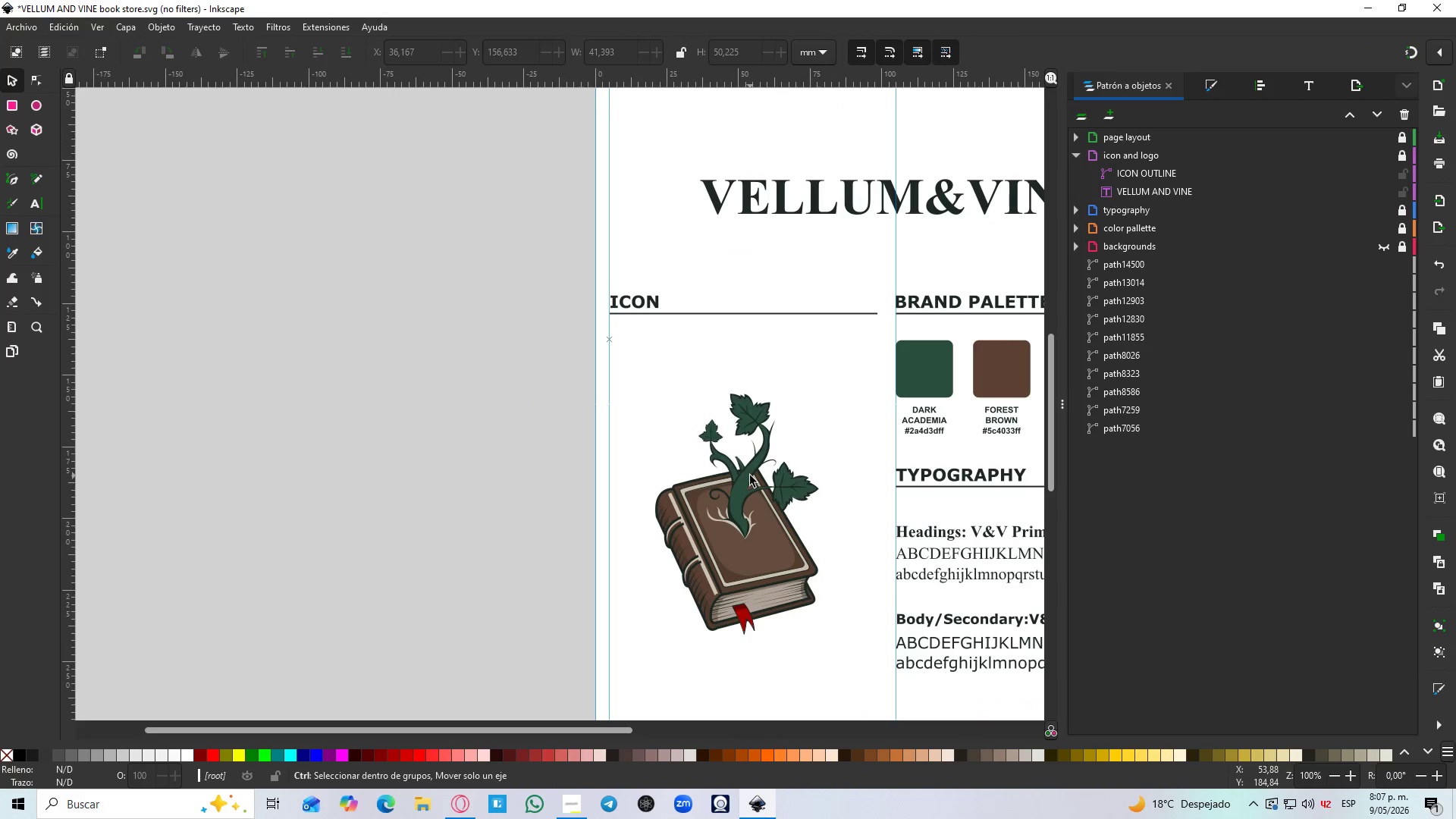 
key(Control+ControlLeft)
 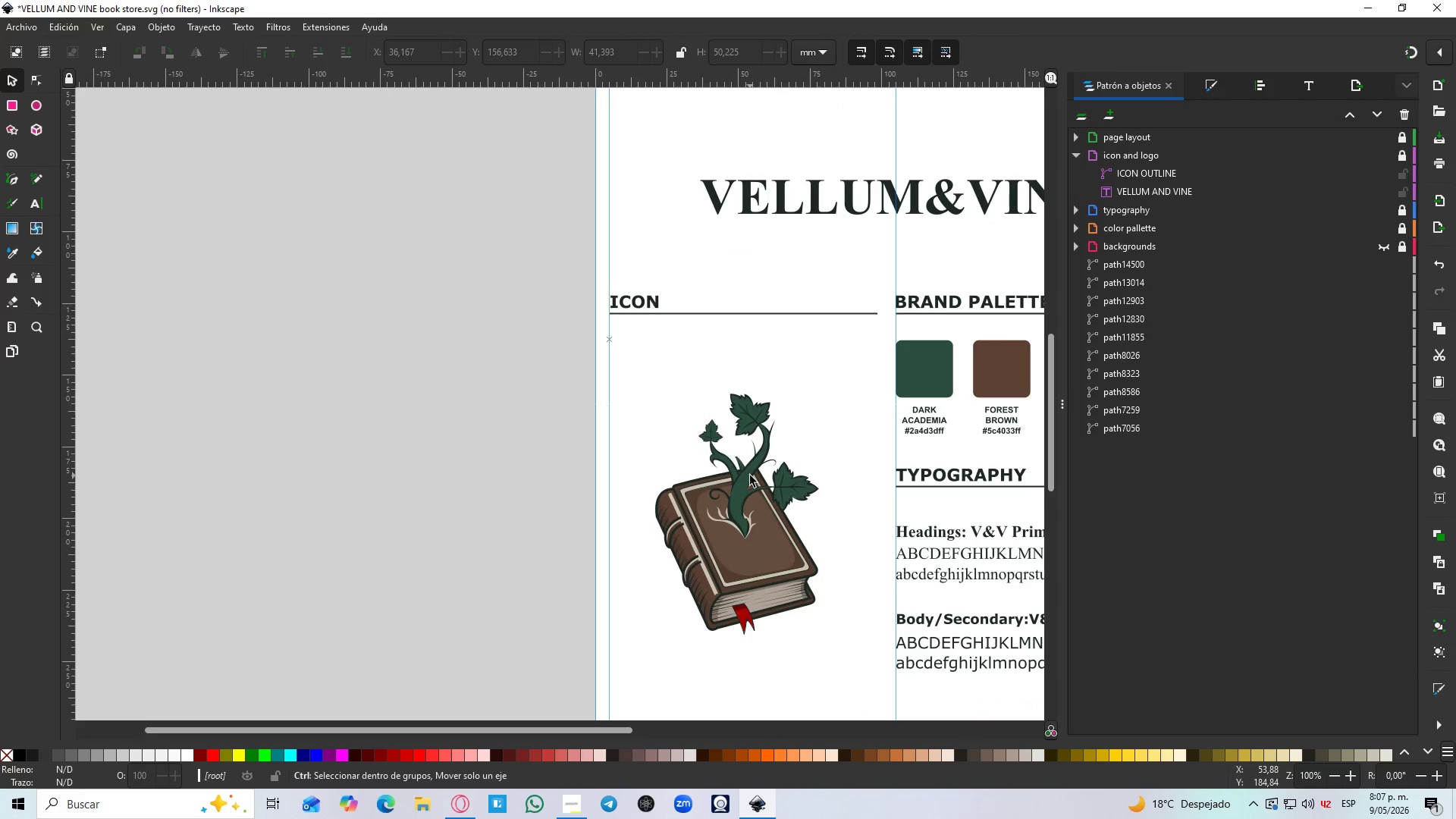 
key(Control+ControlLeft)
 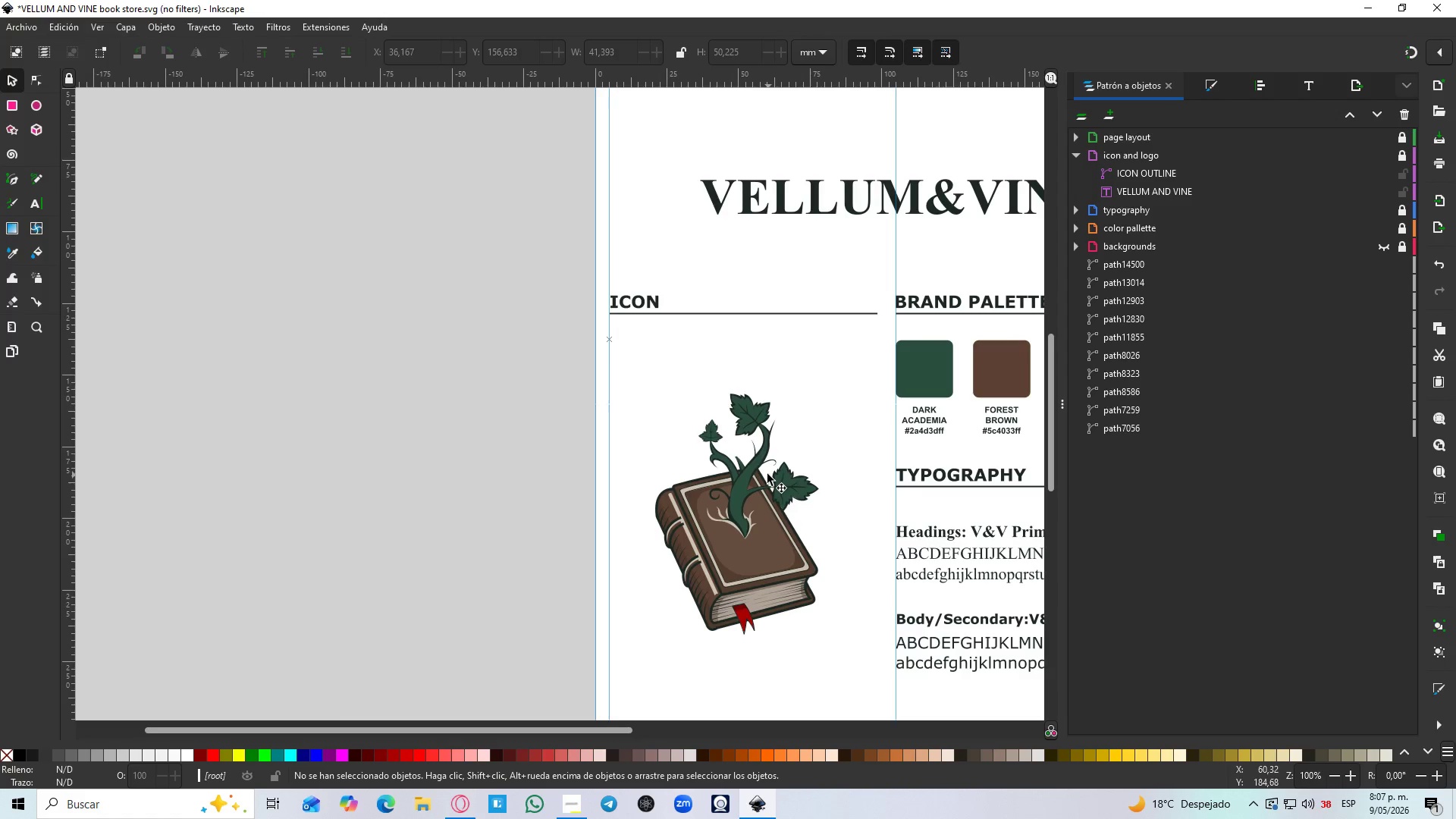 
scroll: coordinate [733, 470], scroll_direction: down, amount: 2.0
 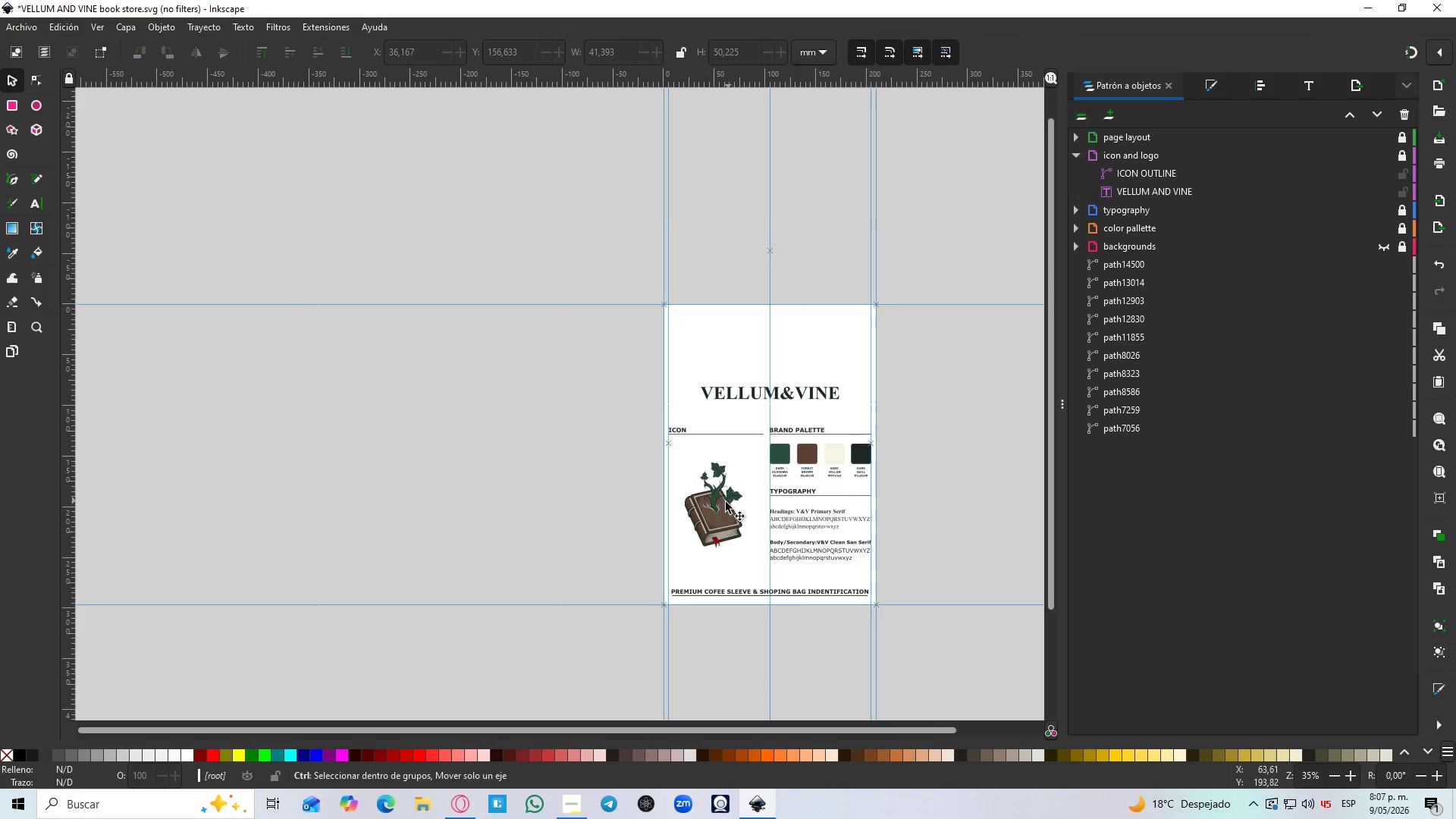 
scroll: coordinate [708, 497], scroll_direction: up, amount: 4.0
 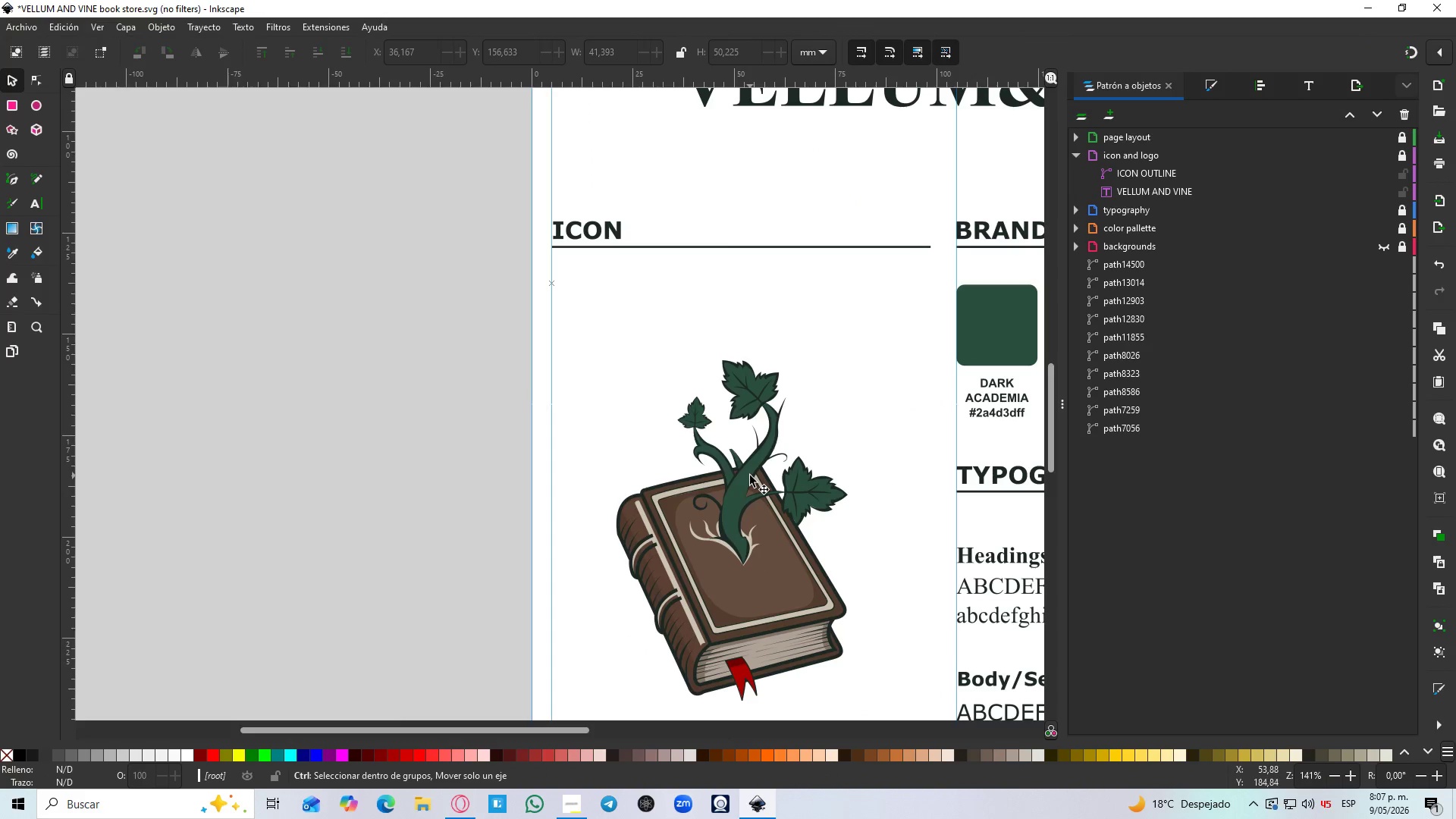 
hold_key(key=Space, duration=0.47)
 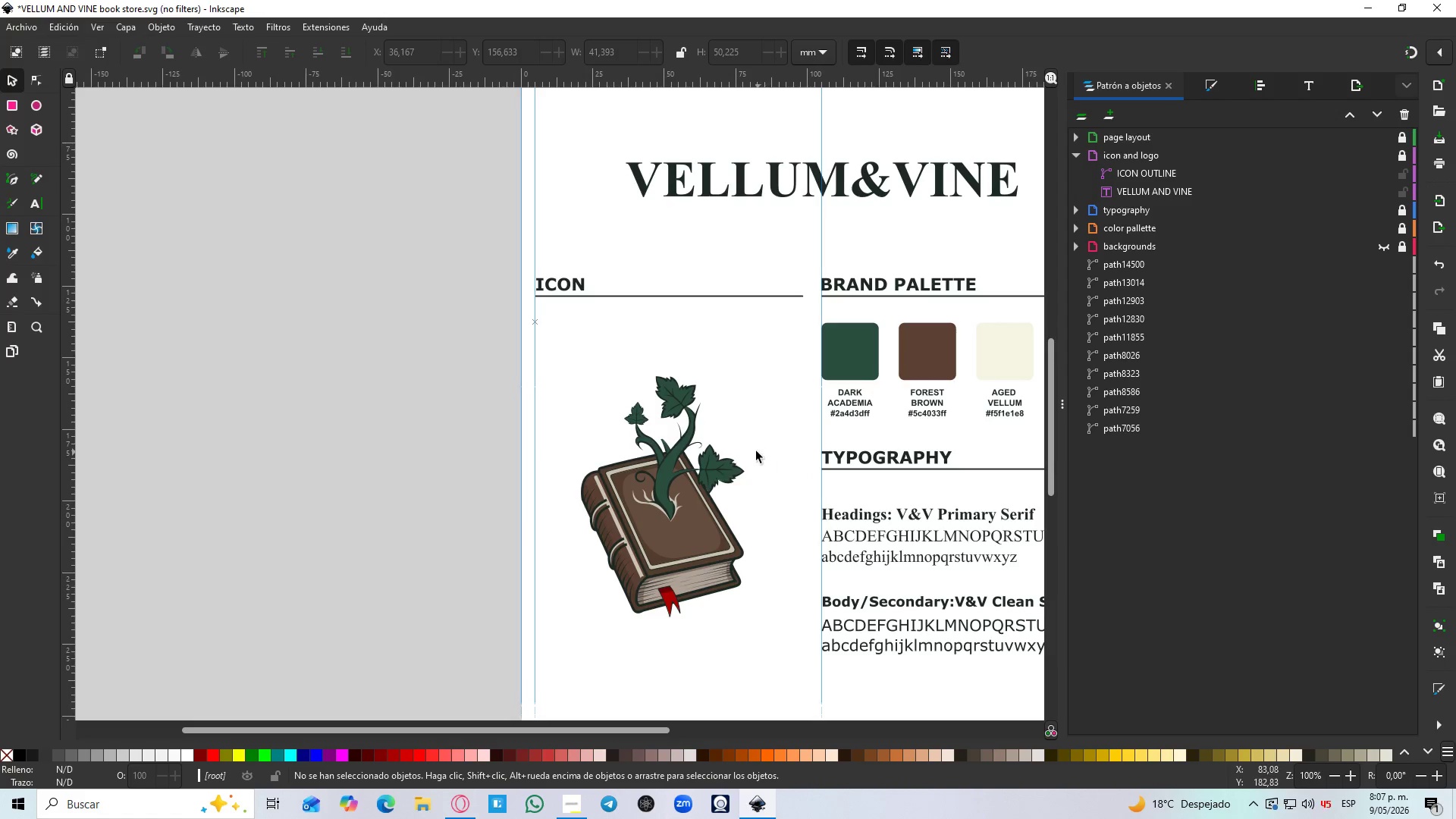 
scroll: coordinate [750, 475], scroll_direction: down, amount: 1.0
 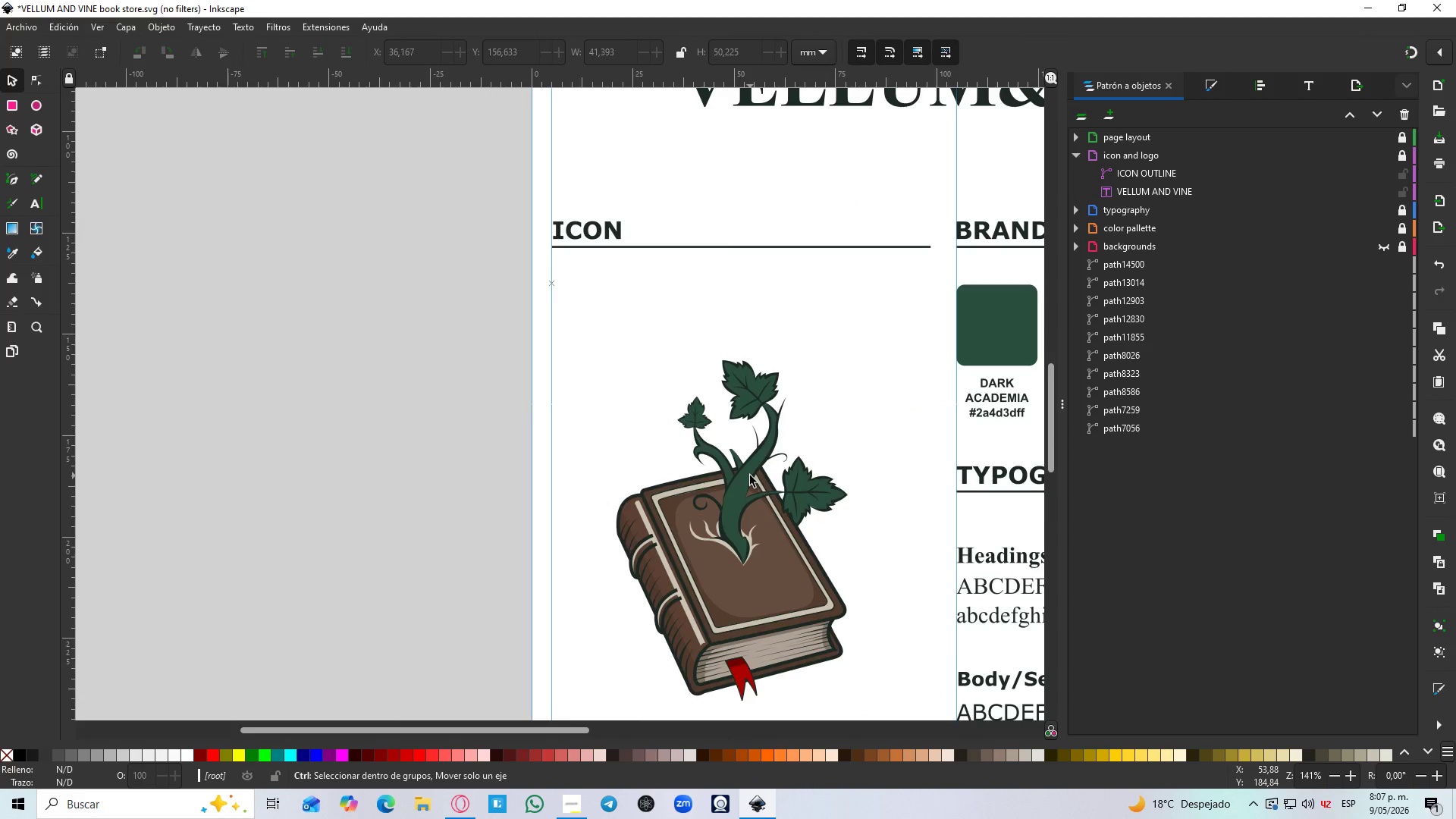 
hold_key(key=ControlLeft, duration=1.5)
 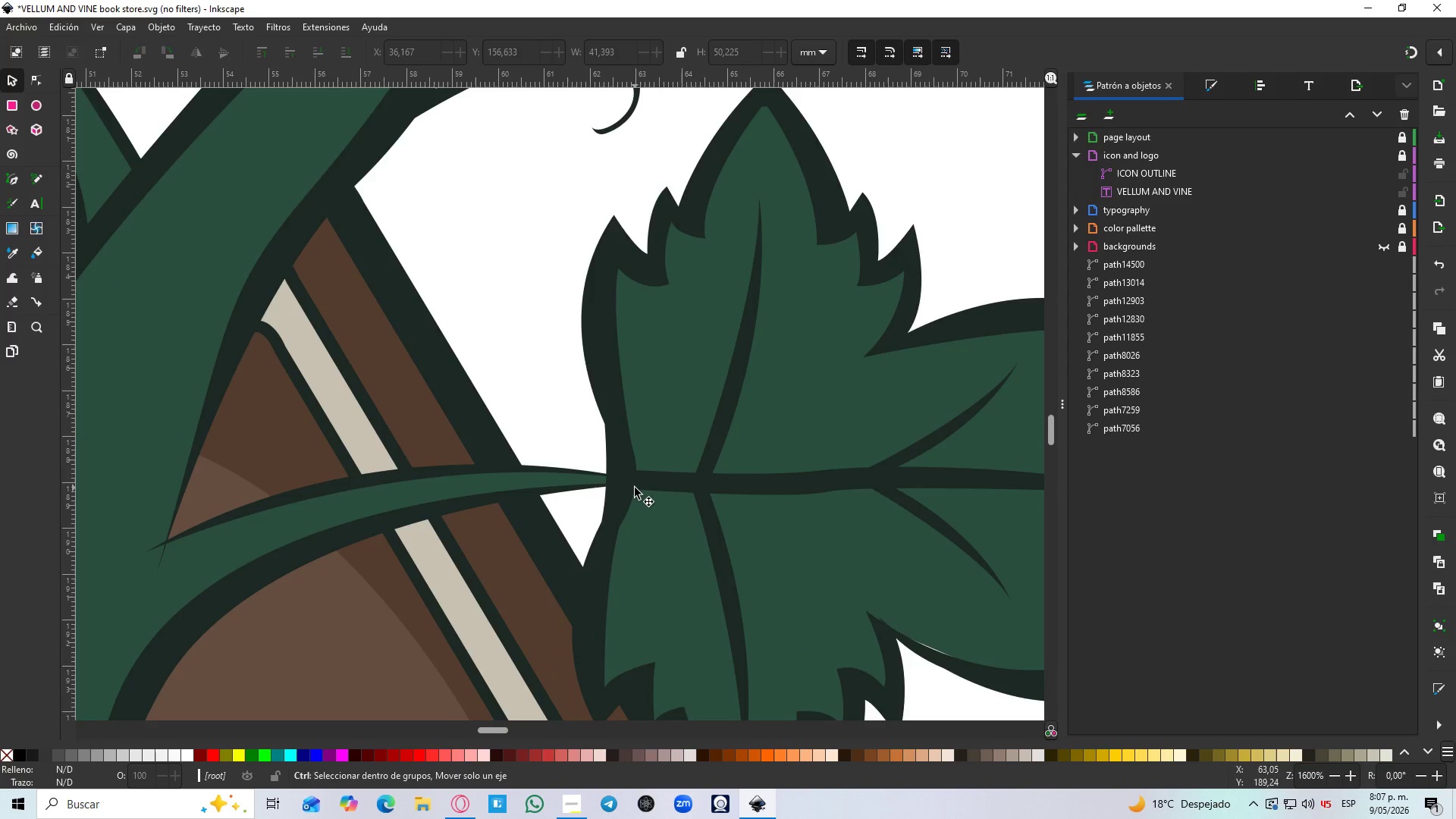 
hold_key(key=ControlLeft, duration=0.52)
 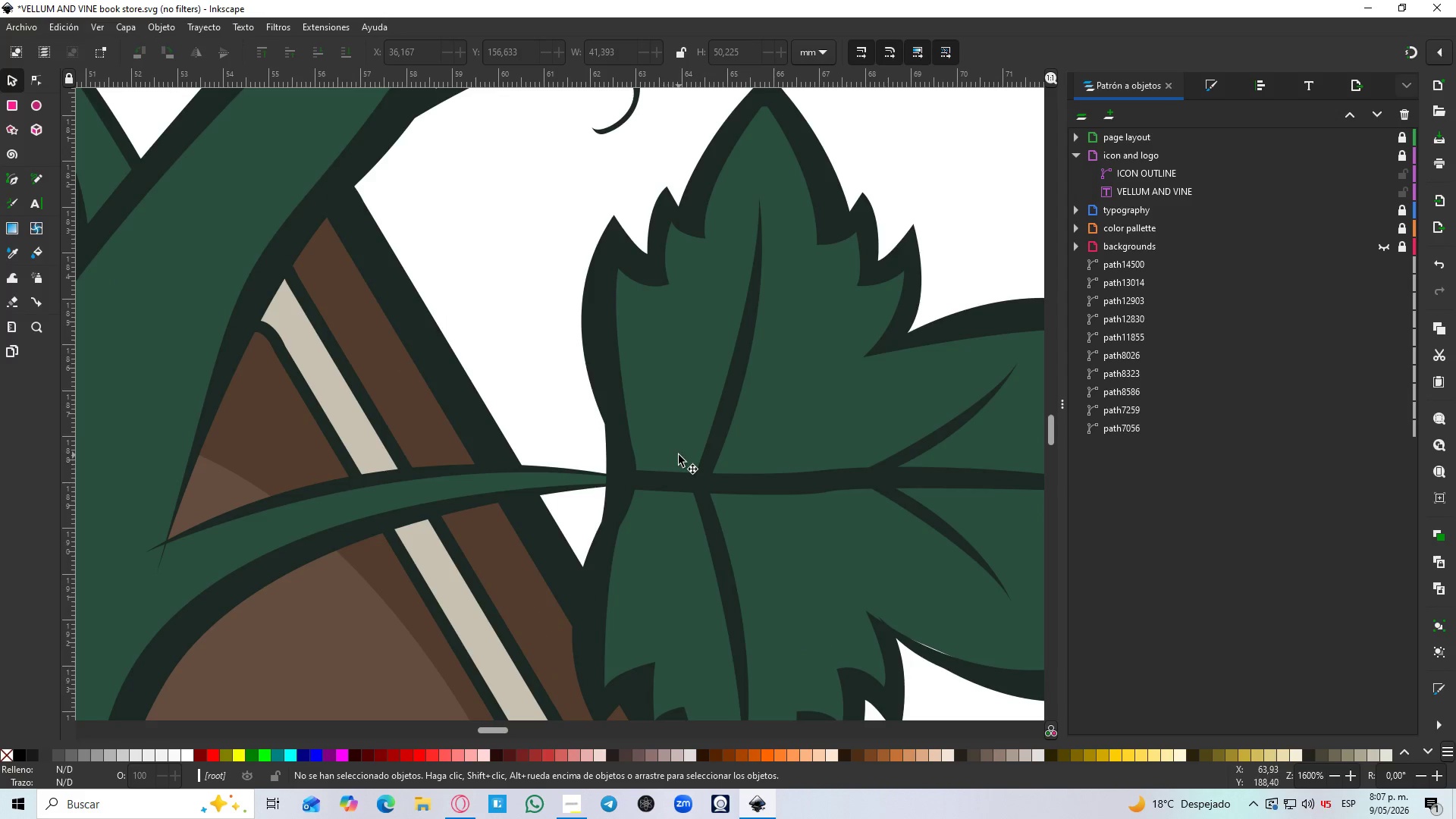 
key(B)
 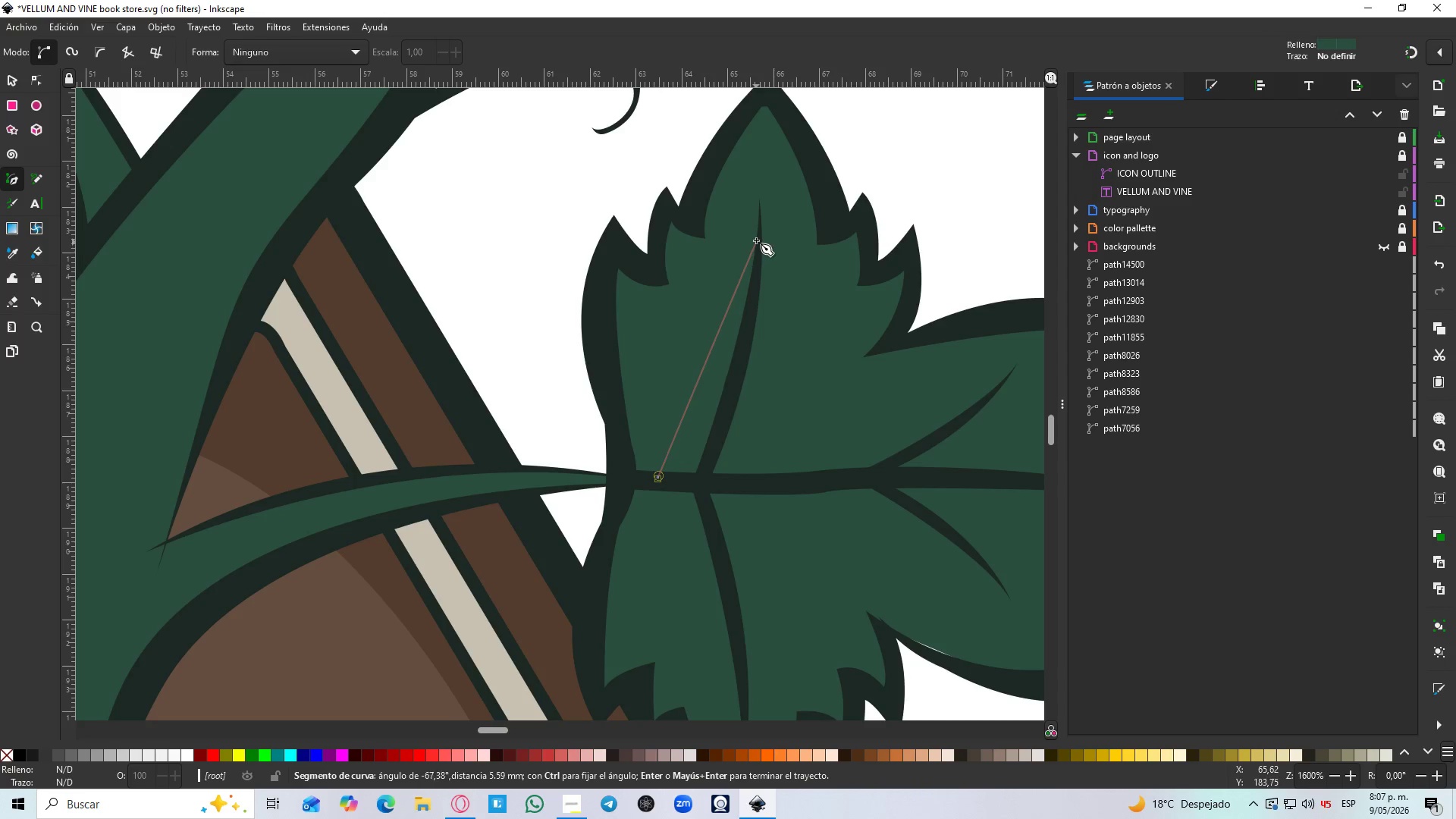 
scroll: coordinate [669, 509], scroll_direction: up, amount: 8.0
 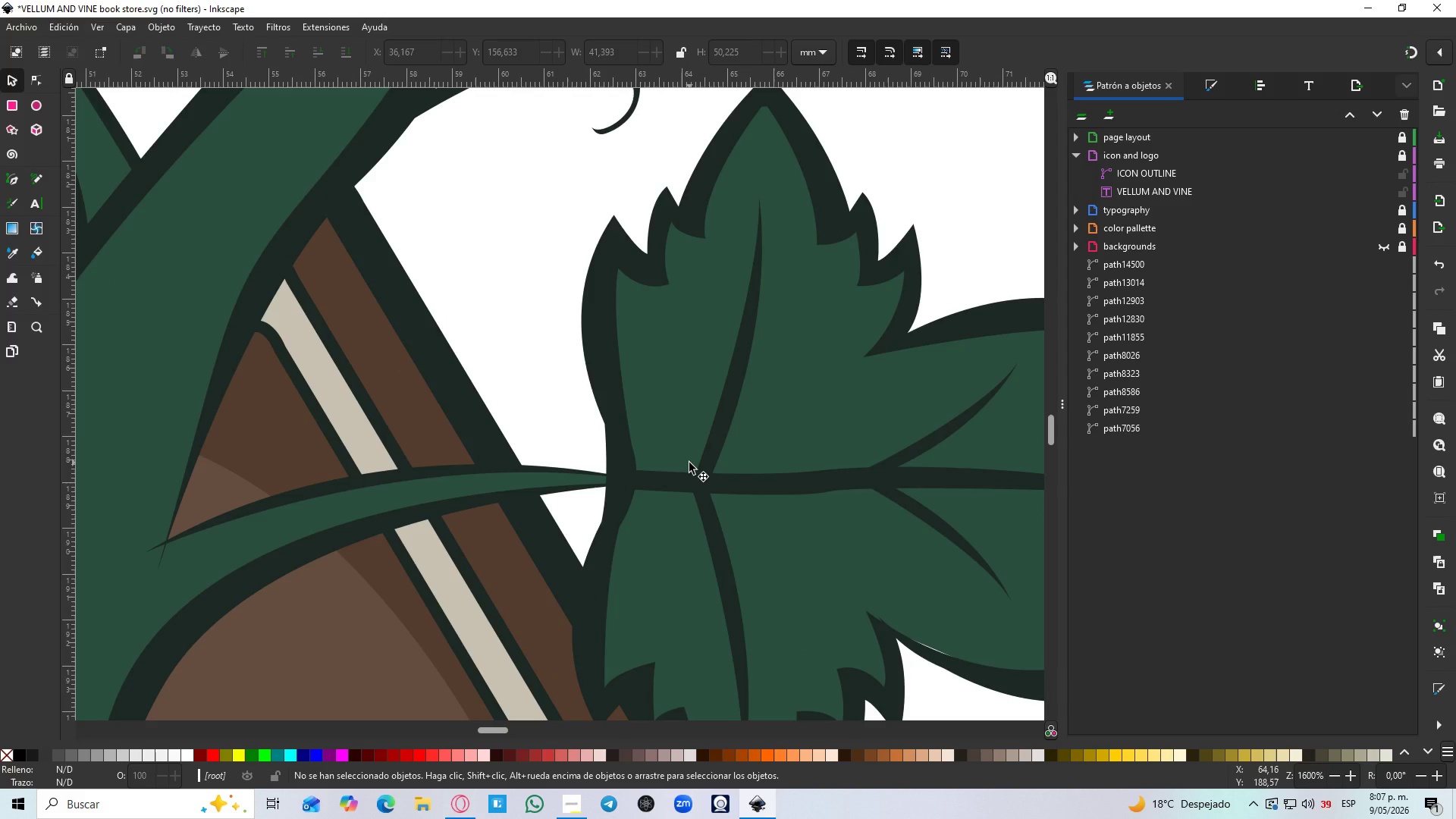 
left_click_drag(start_coordinate=[759, 233], to_coordinate=[767, 157])
 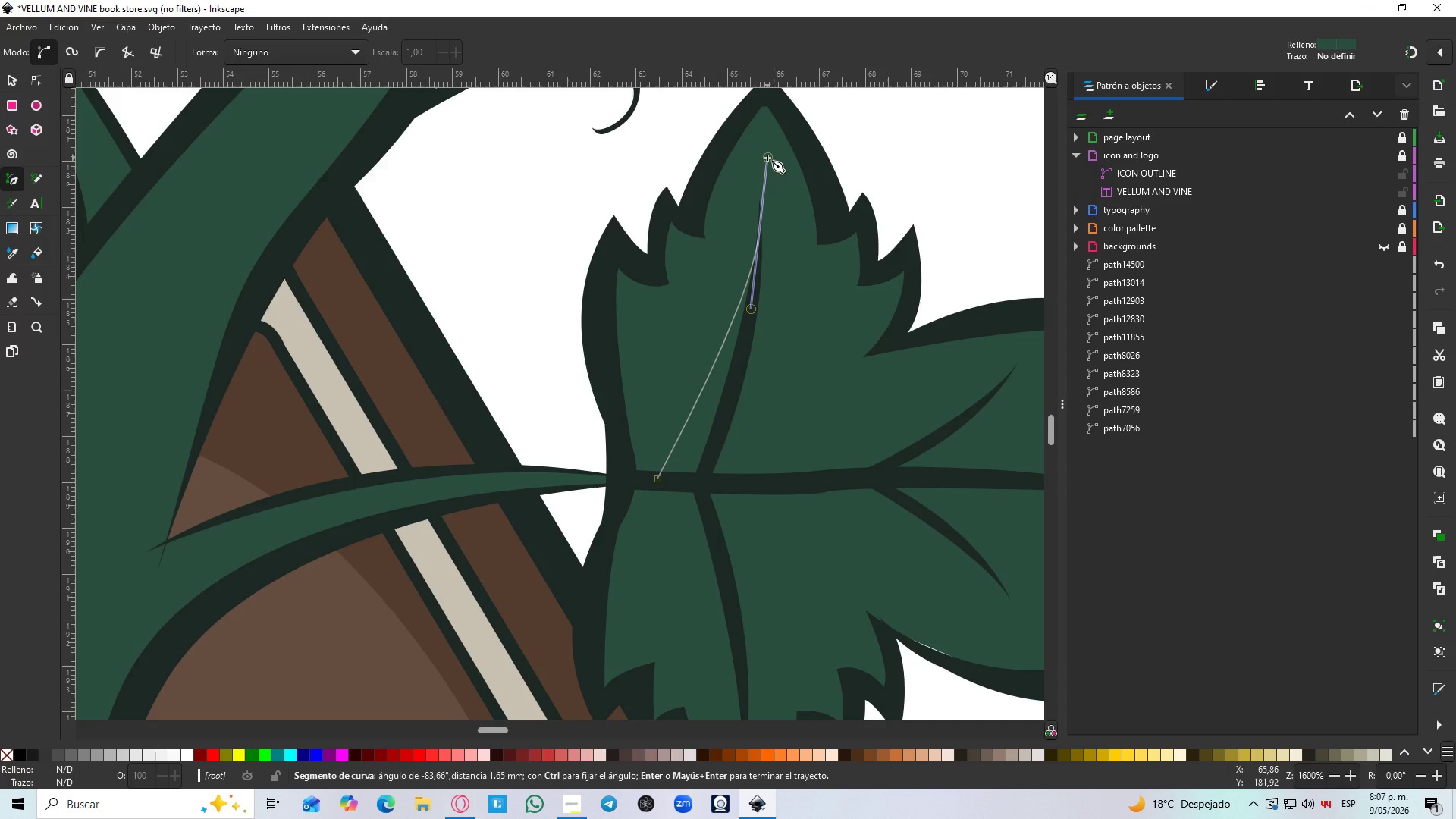 
key(Shift+L)
 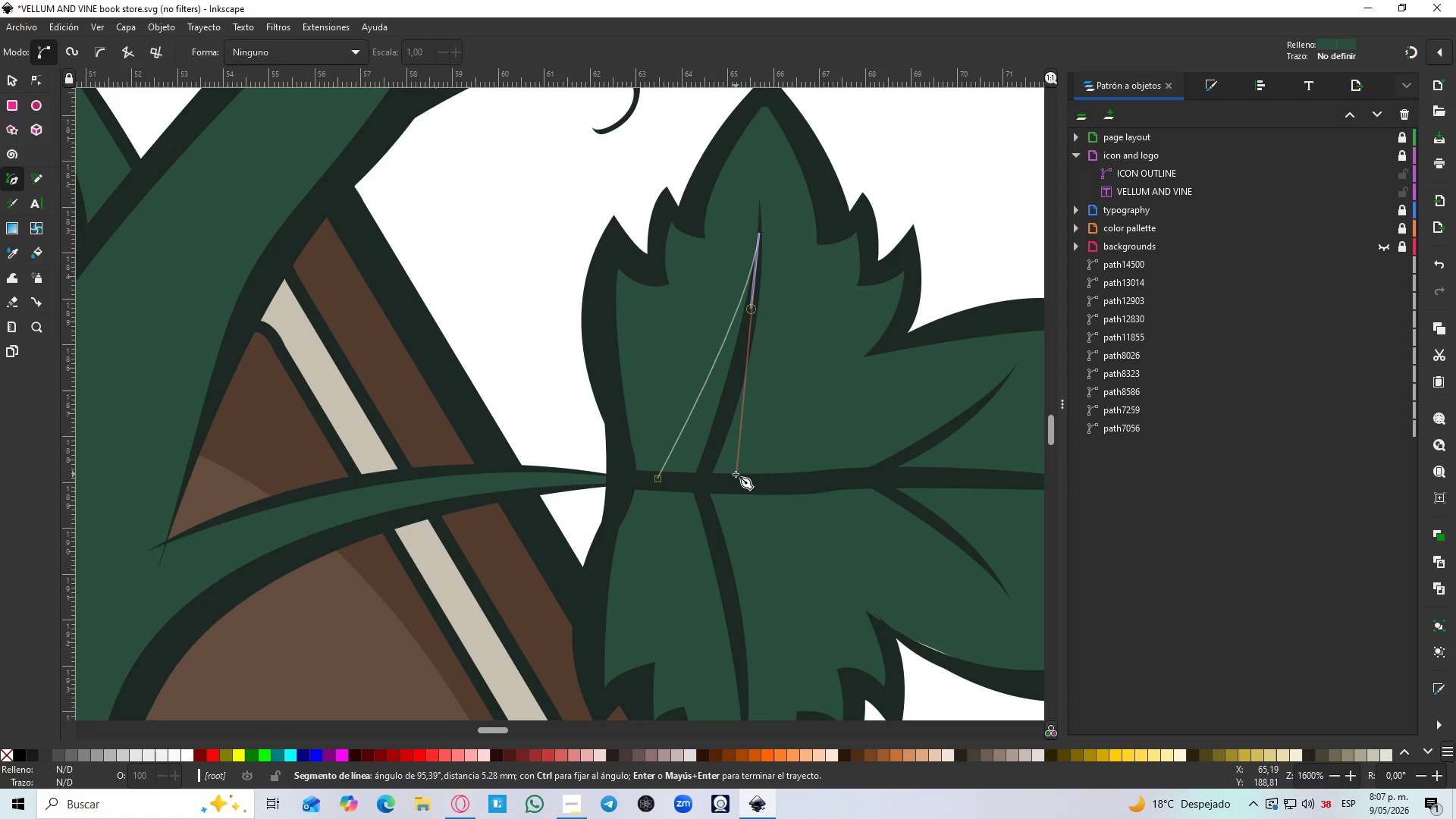 
left_click_drag(start_coordinate=[732, 480], to_coordinate=[701, 526])
 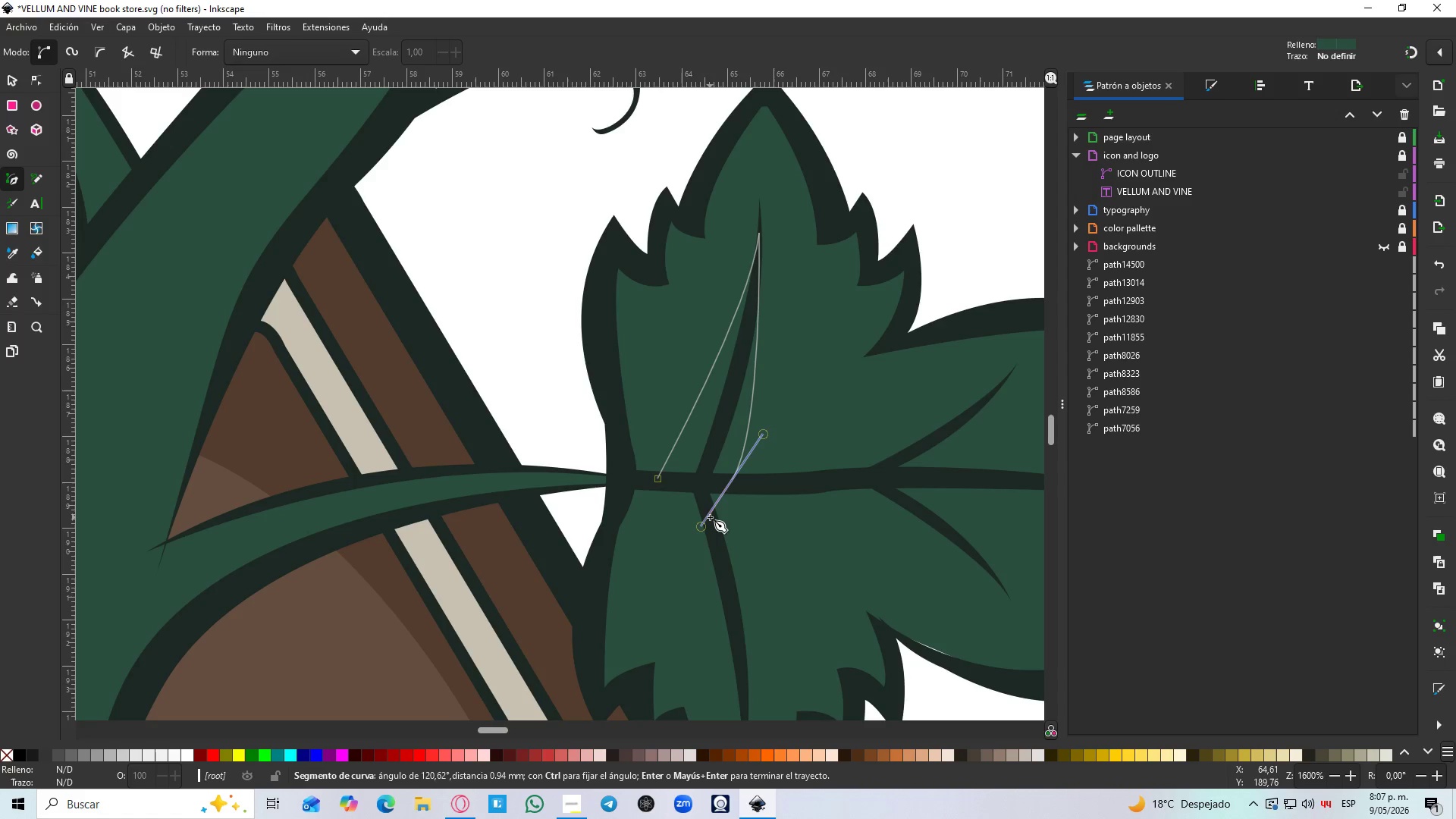 
key(Control+Z)
 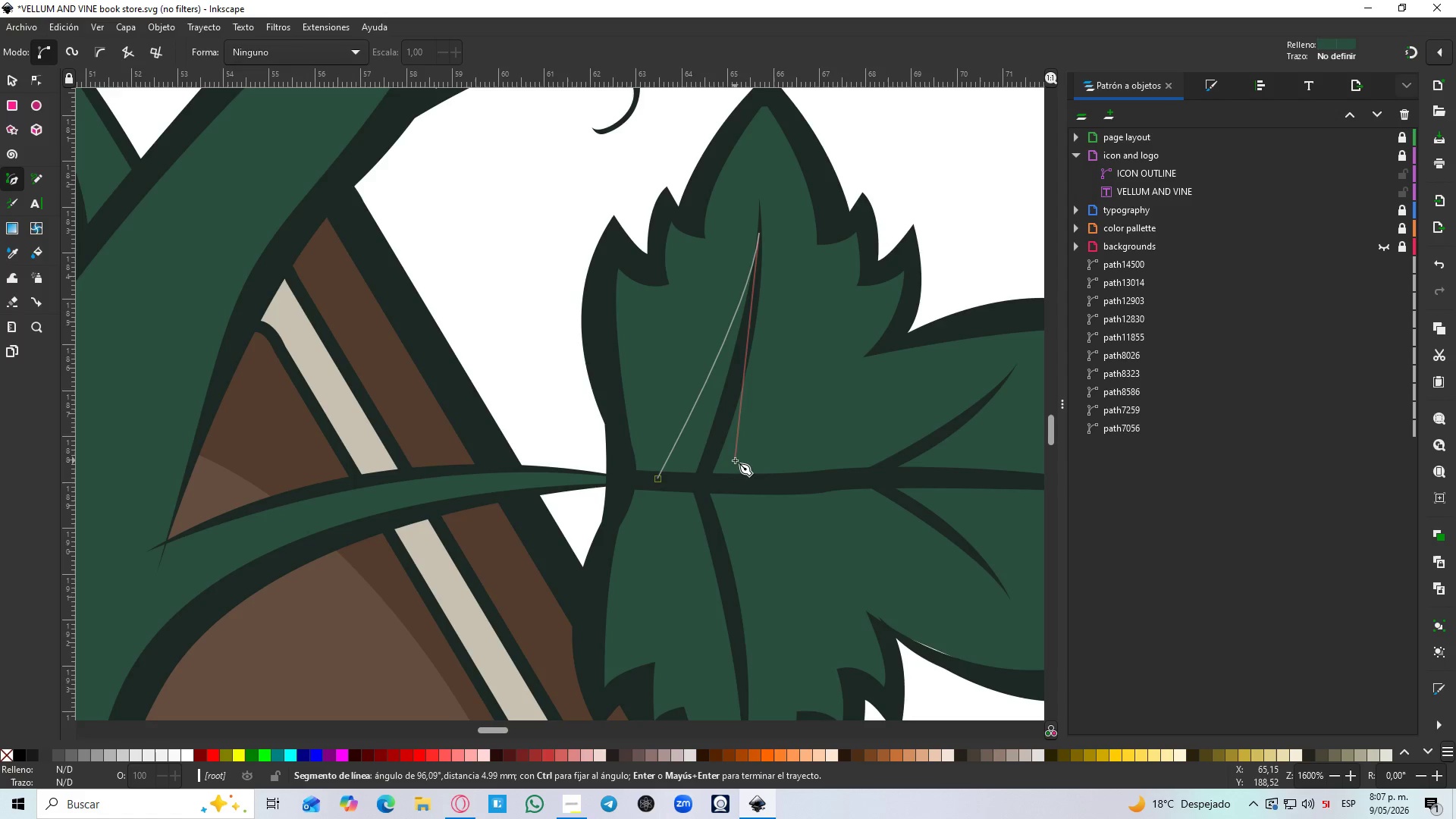 
left_click_drag(start_coordinate=[738, 456], to_coordinate=[689, 510])
 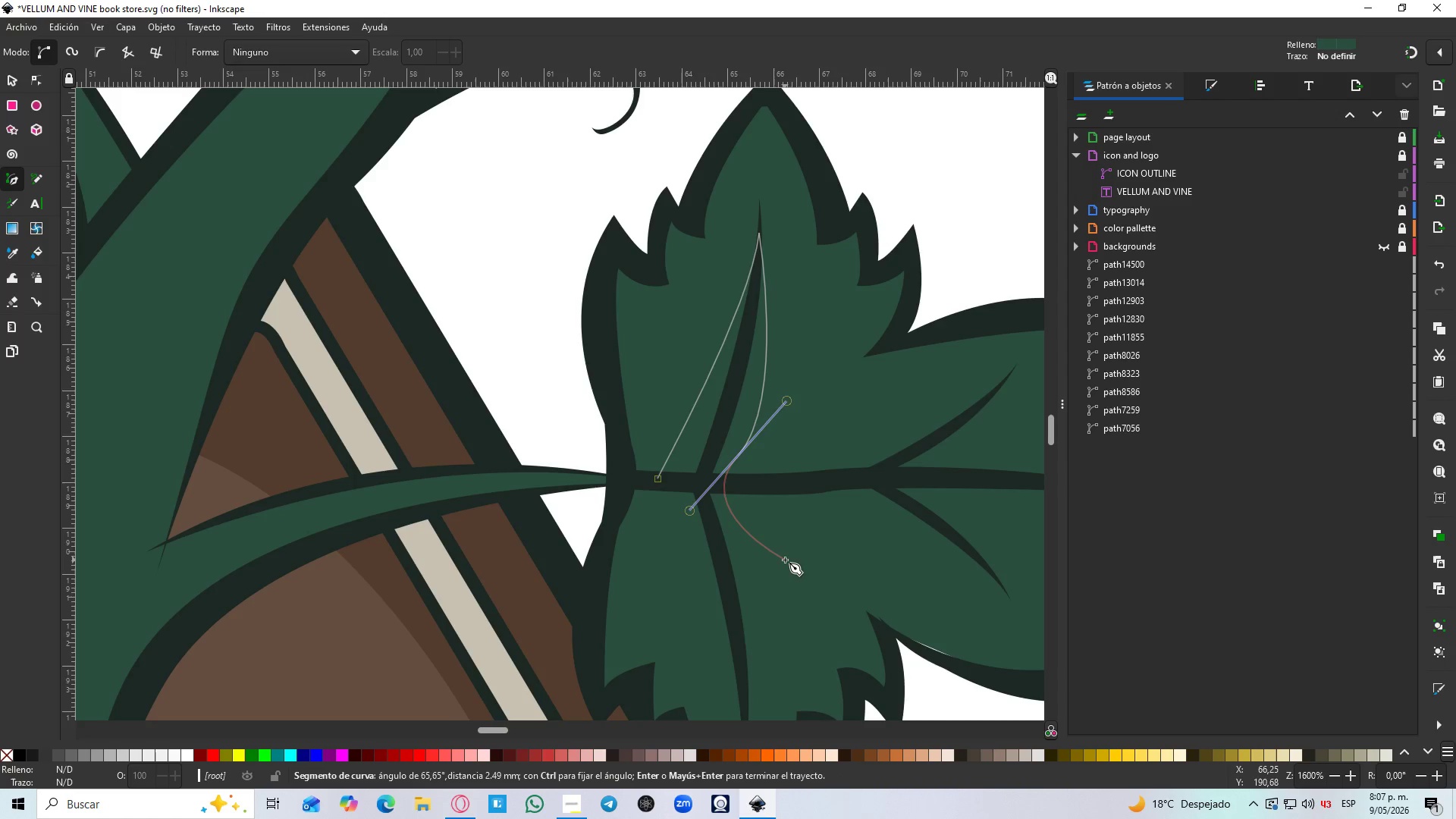 
key(Shift+L)
 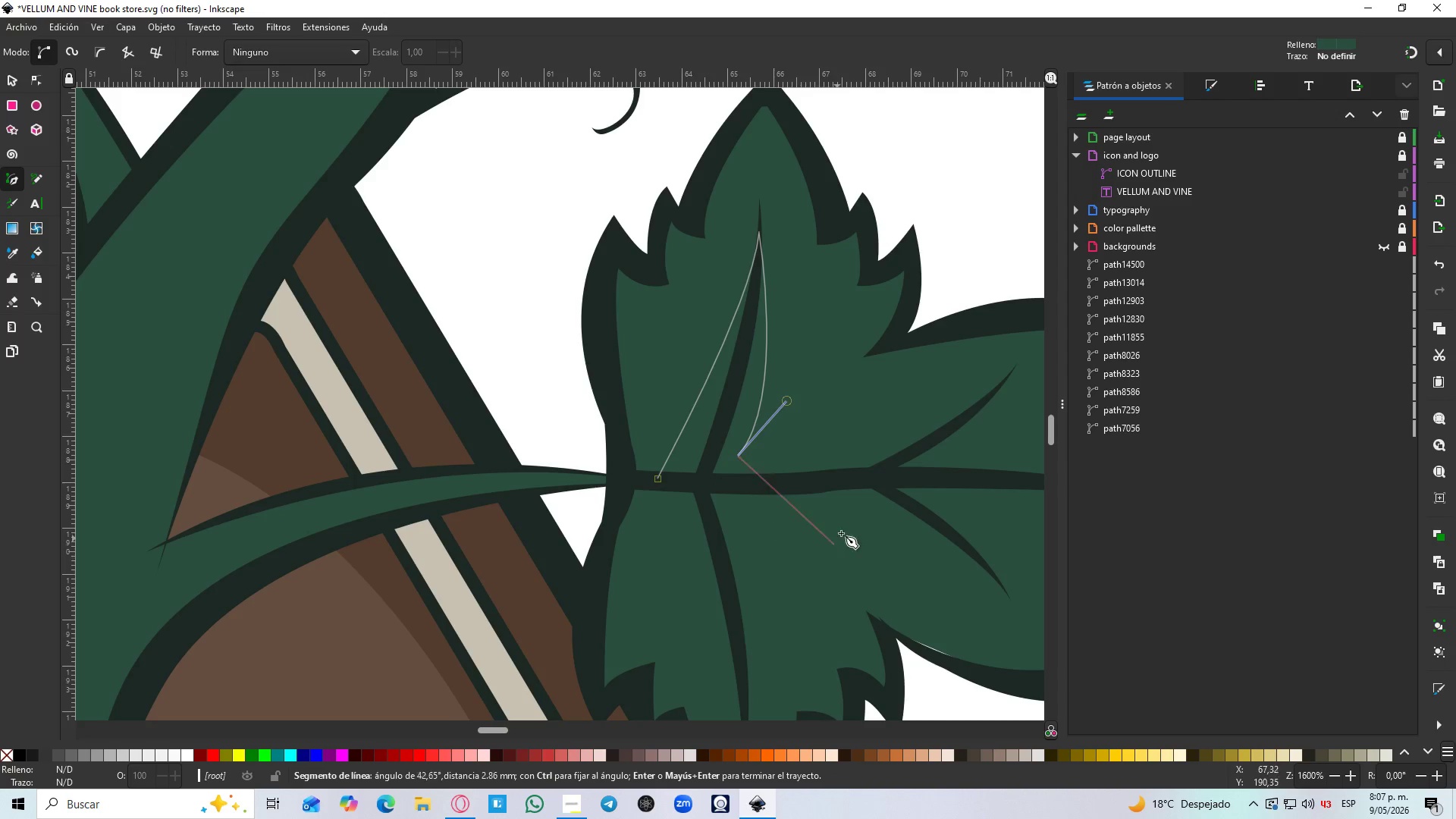 
hold_key(key=Space, duration=0.55)
 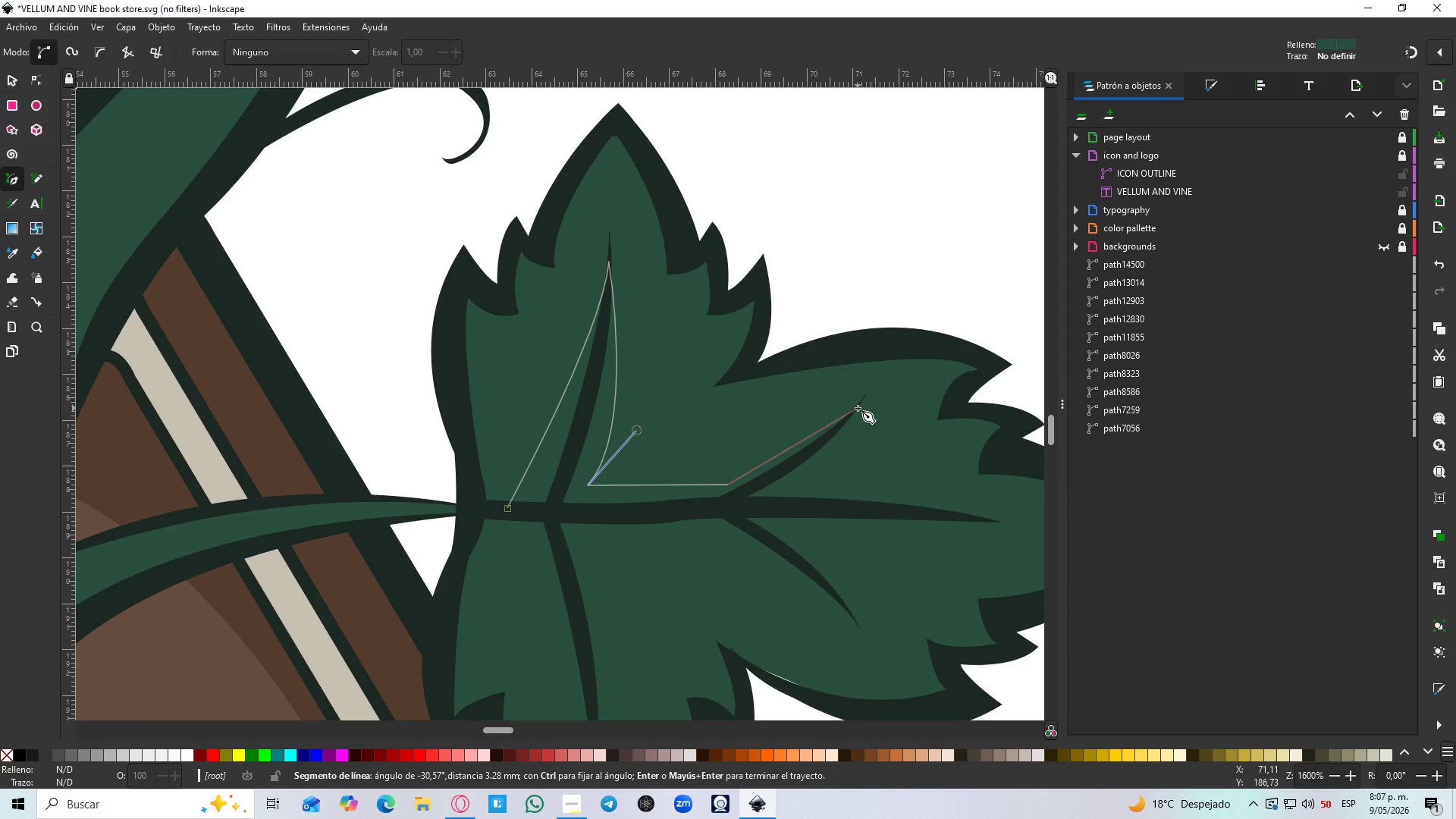 
left_click([859, 406])
 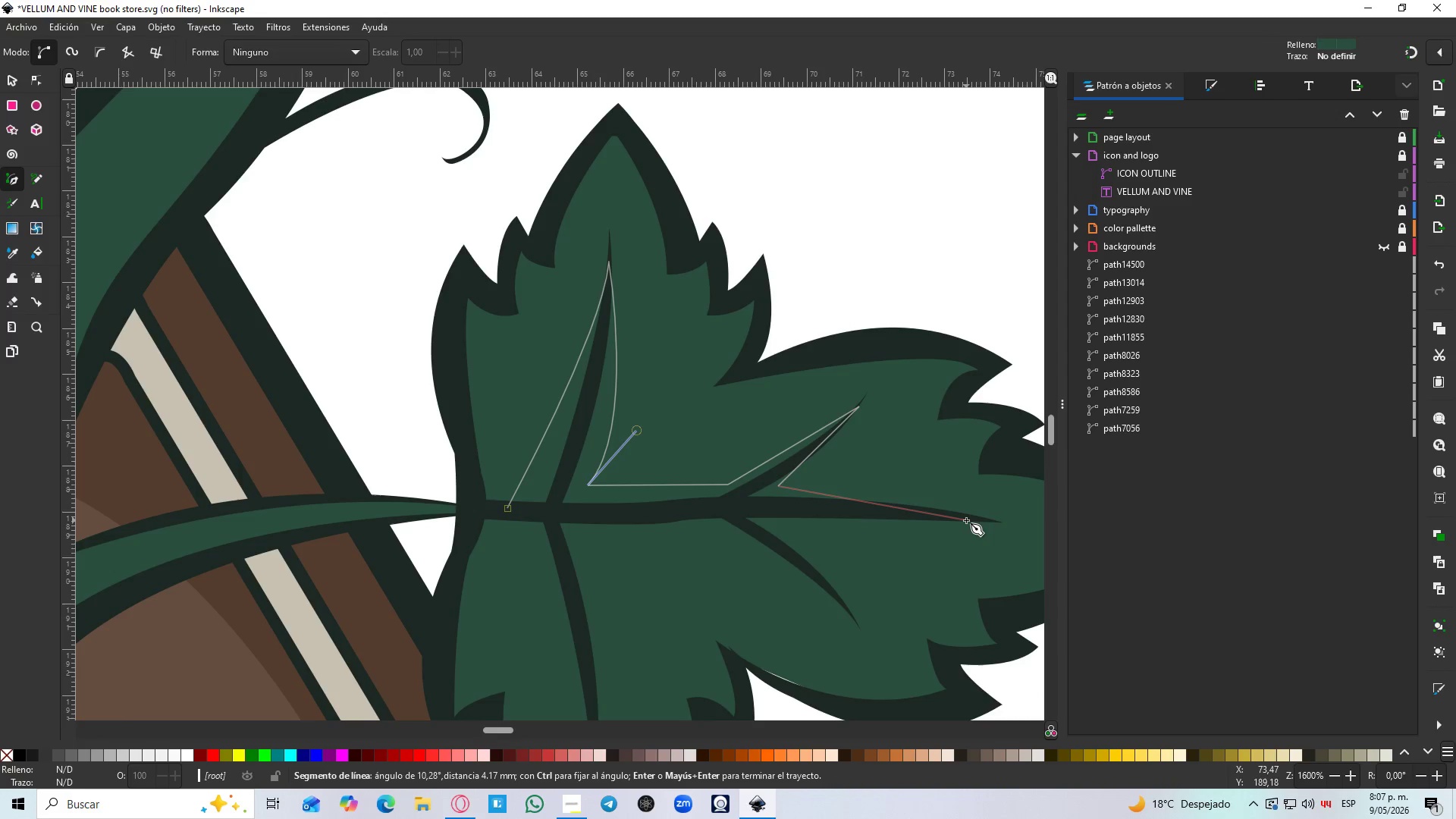 
left_click([977, 519])
 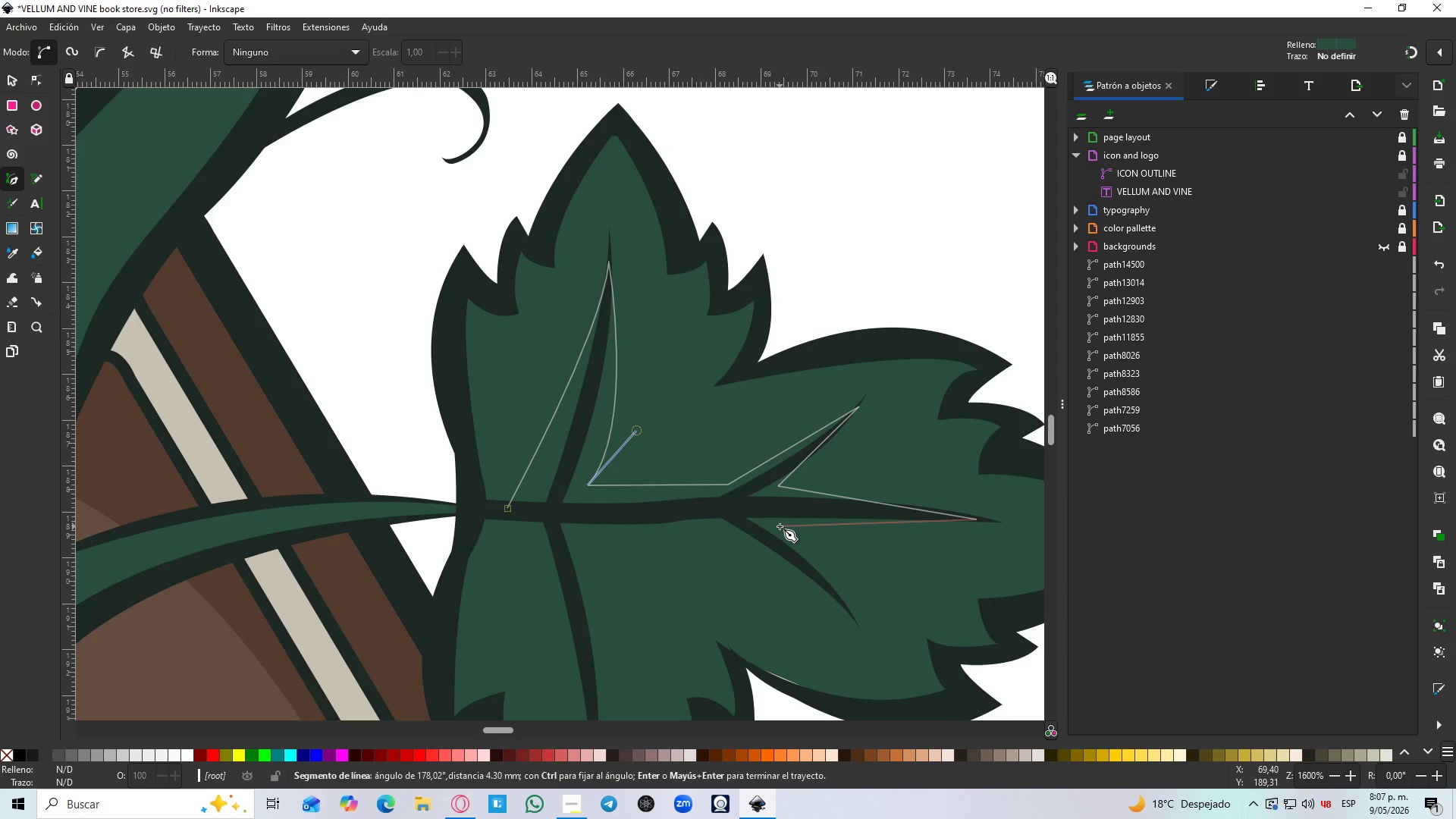 
left_click([780, 526])
 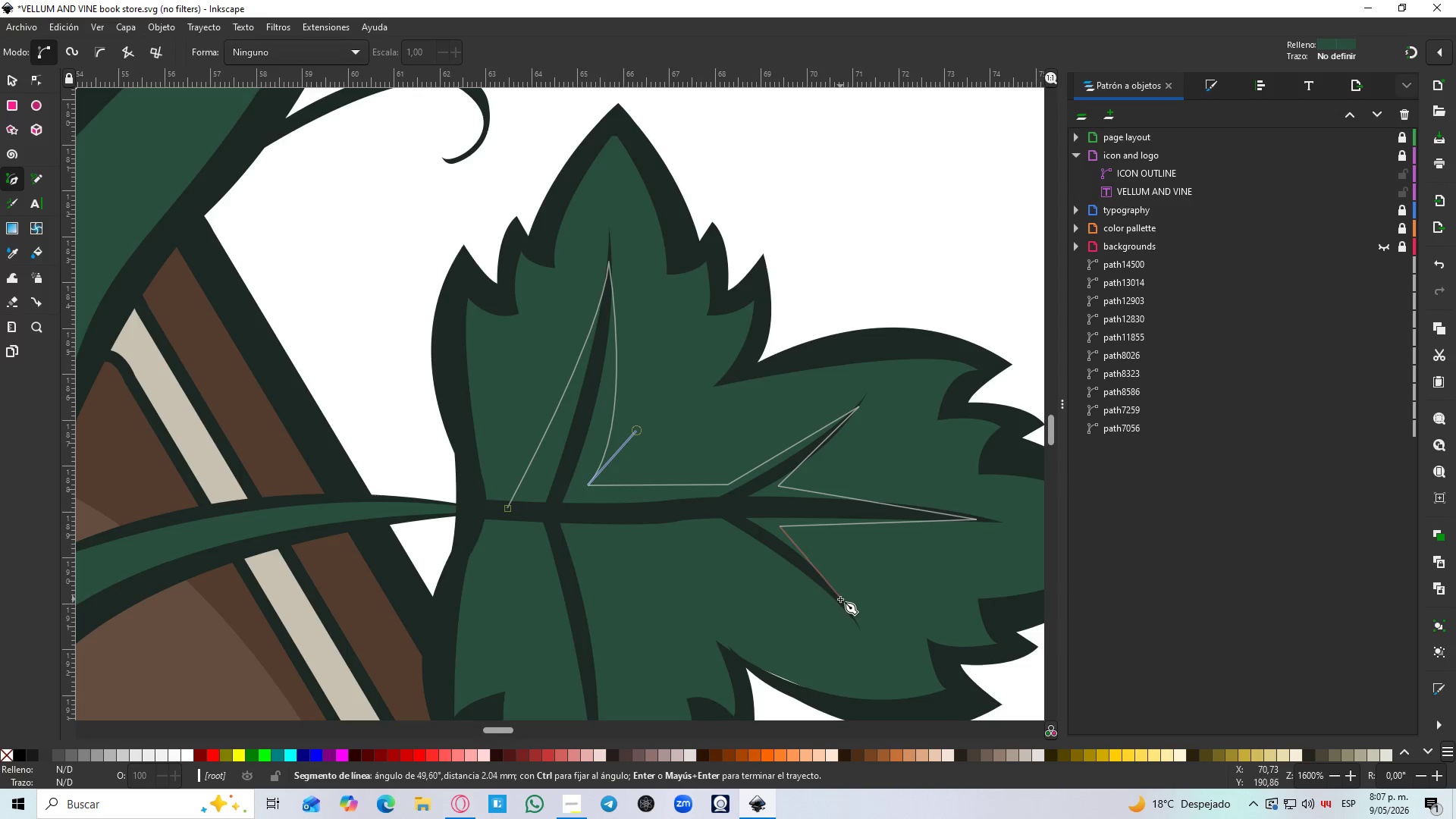 
left_click([840, 599])
 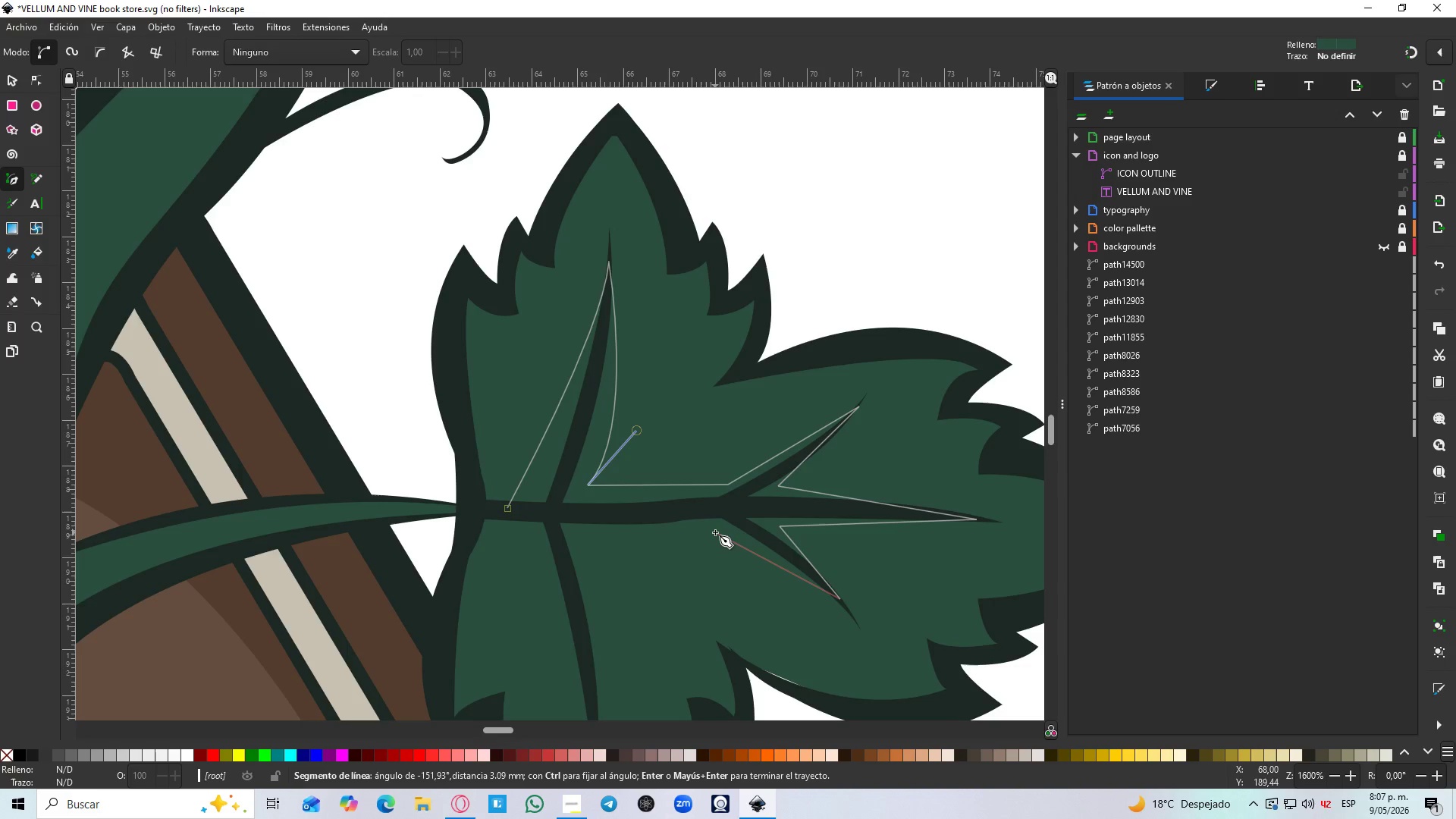 
left_click([715, 532])
 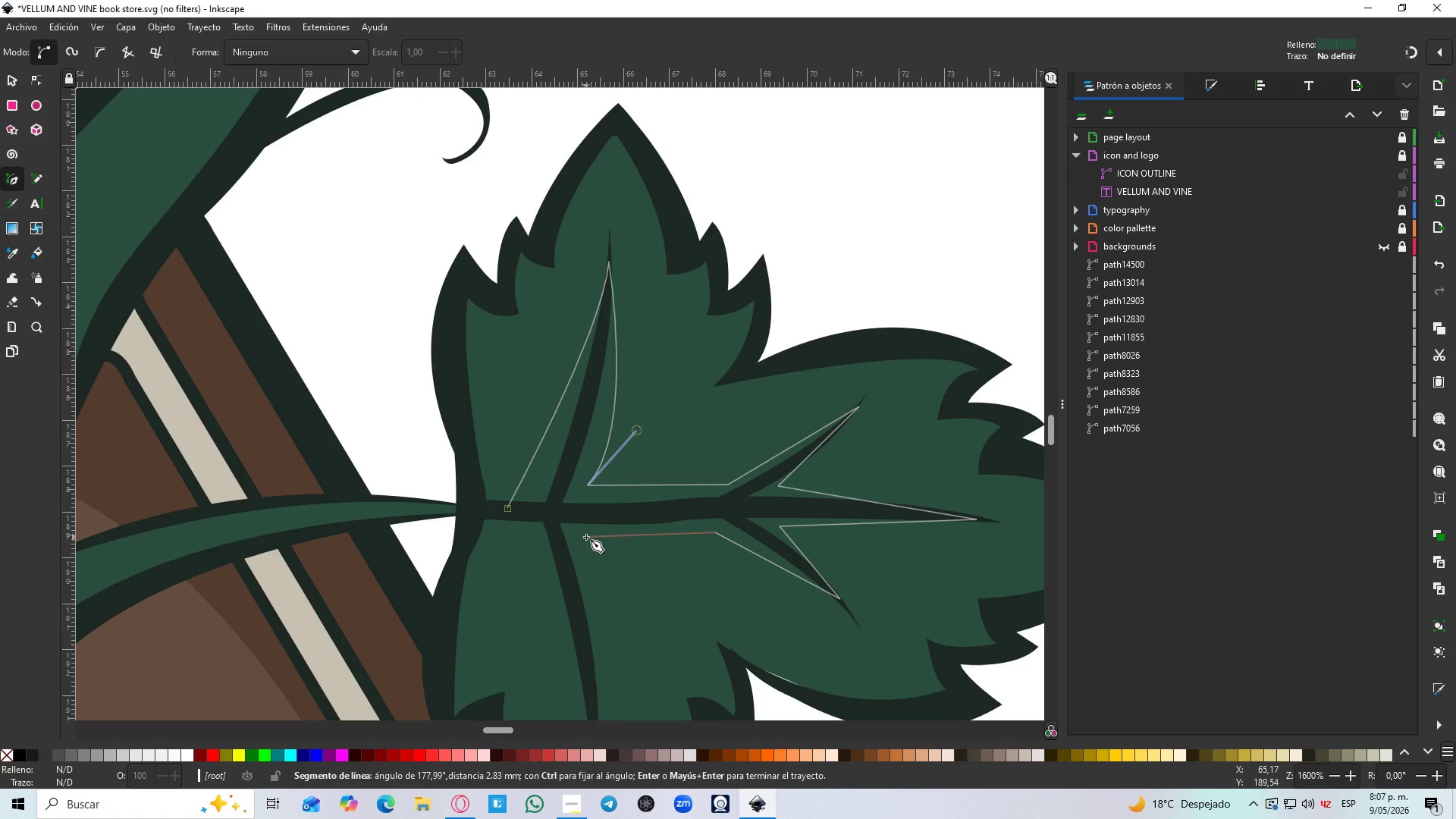 
left_click([586, 537])
 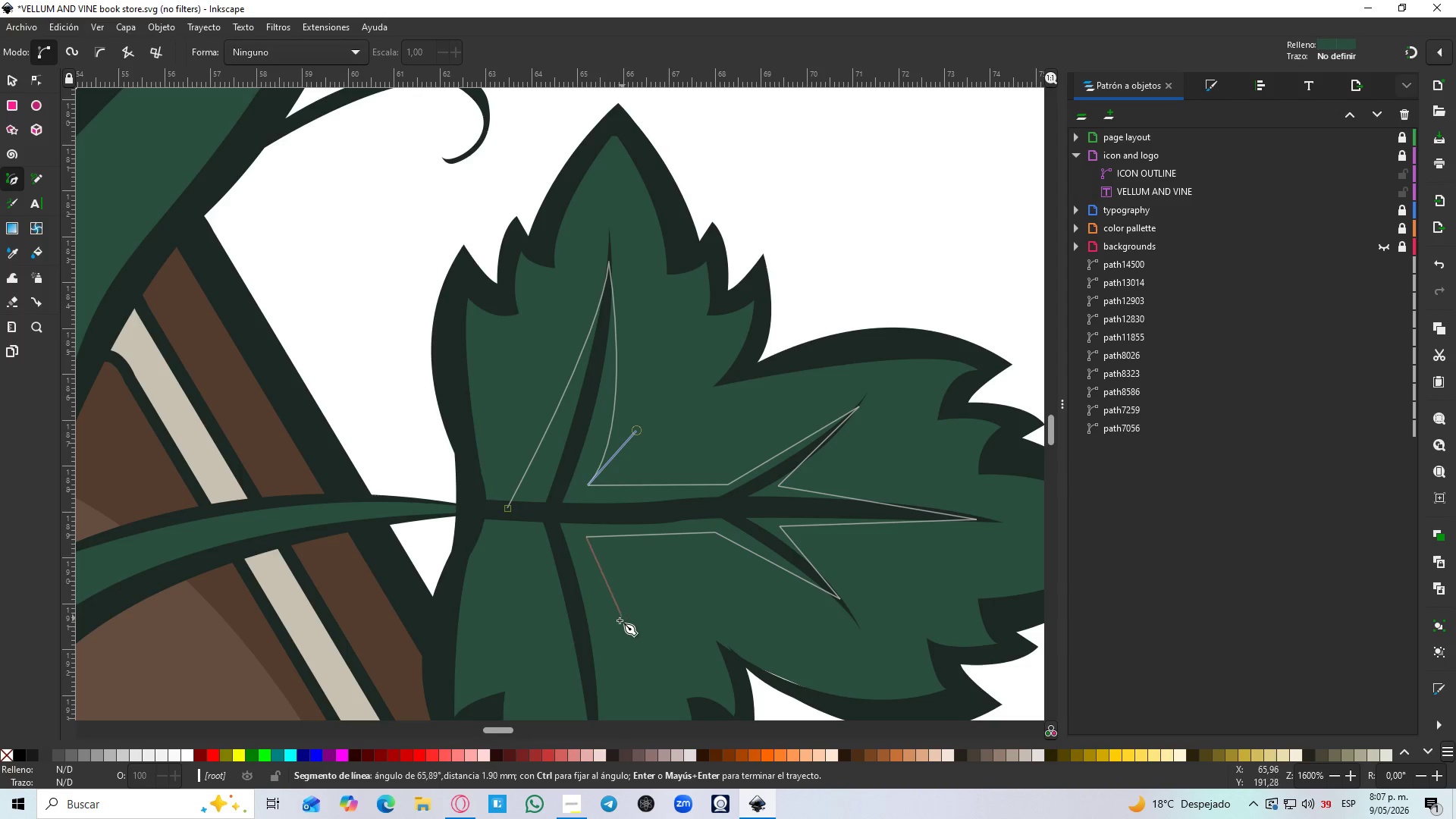 
hold_key(key=Space, duration=0.48)
 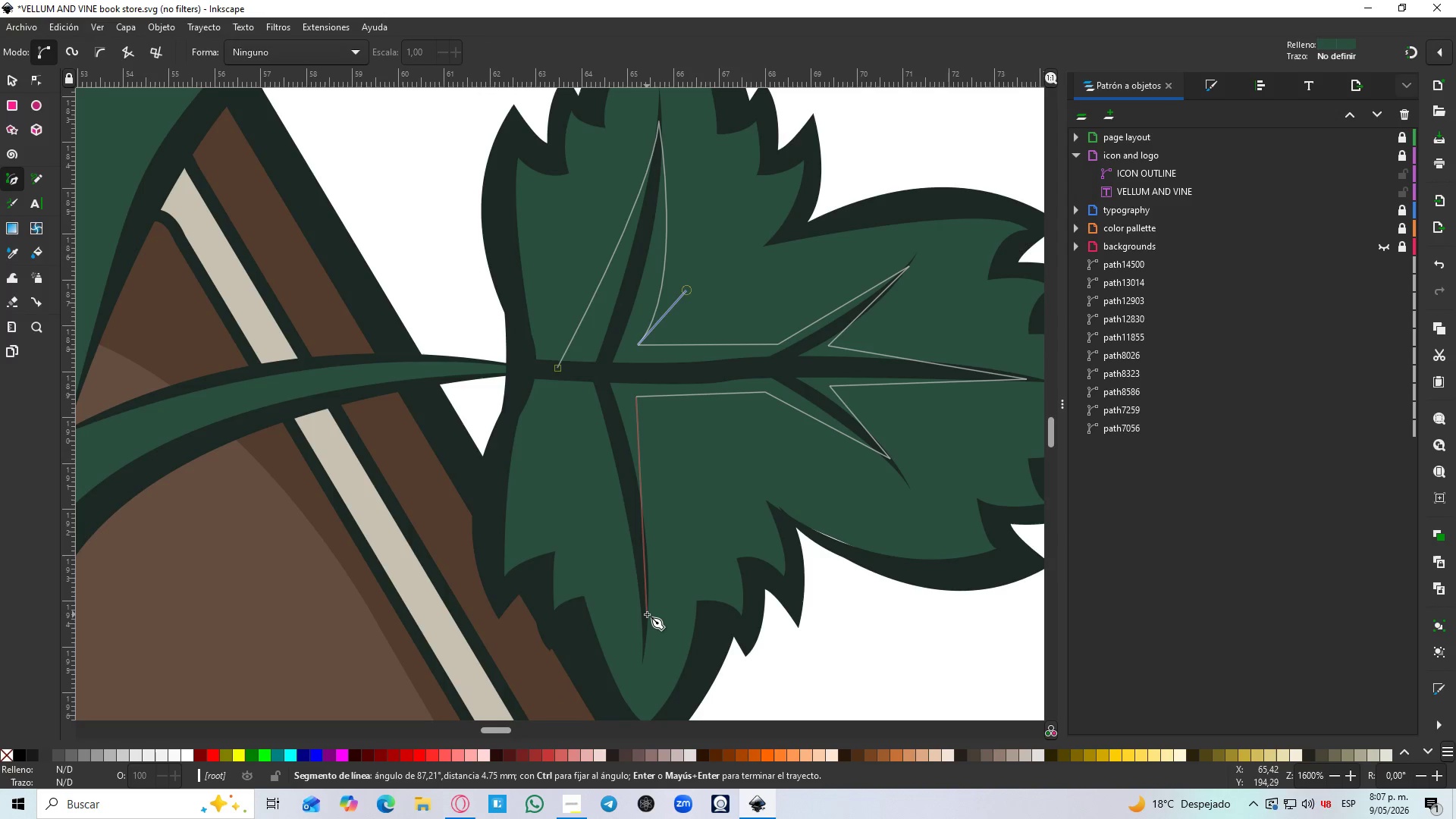 
left_click_drag(start_coordinate=[647, 619], to_coordinate=[624, 688])
 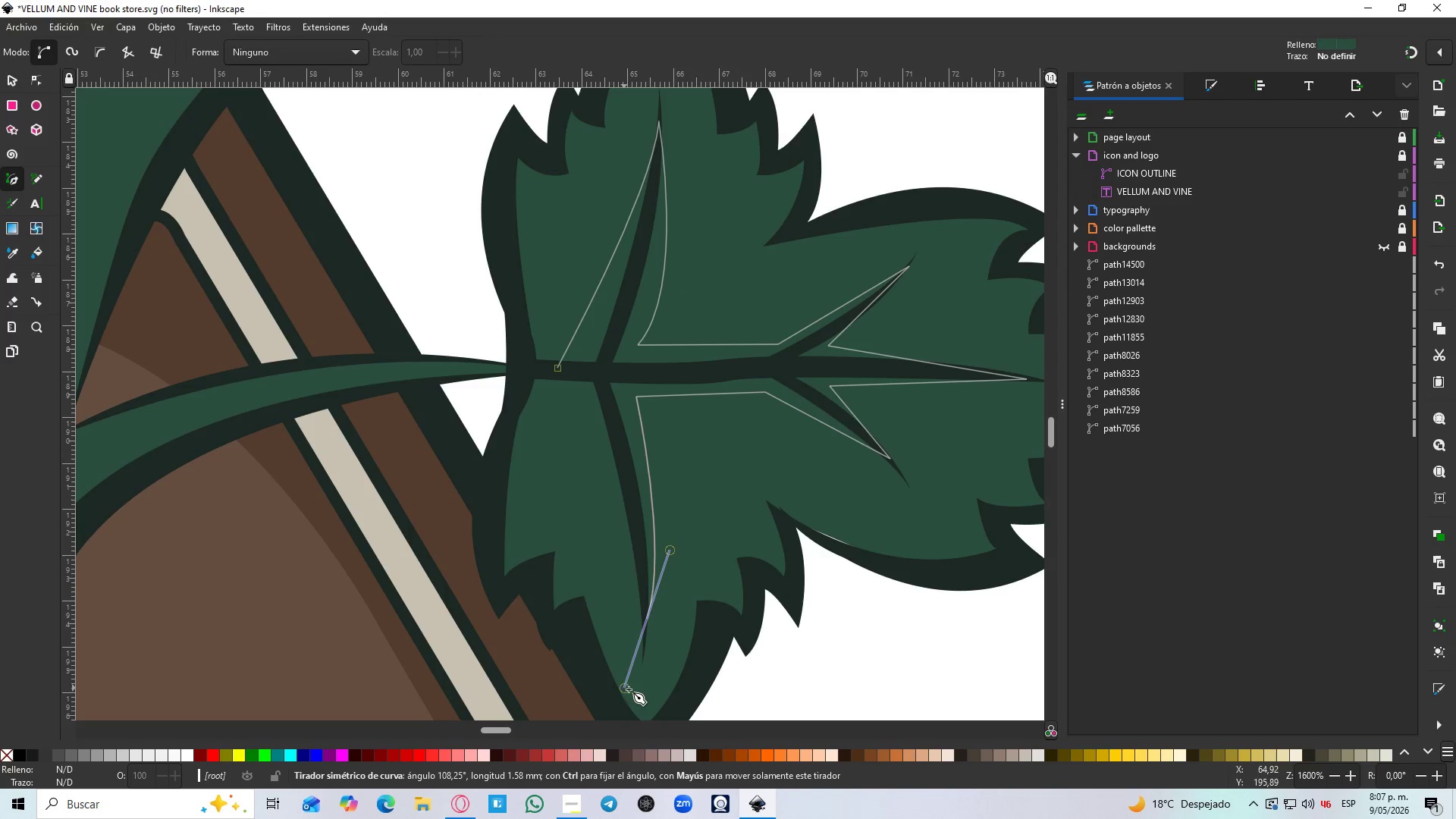 
key(Shift+L)
 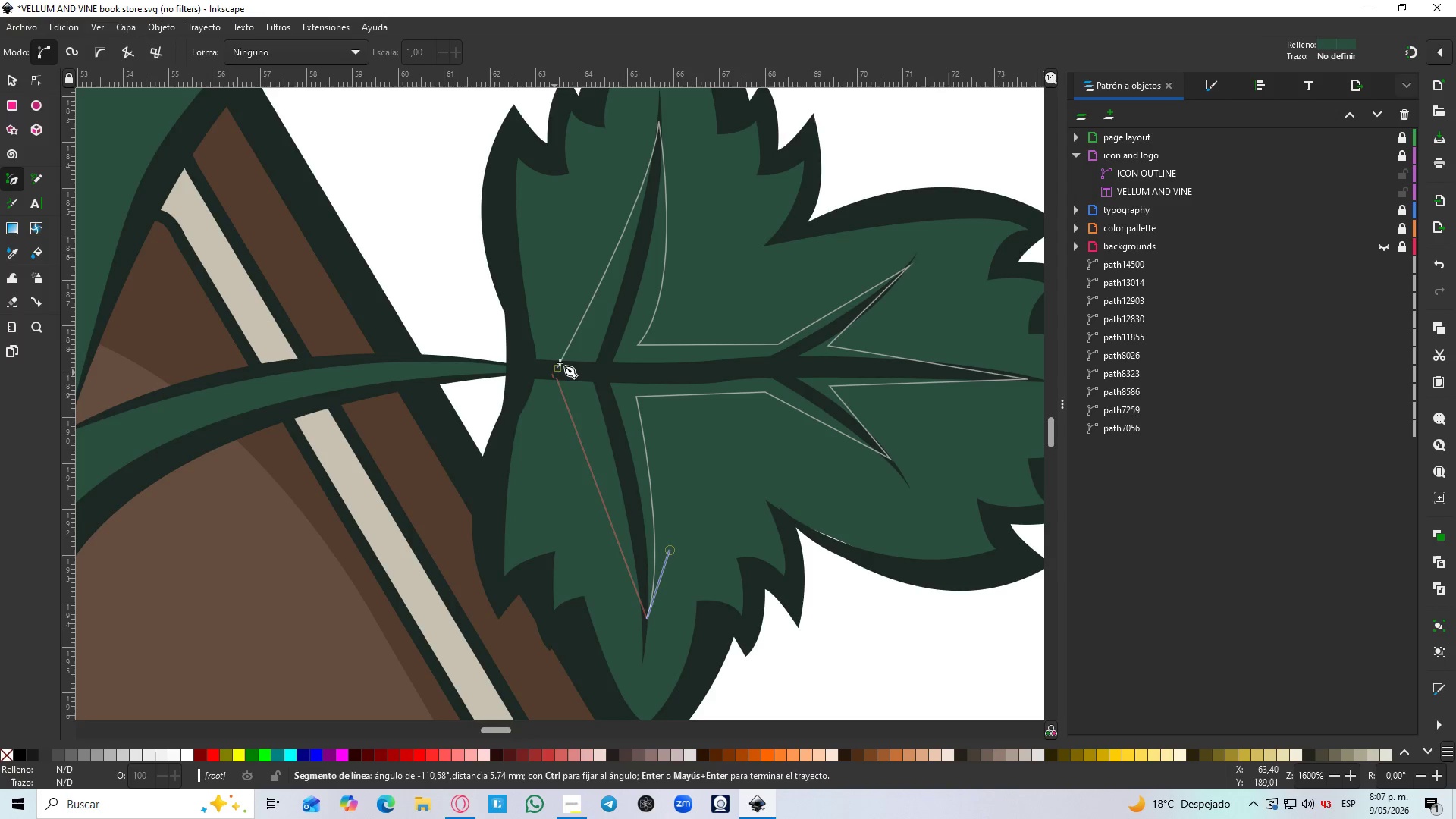 
left_click_drag(start_coordinate=[557, 372], to_coordinate=[518, 346])
 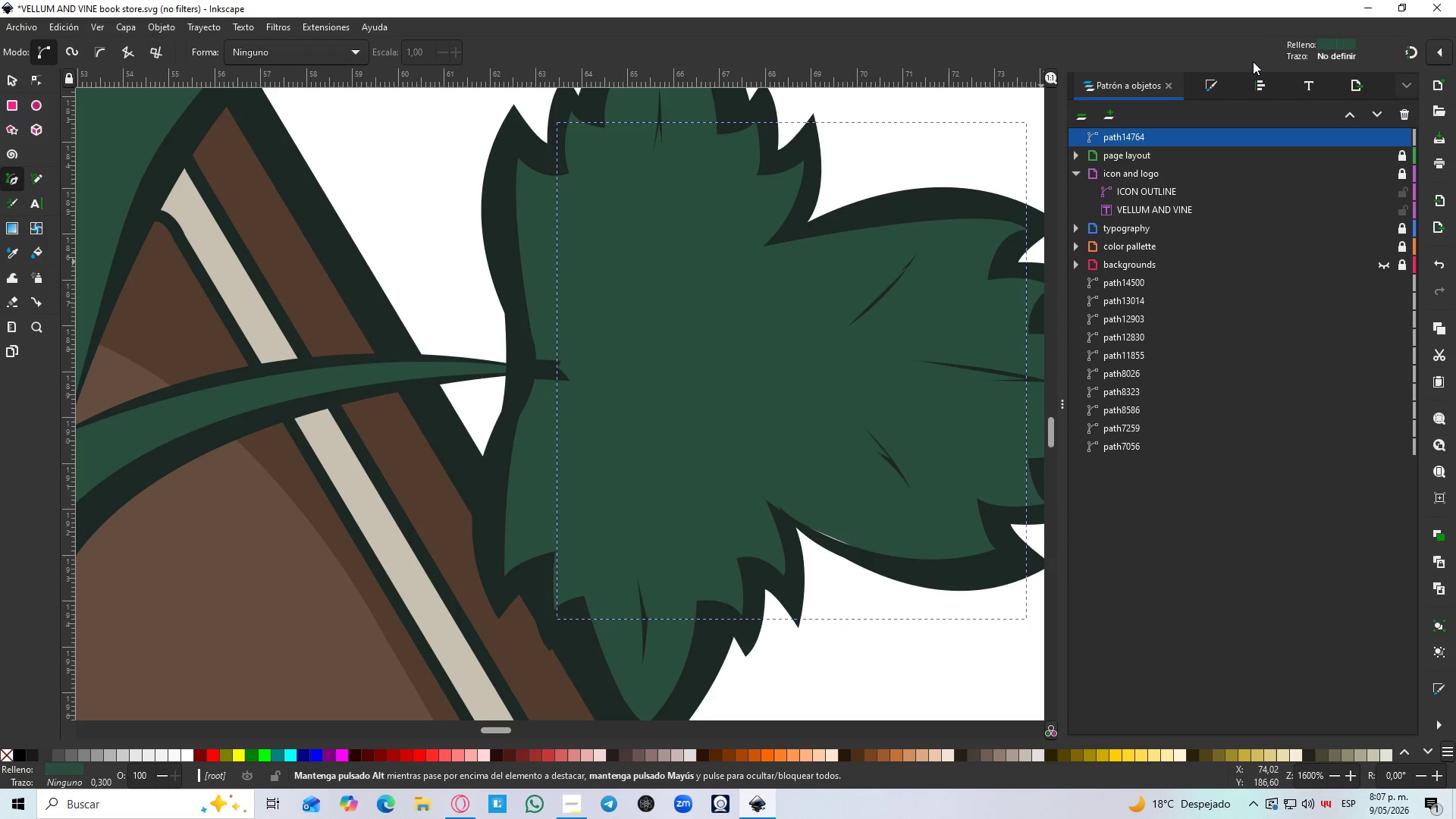 
left_click([1219, 83])
 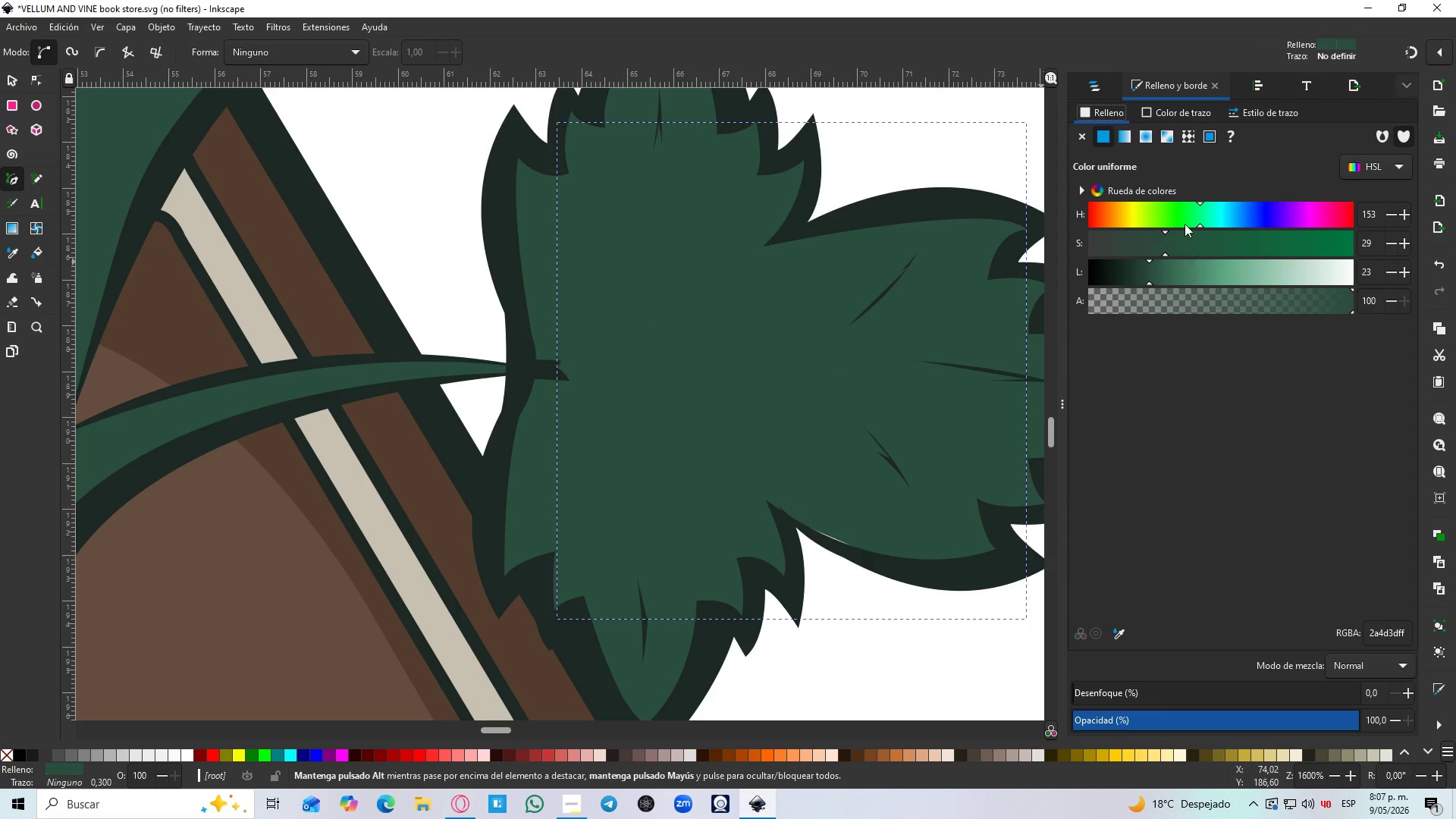 
left_click_drag(start_coordinate=[1198, 215], to_coordinate=[1166, 214])
 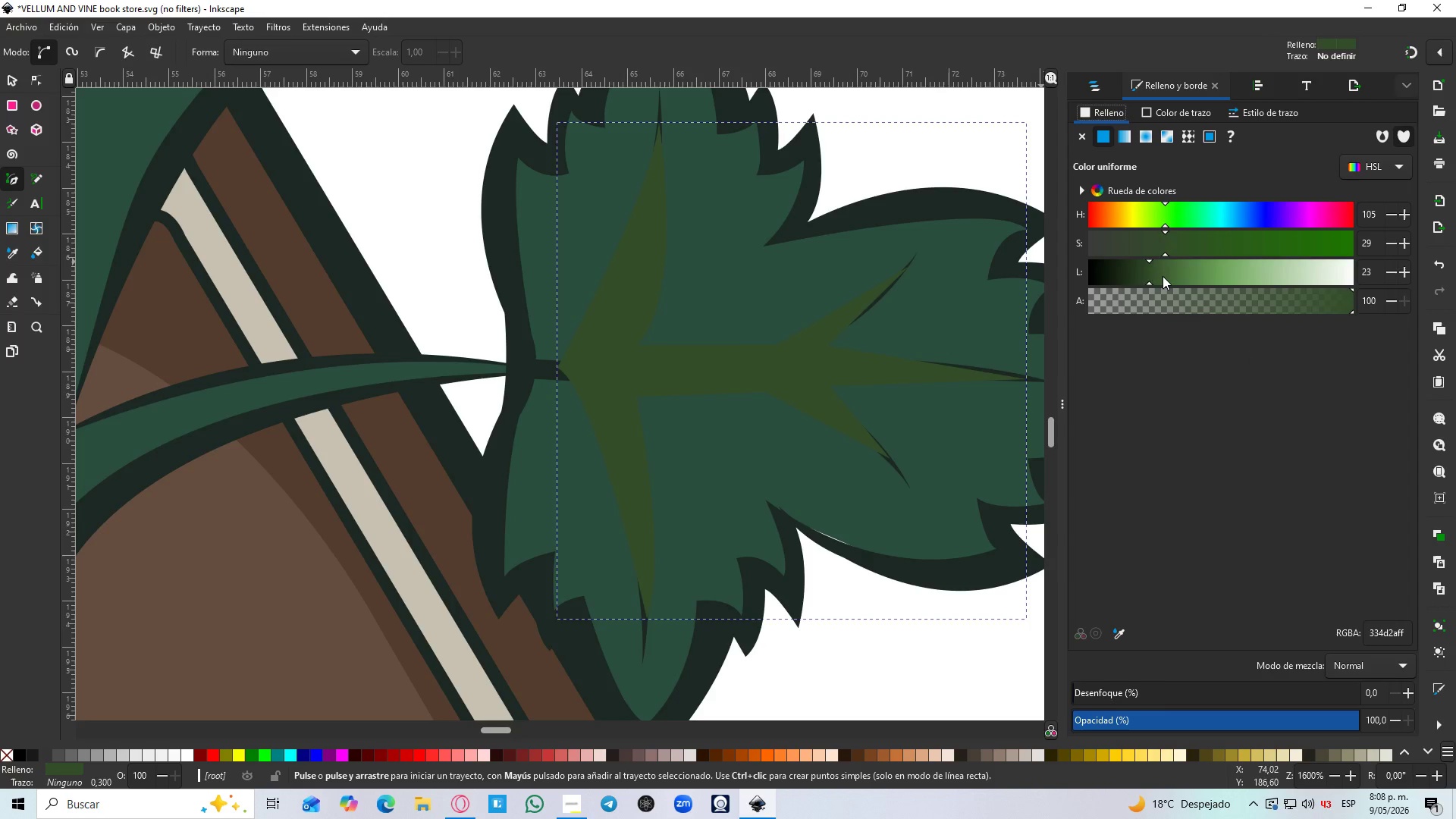 
left_click_drag(start_coordinate=[1163, 276], to_coordinate=[1183, 273])
 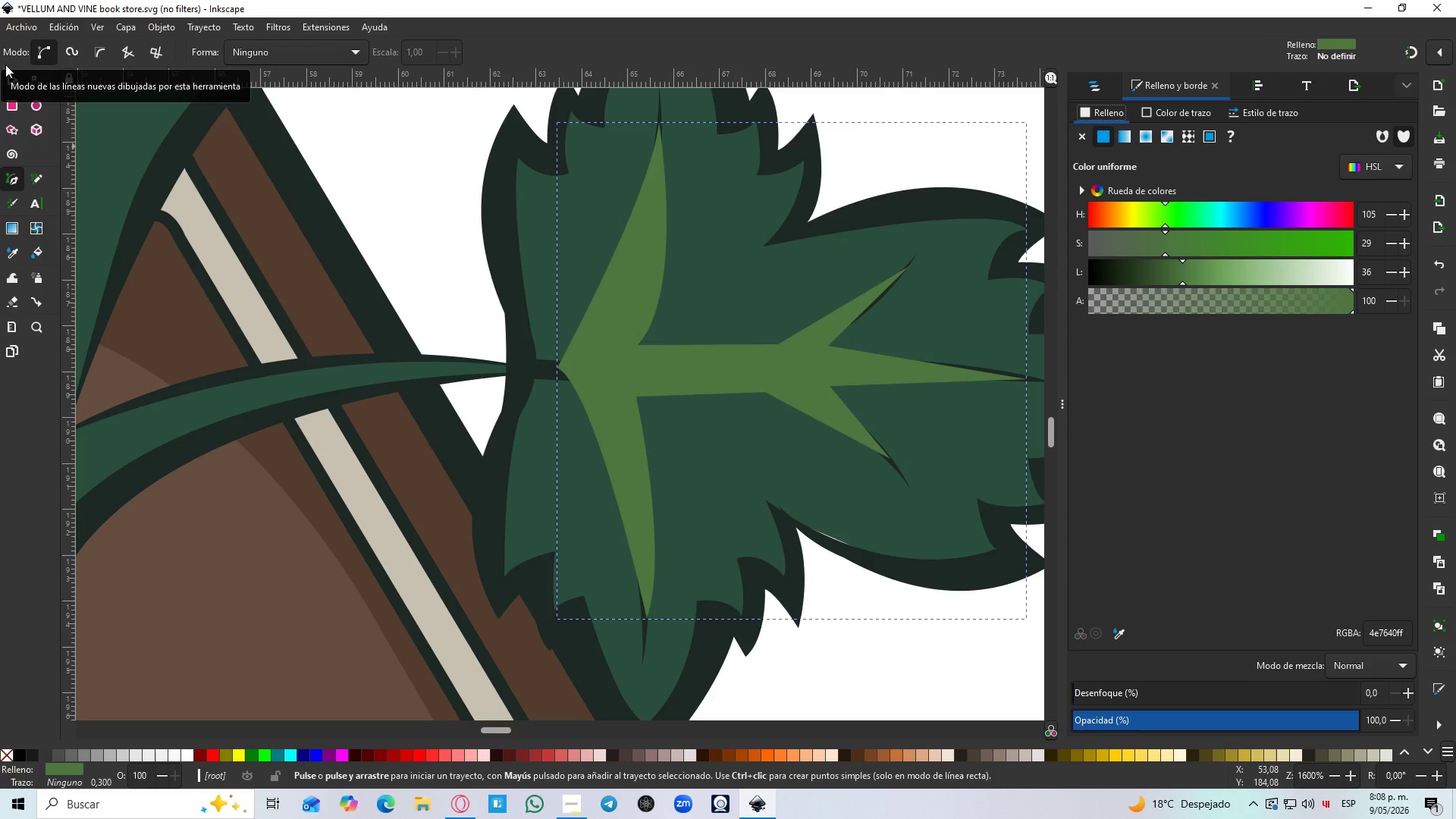 
left_click([5, 75])
 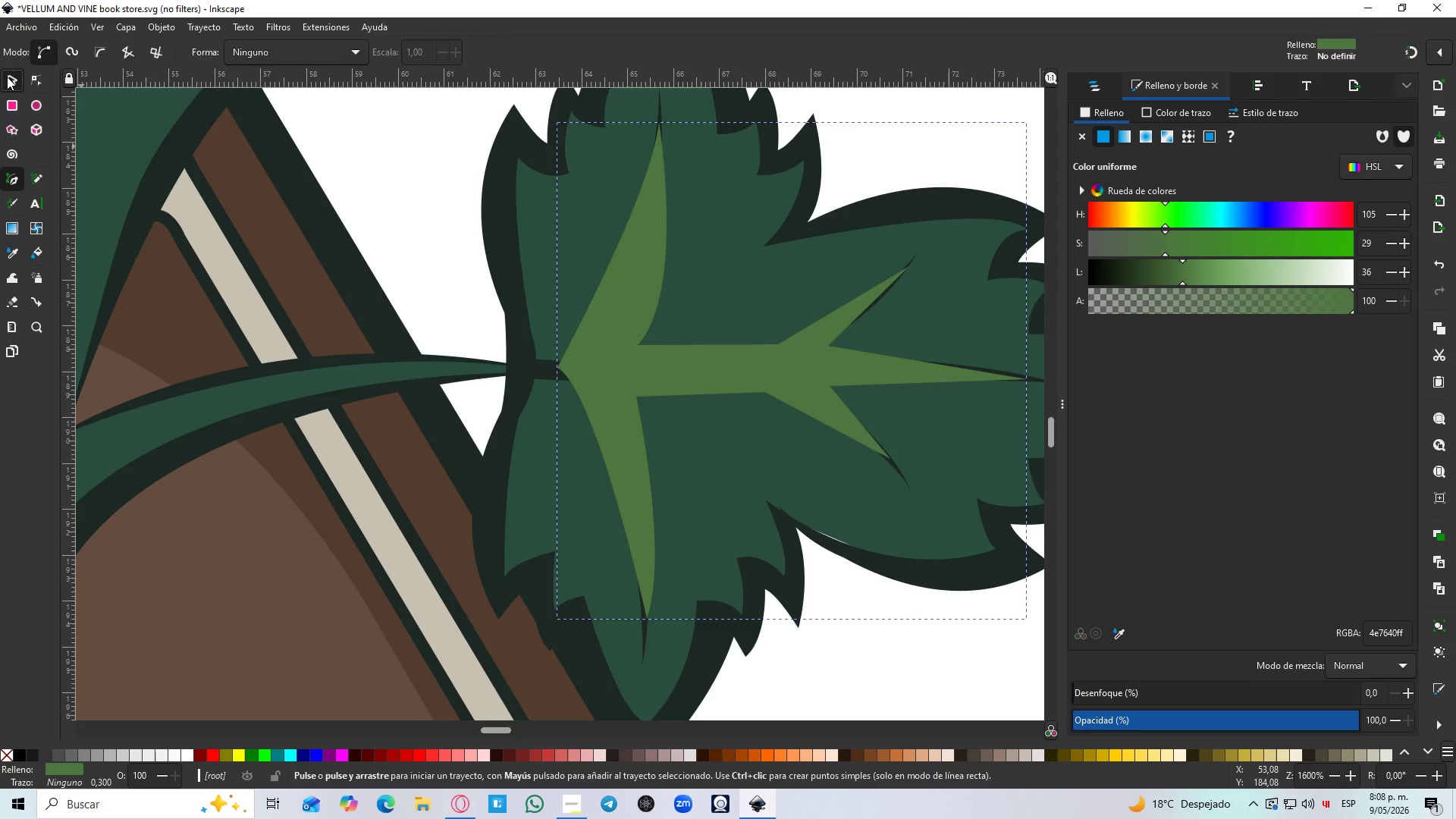 
hold_key(key=ControlLeft, duration=1.28)
 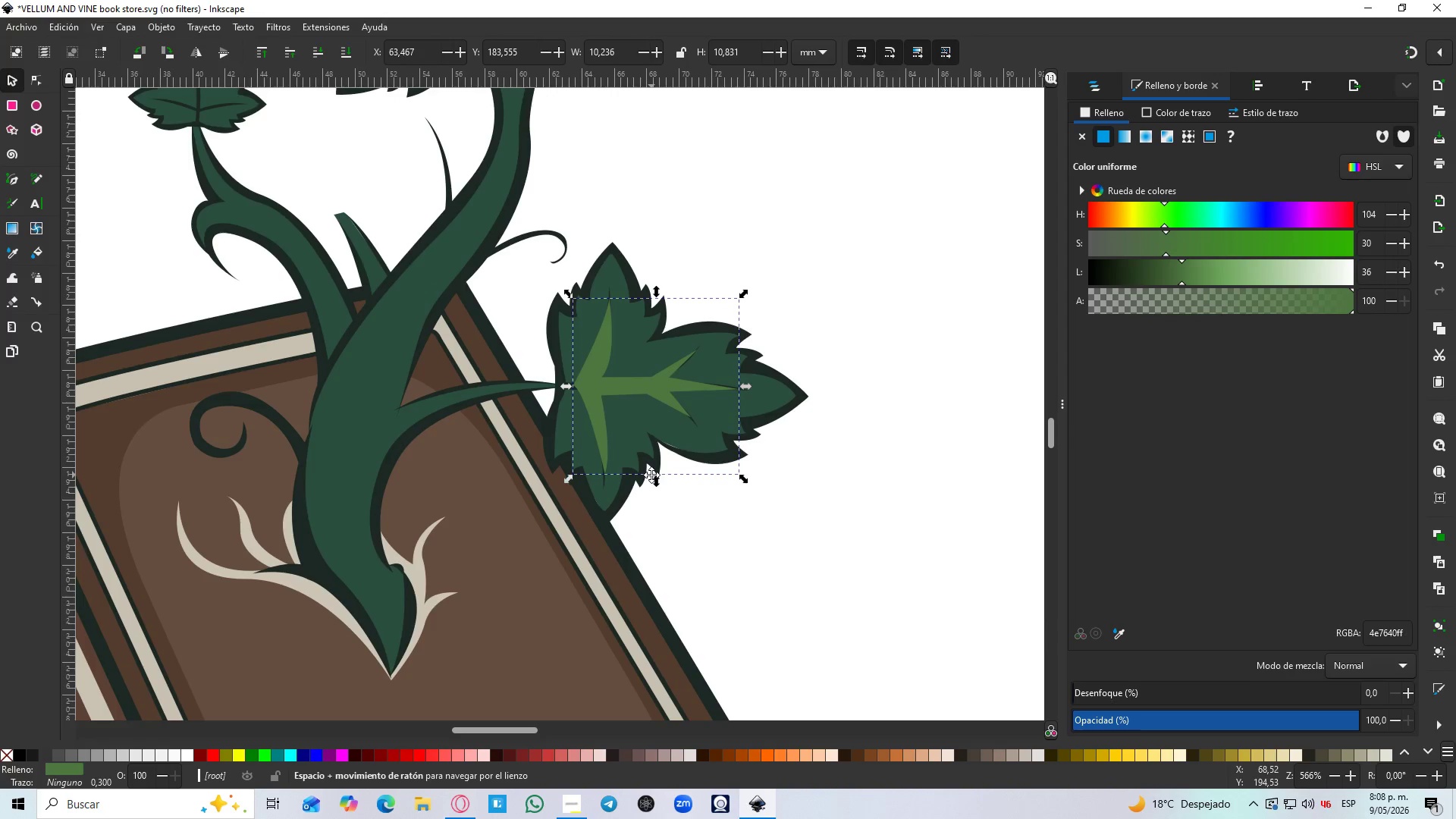 
hold_key(key=Space, duration=0.44)
 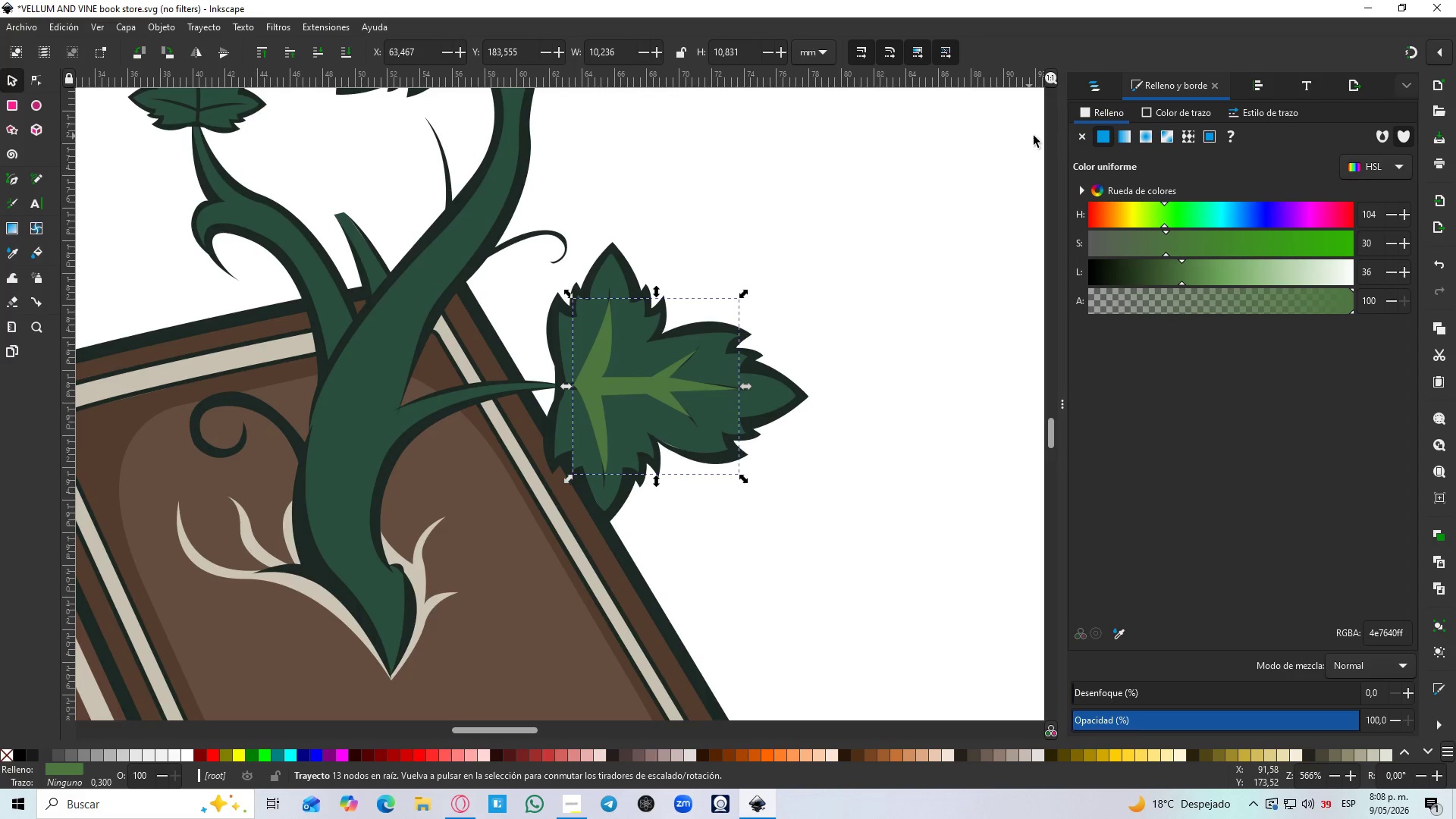 
left_click([1098, 86])
 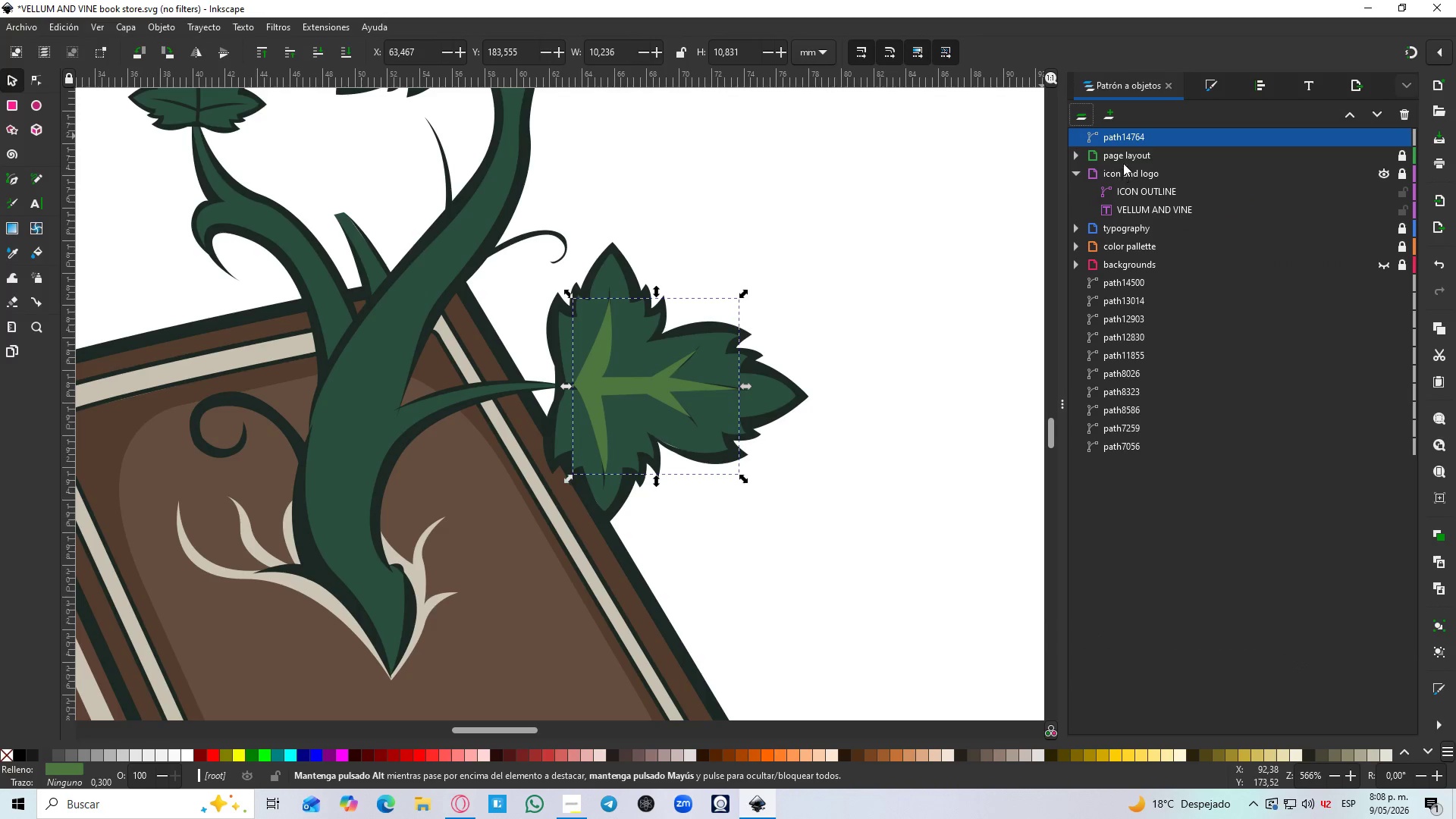 
scroll: coordinate [376, 285], scroll_direction: down, amount: 4.0
 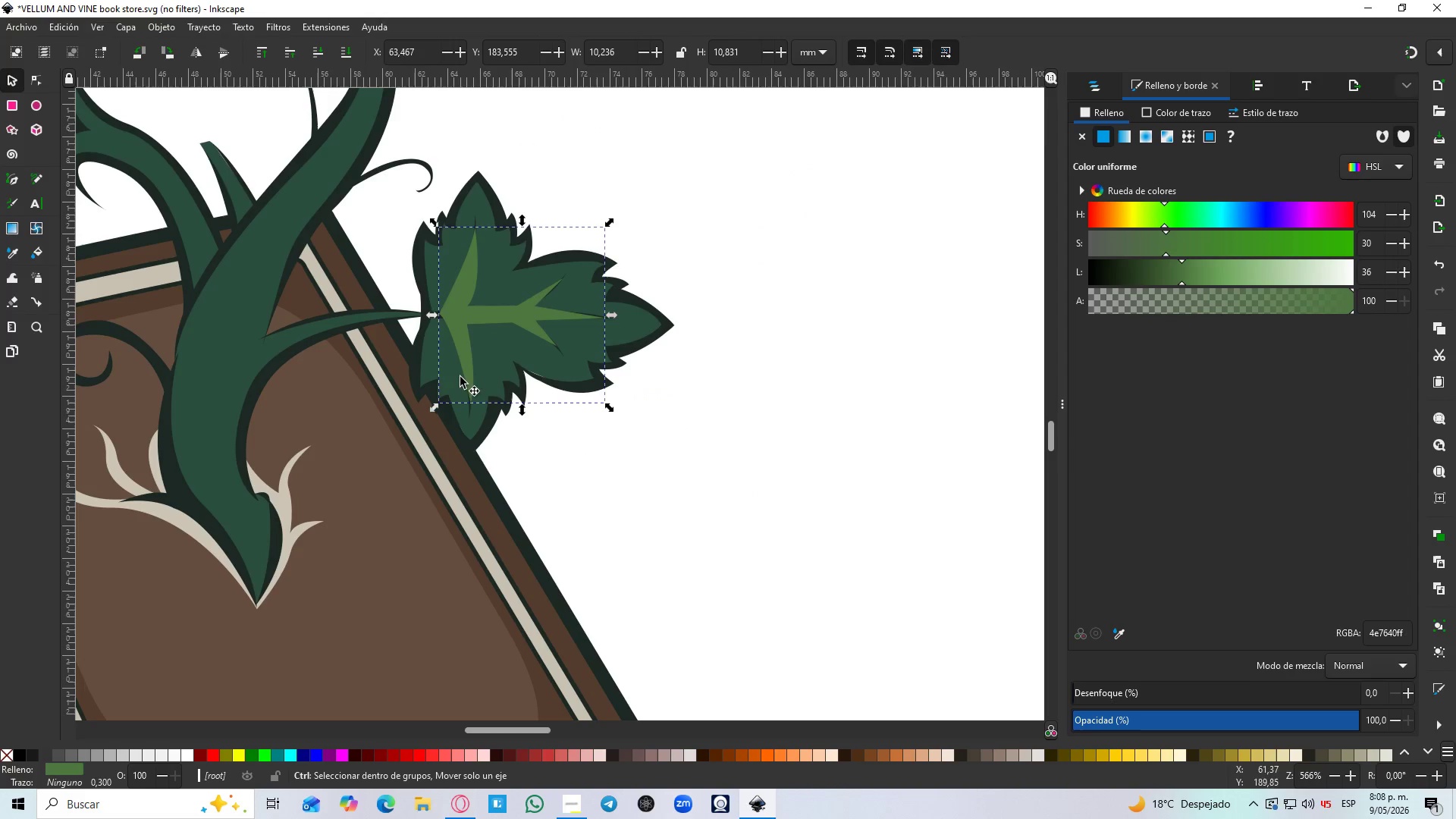 
left_click_drag(start_coordinate=[1128, 139], to_coordinate=[1152, 277])
 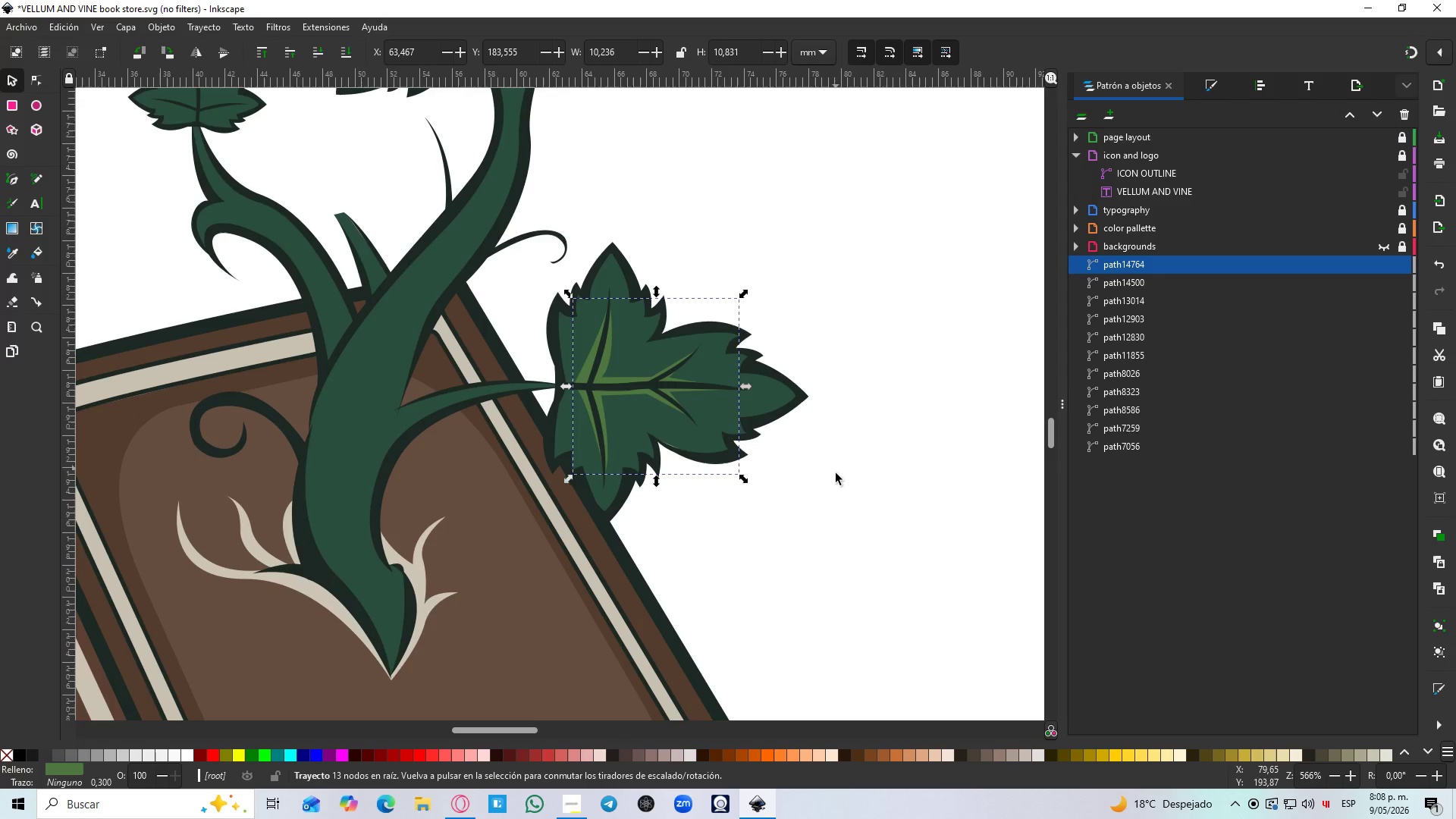 
left_click([830, 485])
 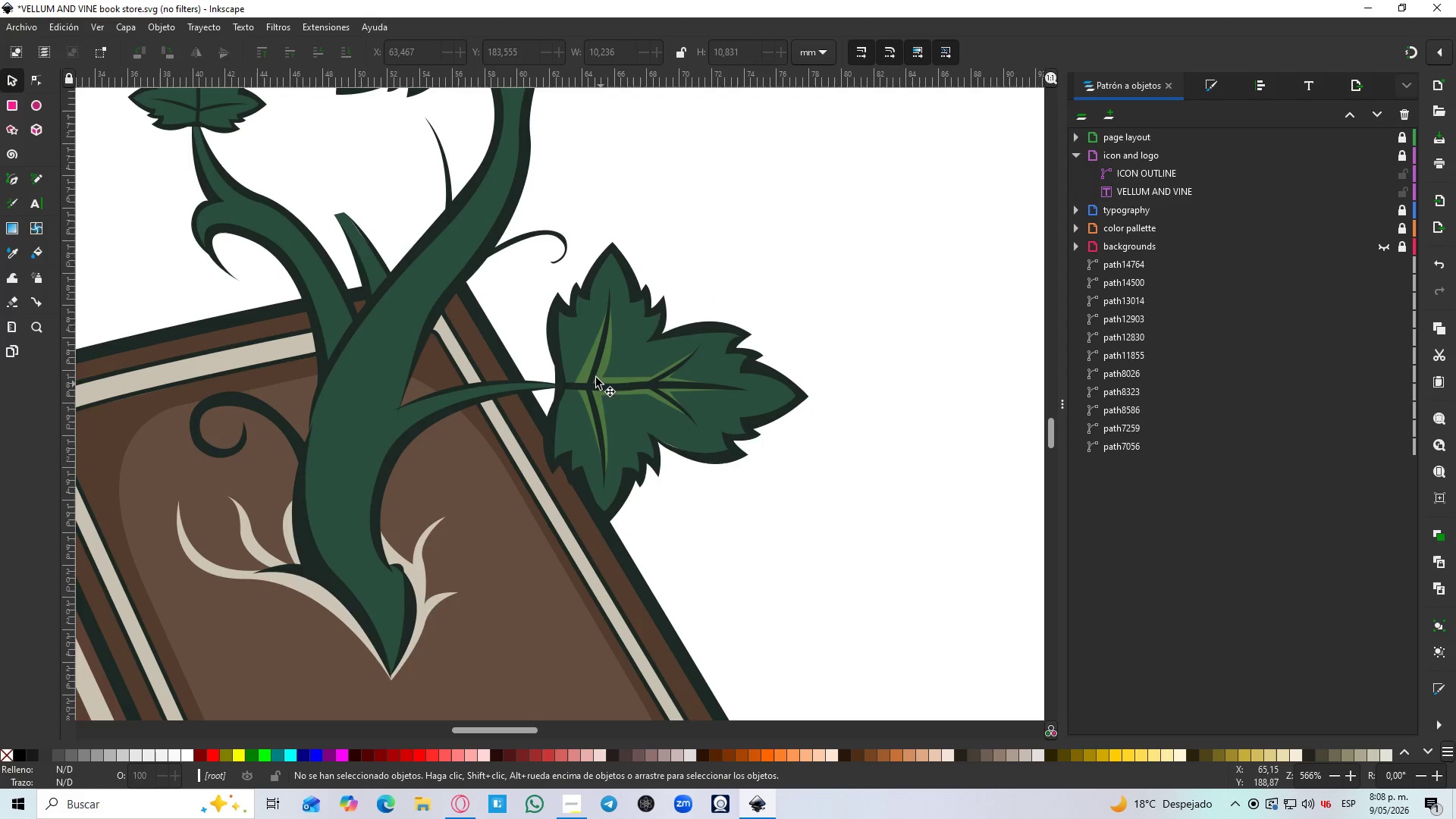 
left_click([579, 371])
 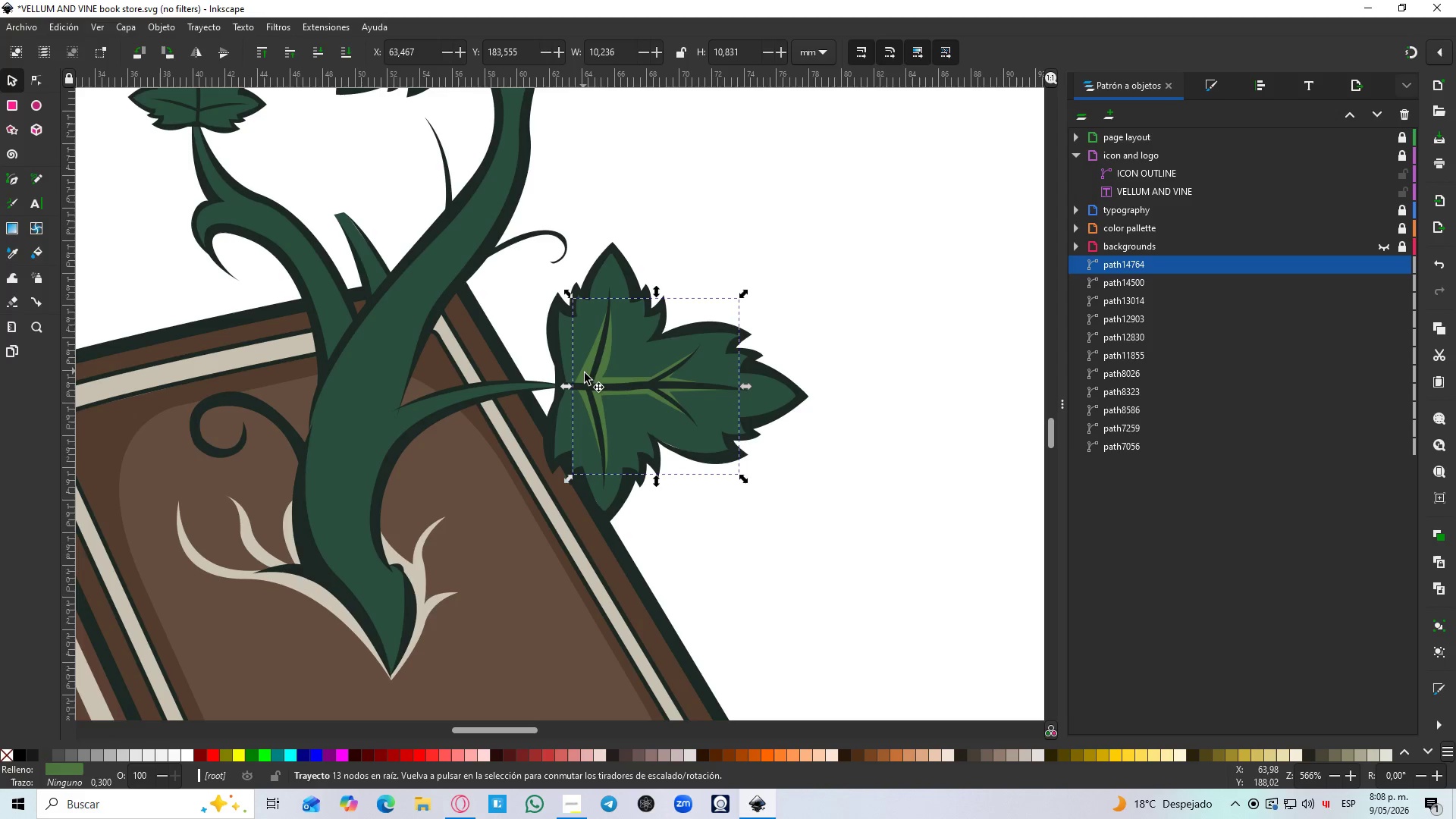 
hold_key(key=ControlLeft, duration=1.51)
 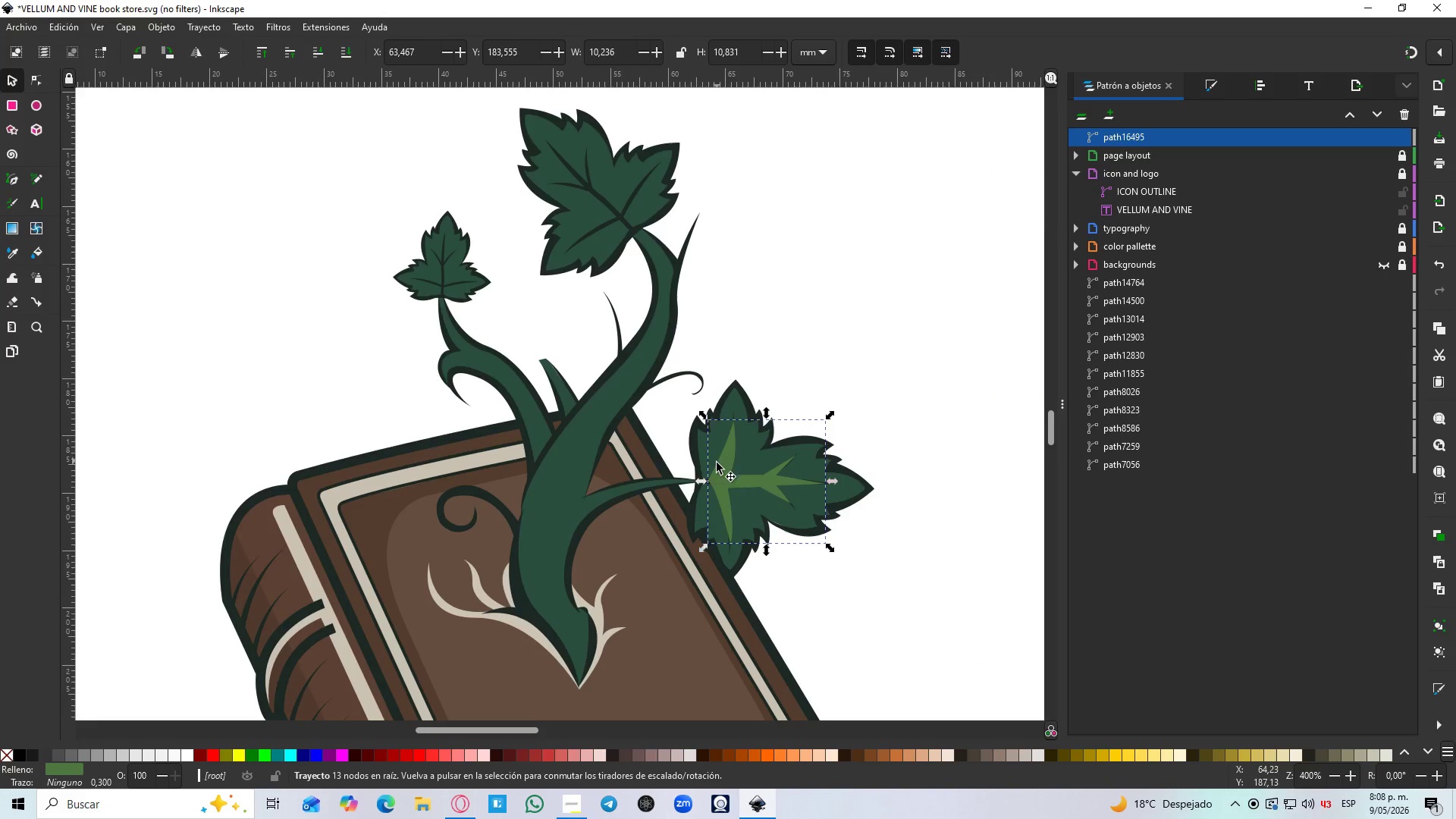 
key(Control+D)
 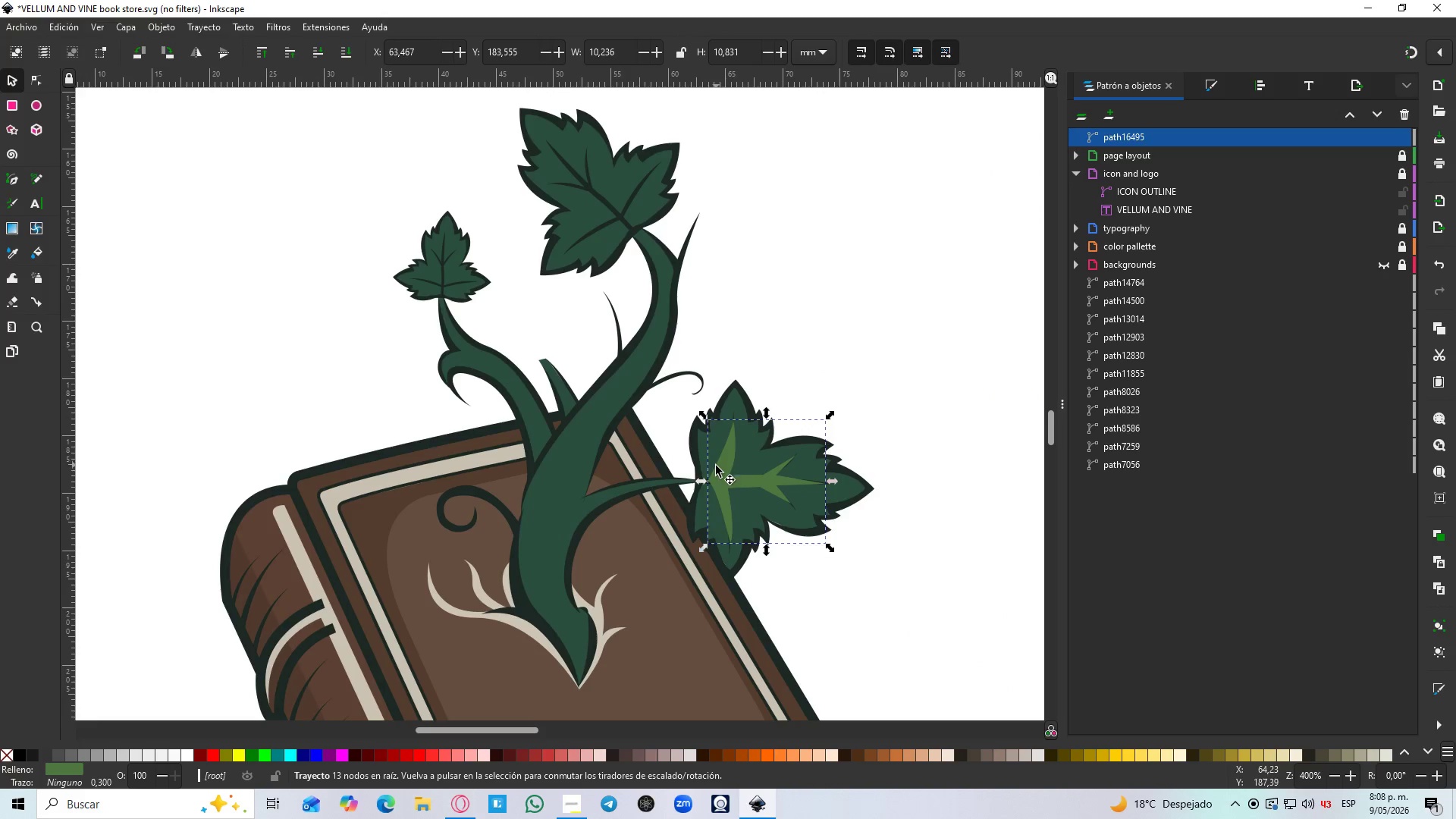 
left_click_drag(start_coordinate=[721, 474], to_coordinate=[435, 265])
 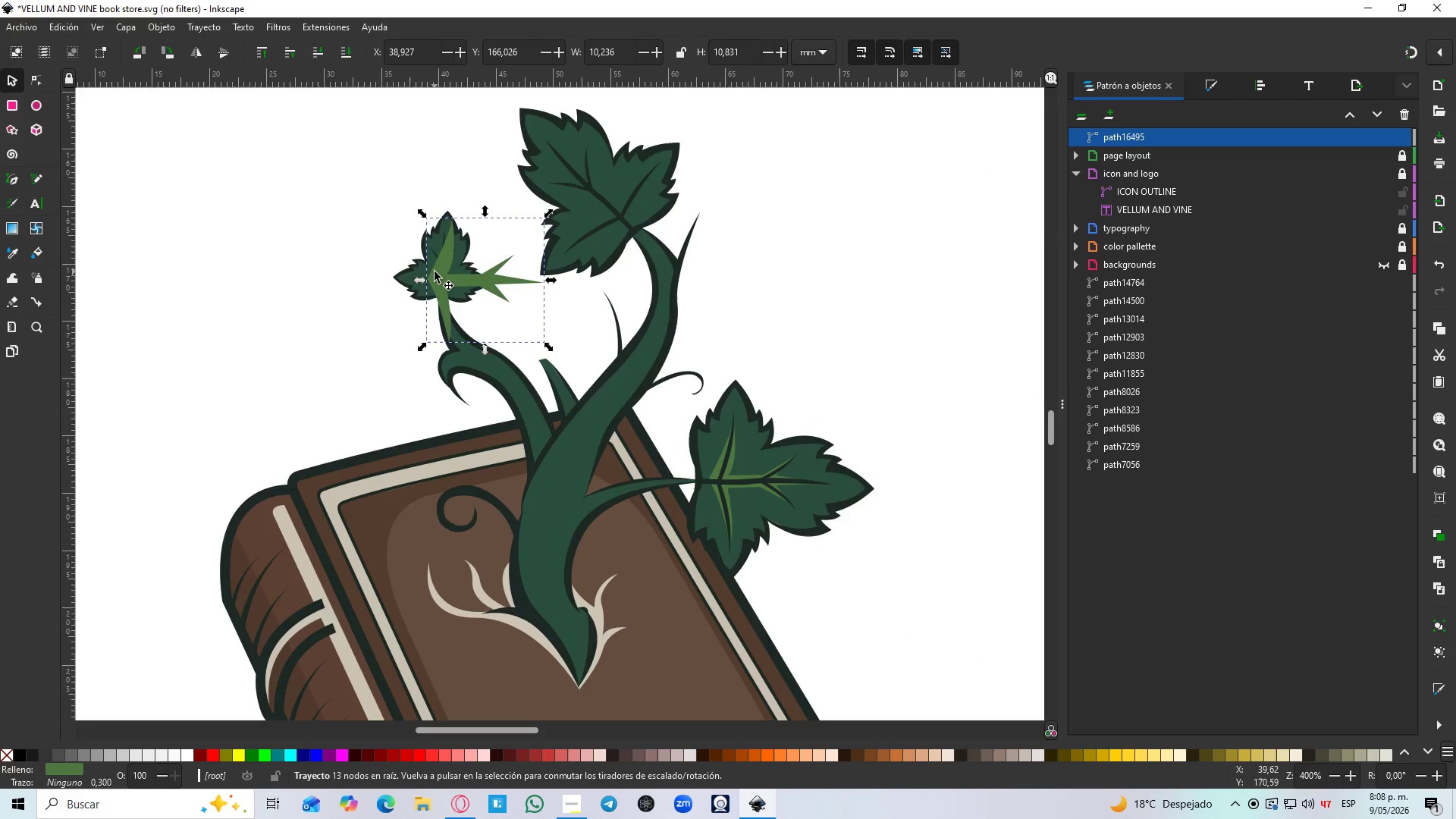 
left_click([435, 271])
 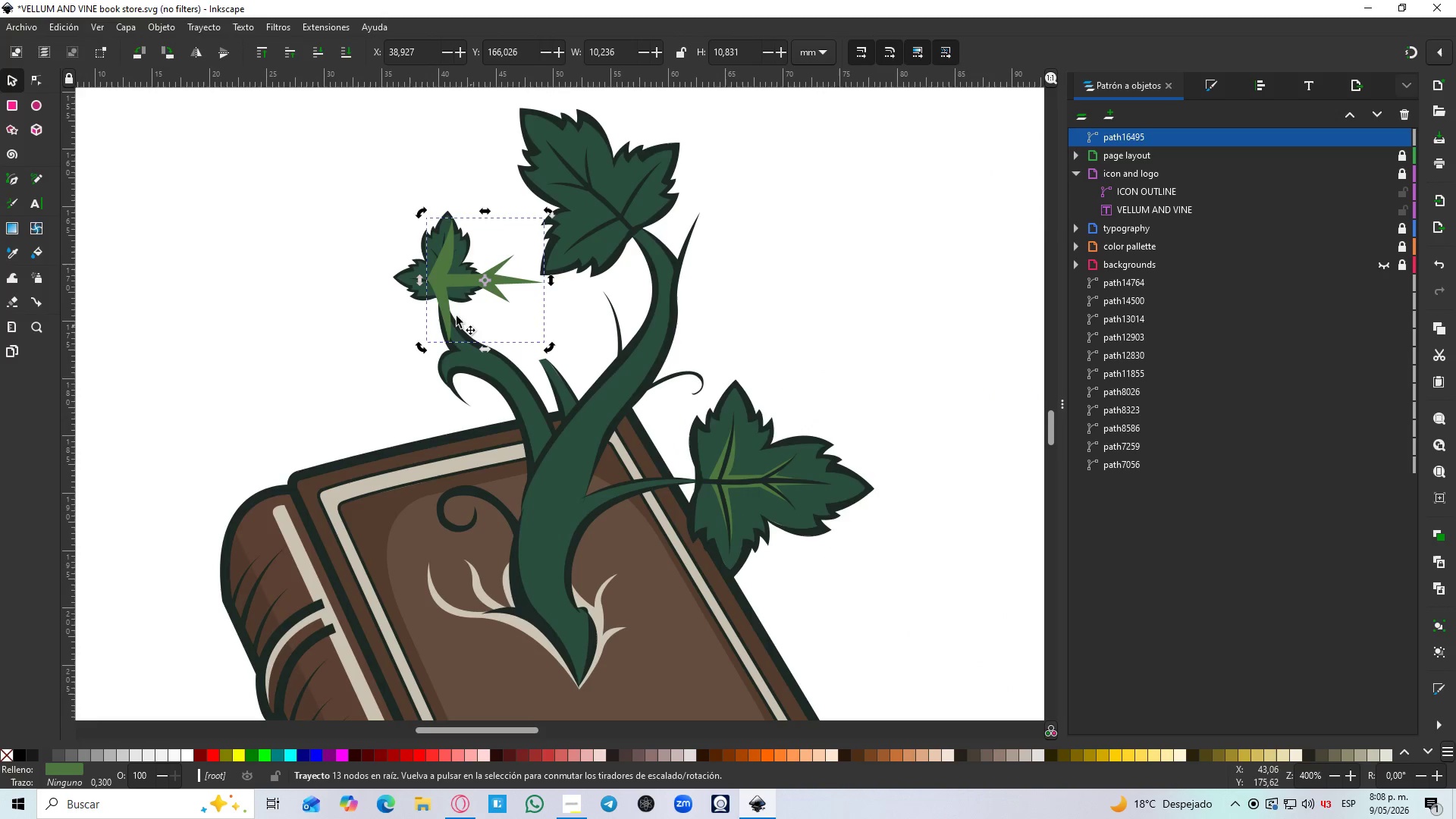 
left_click([439, 300])
 